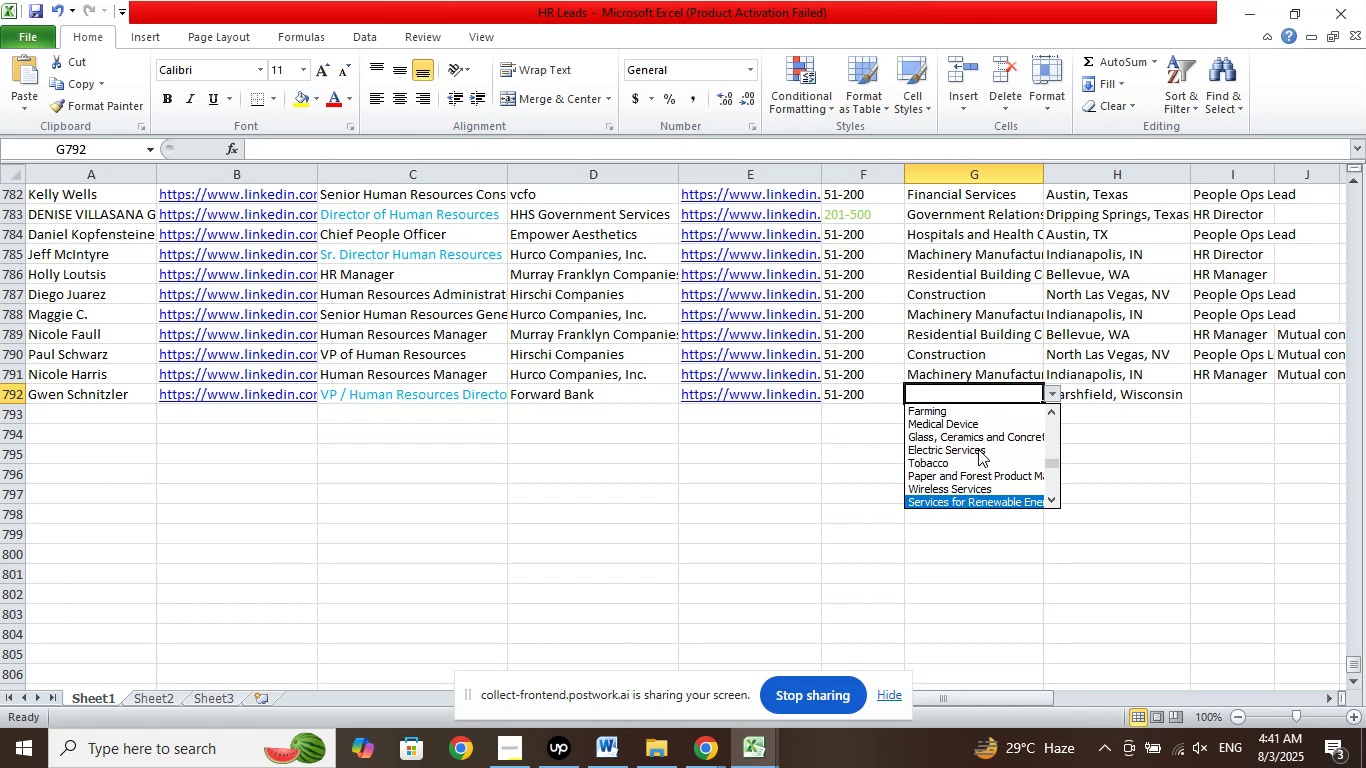 
key(ArrowDown)
 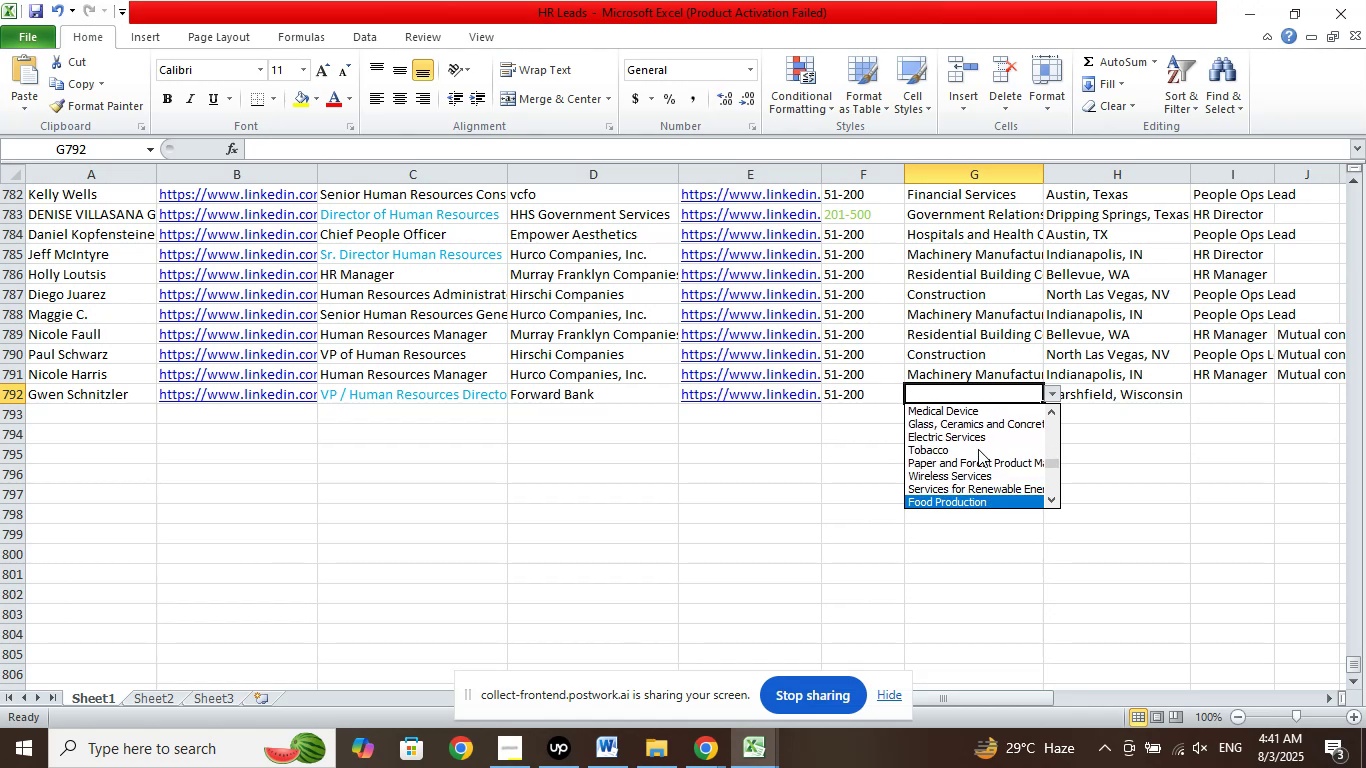 
key(ArrowDown)
 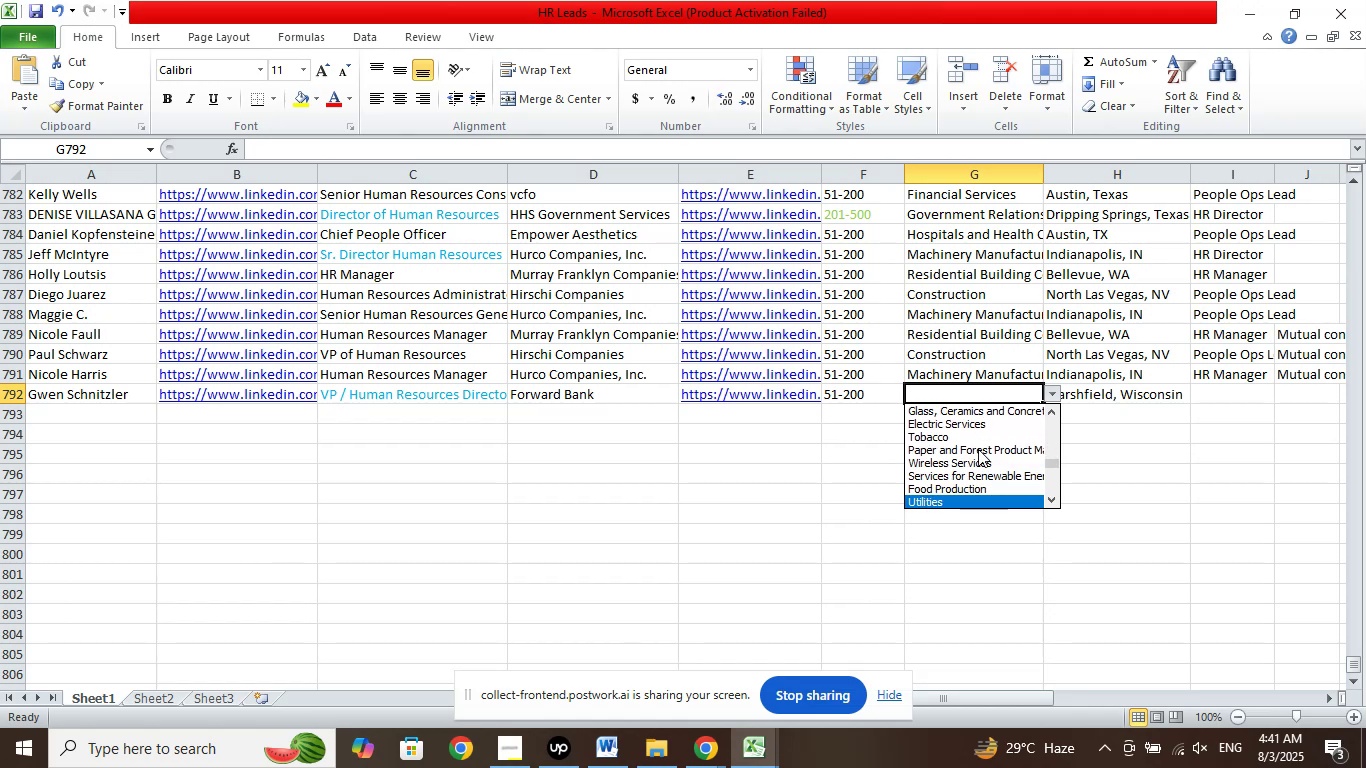 
key(ArrowDown)
 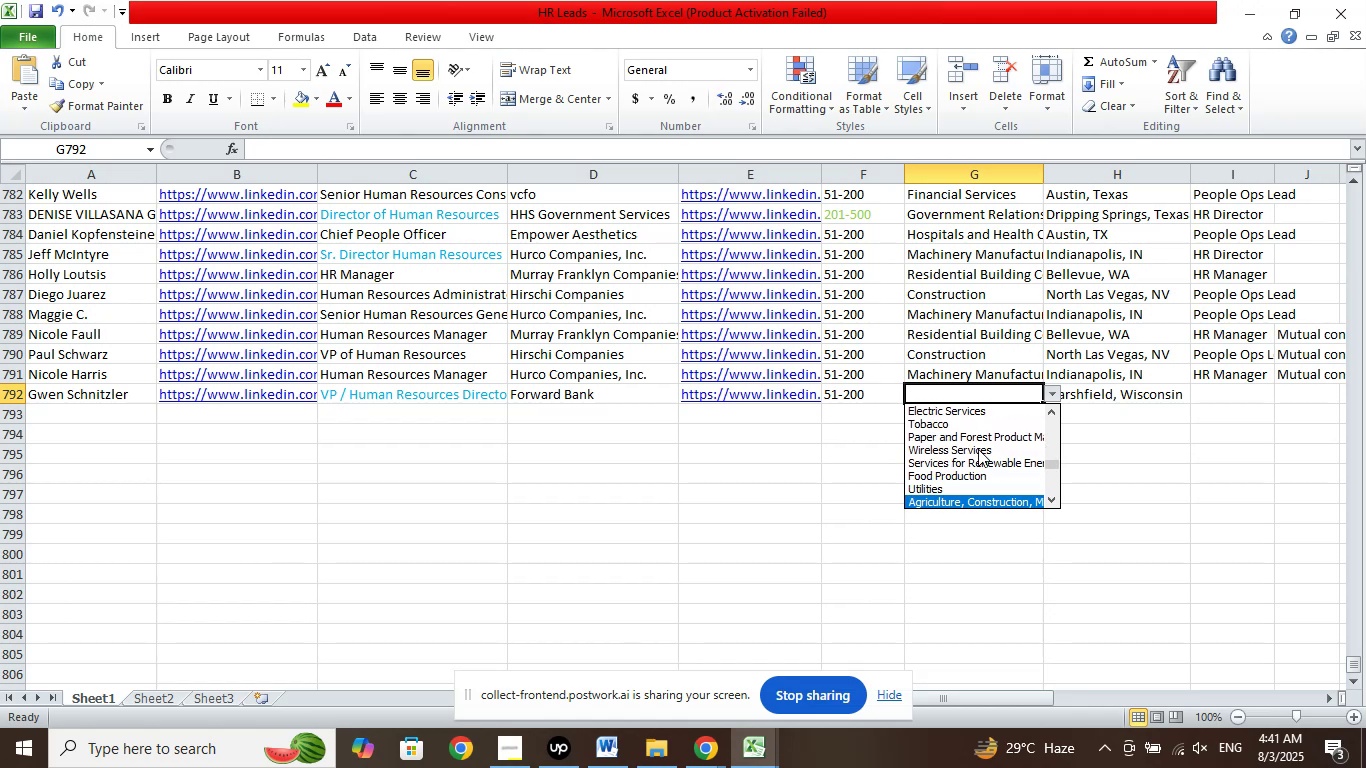 
key(ArrowDown)
 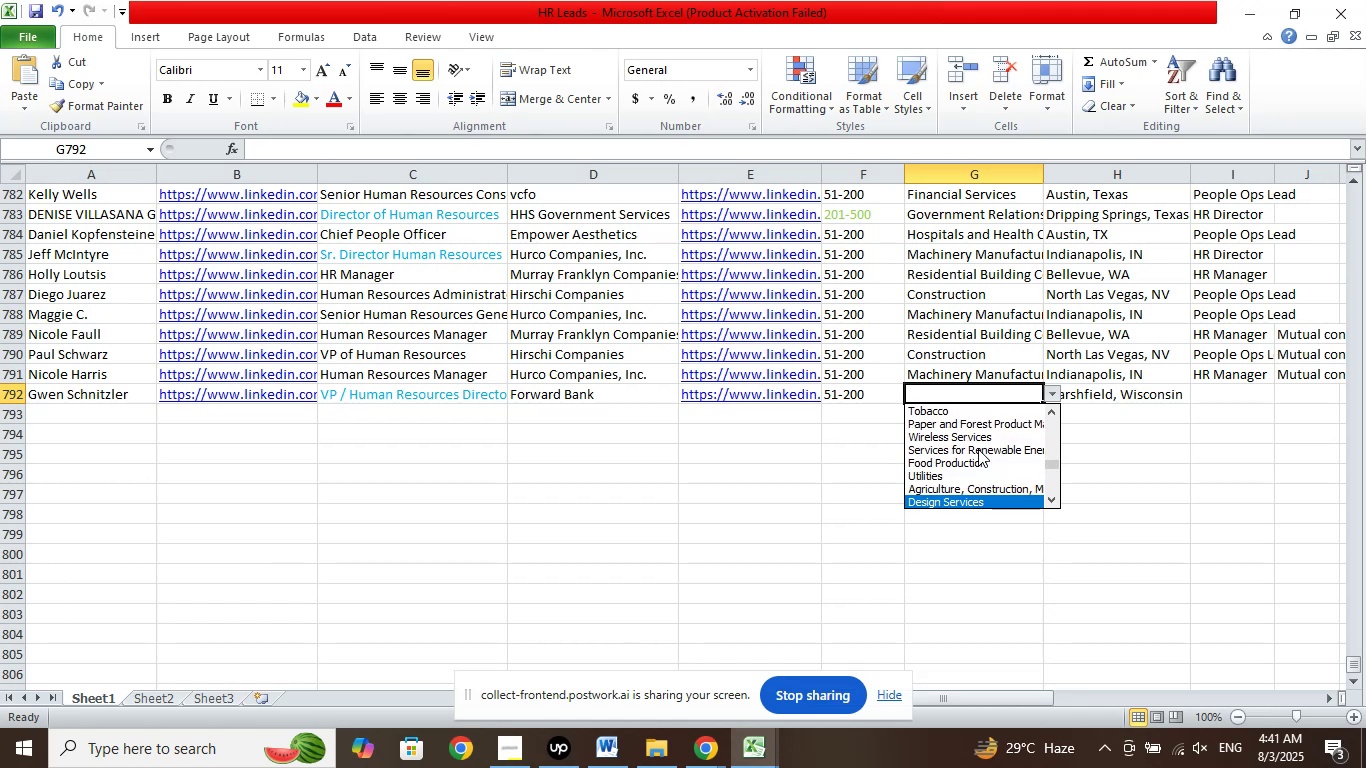 
key(ArrowDown)
 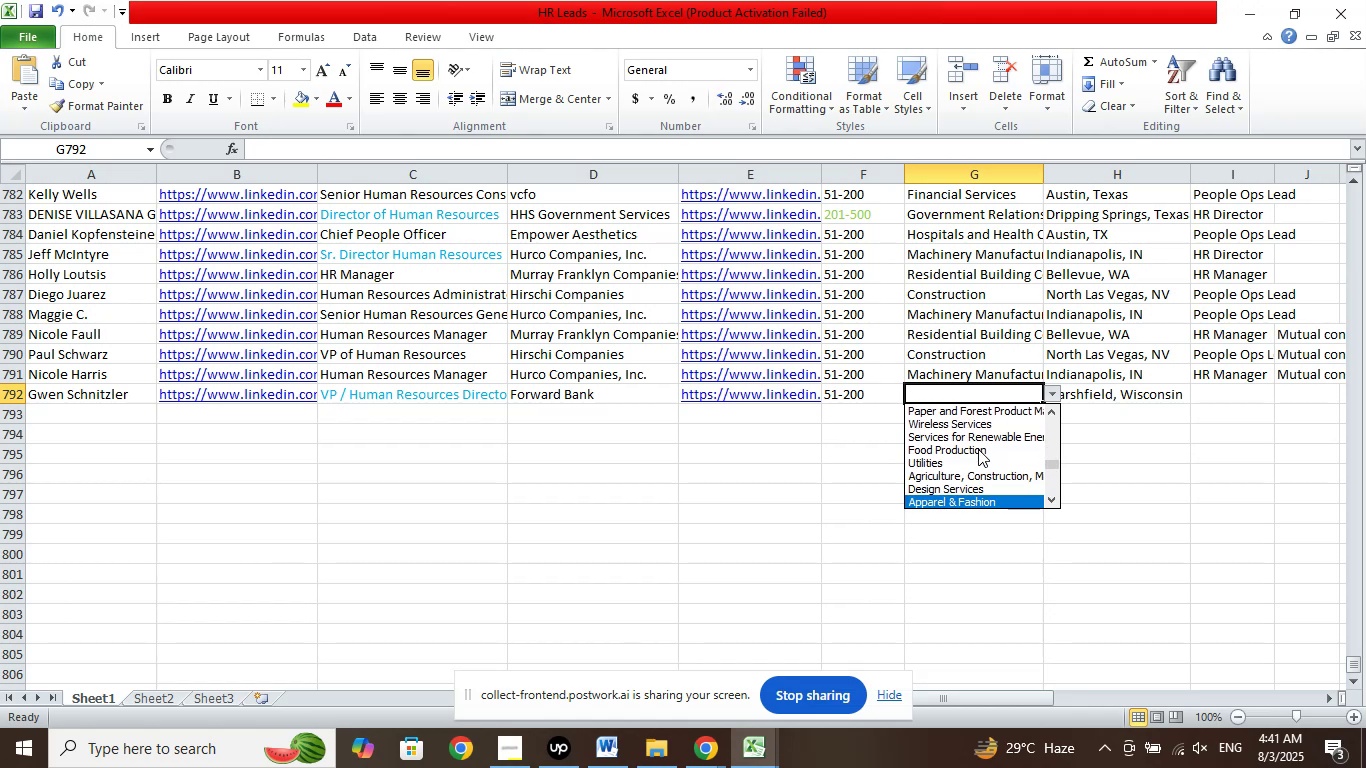 
key(ArrowDown)
 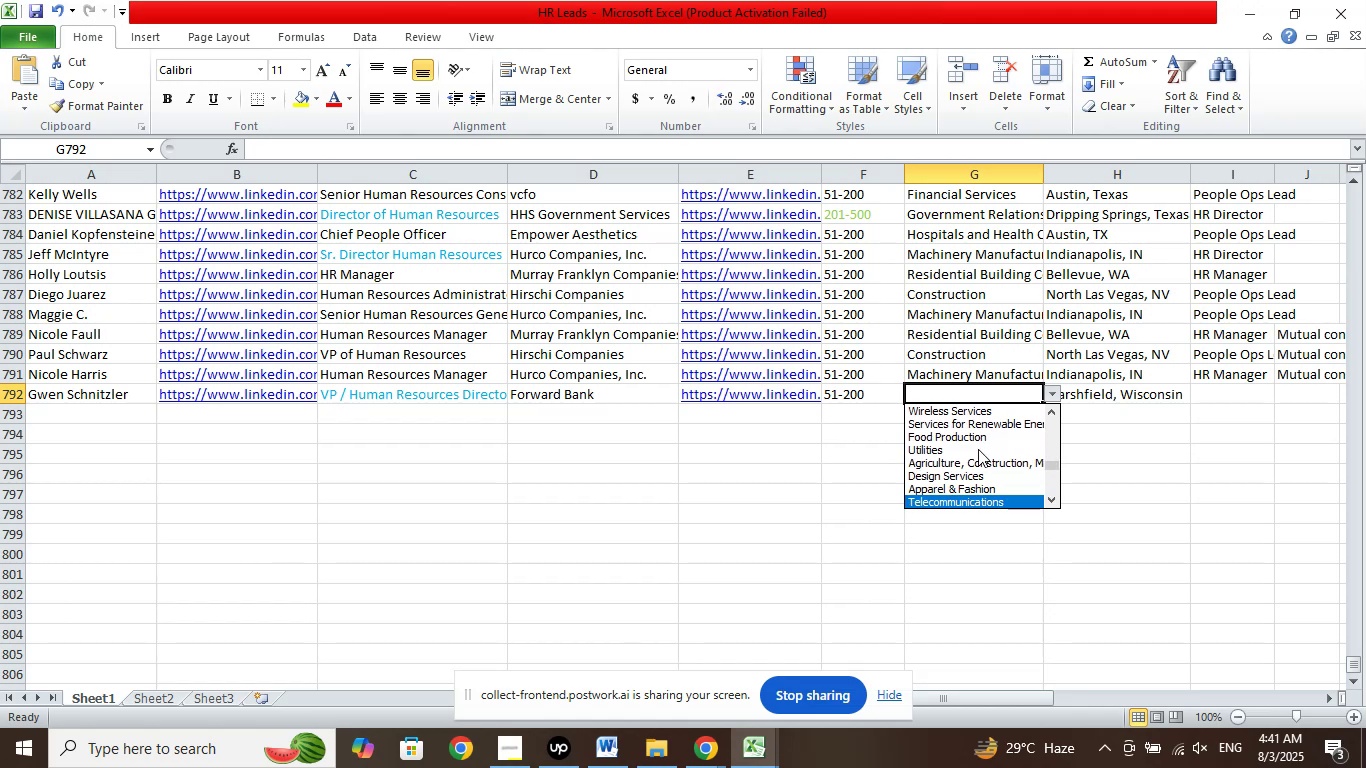 
key(ArrowDown)
 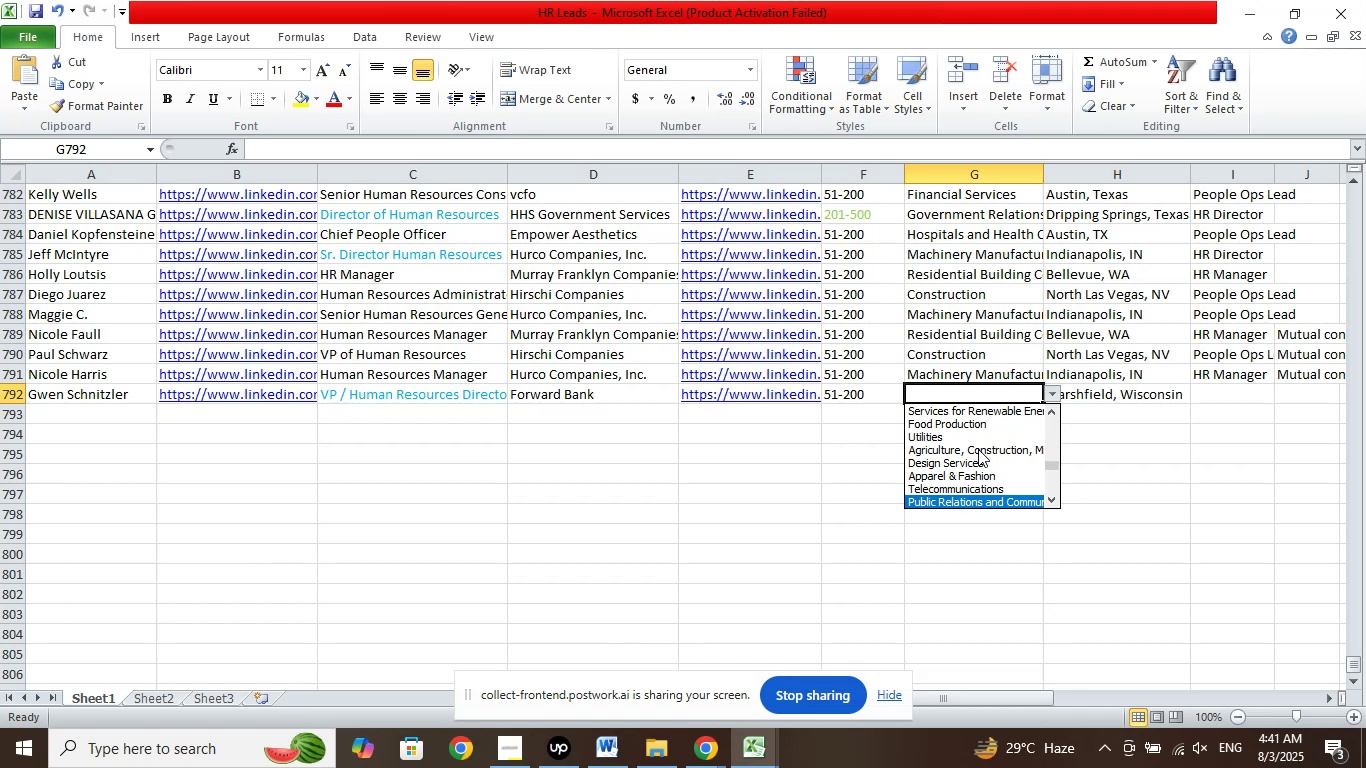 
key(ArrowDown)
 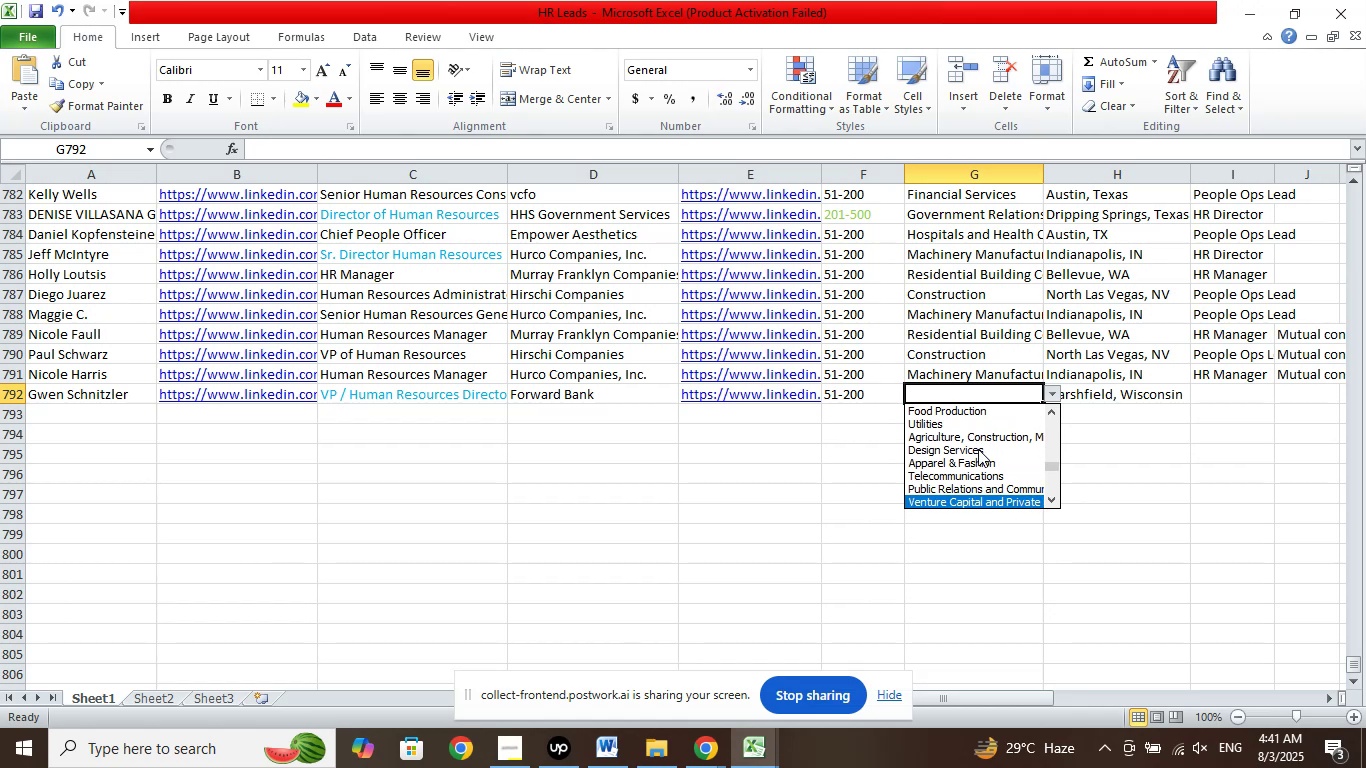 
key(ArrowDown)
 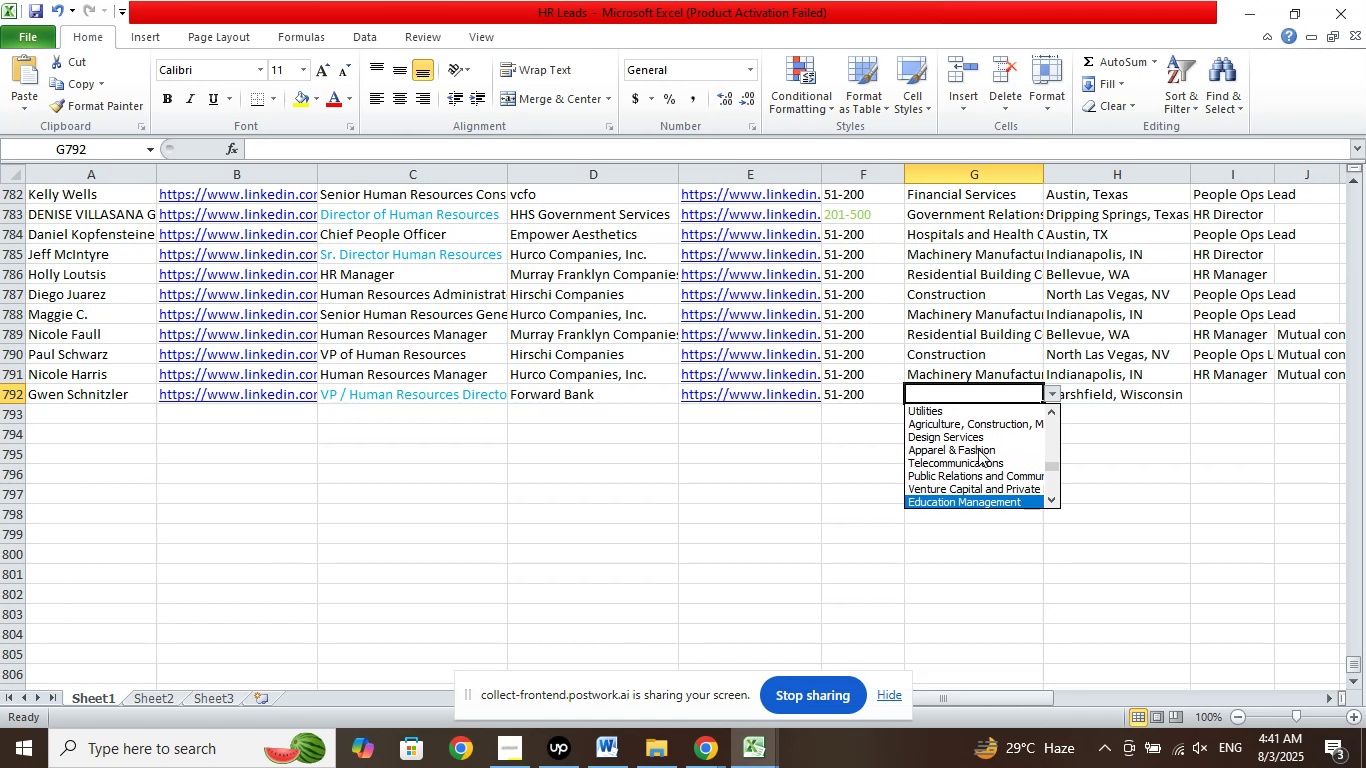 
key(ArrowDown)
 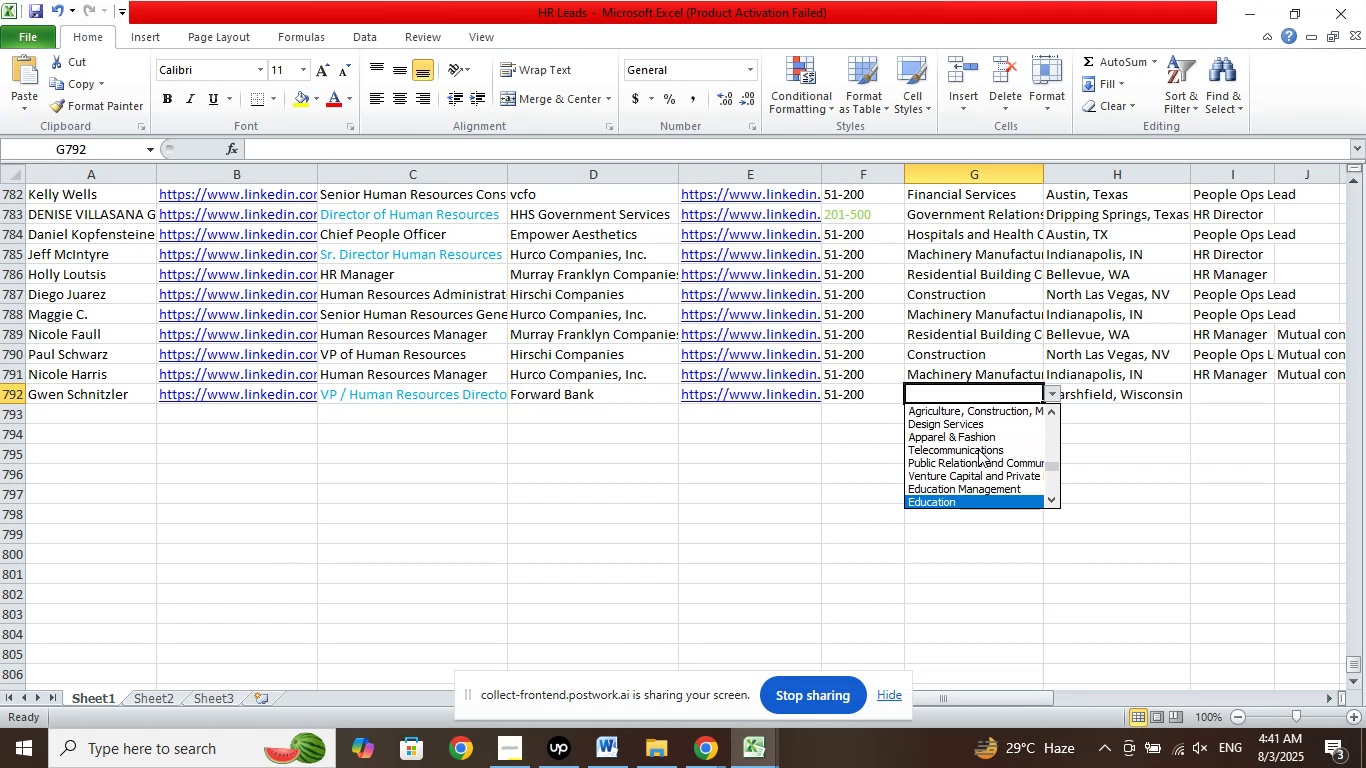 
key(ArrowDown)
 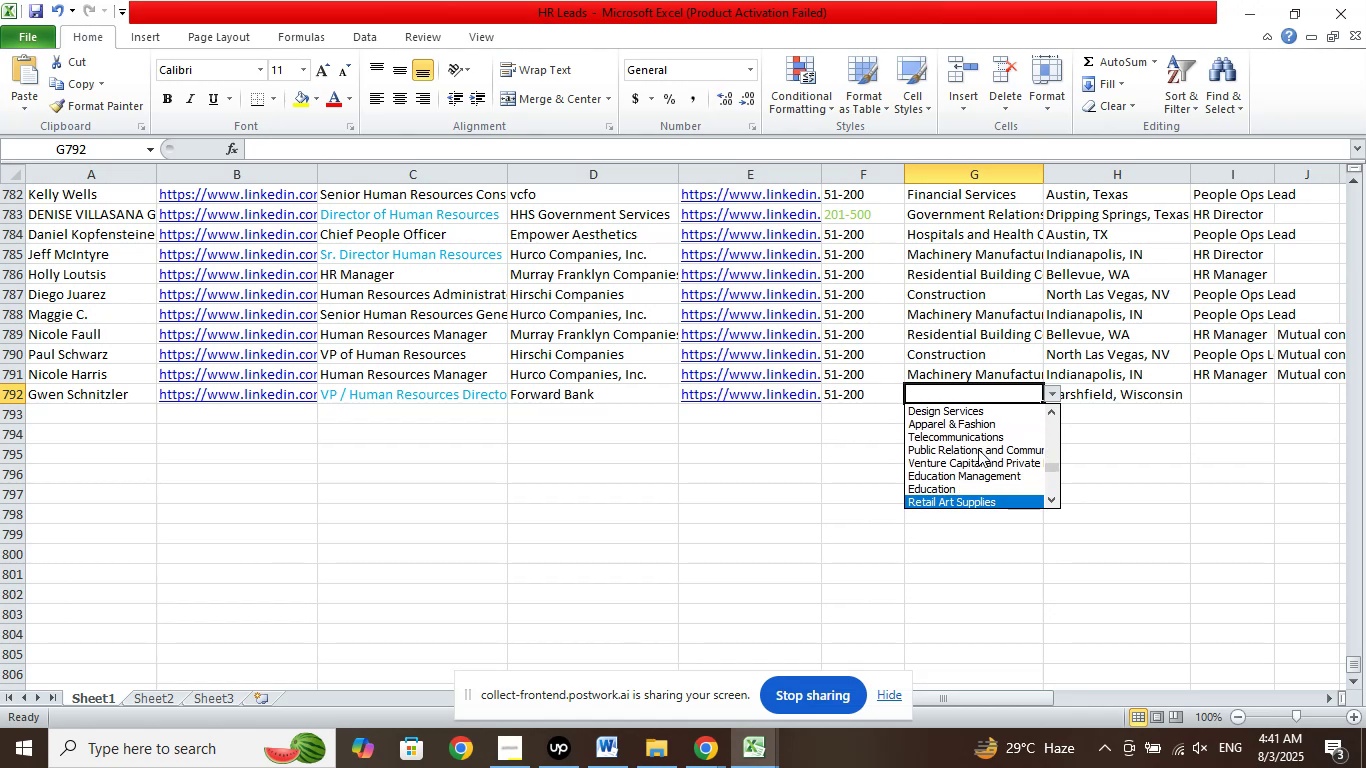 
key(ArrowDown)
 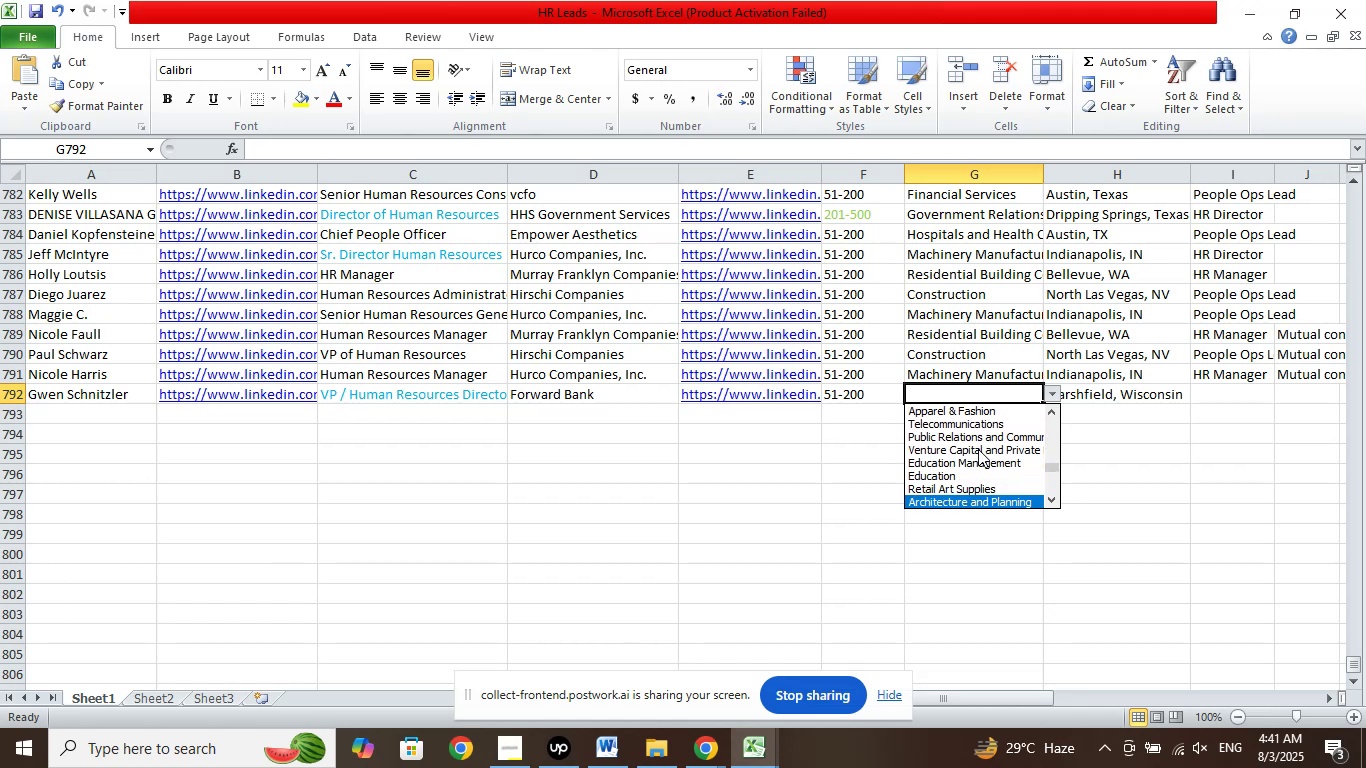 
key(ArrowDown)
 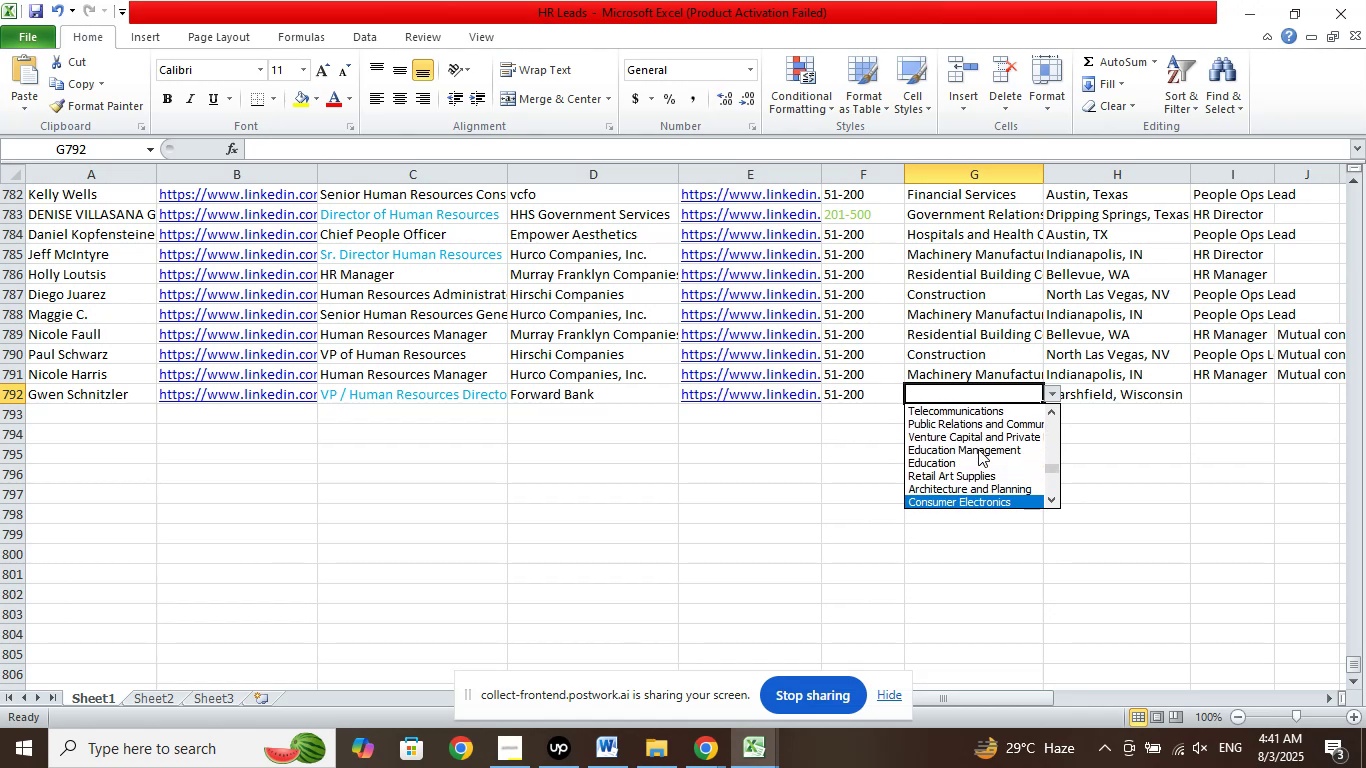 
key(ArrowDown)
 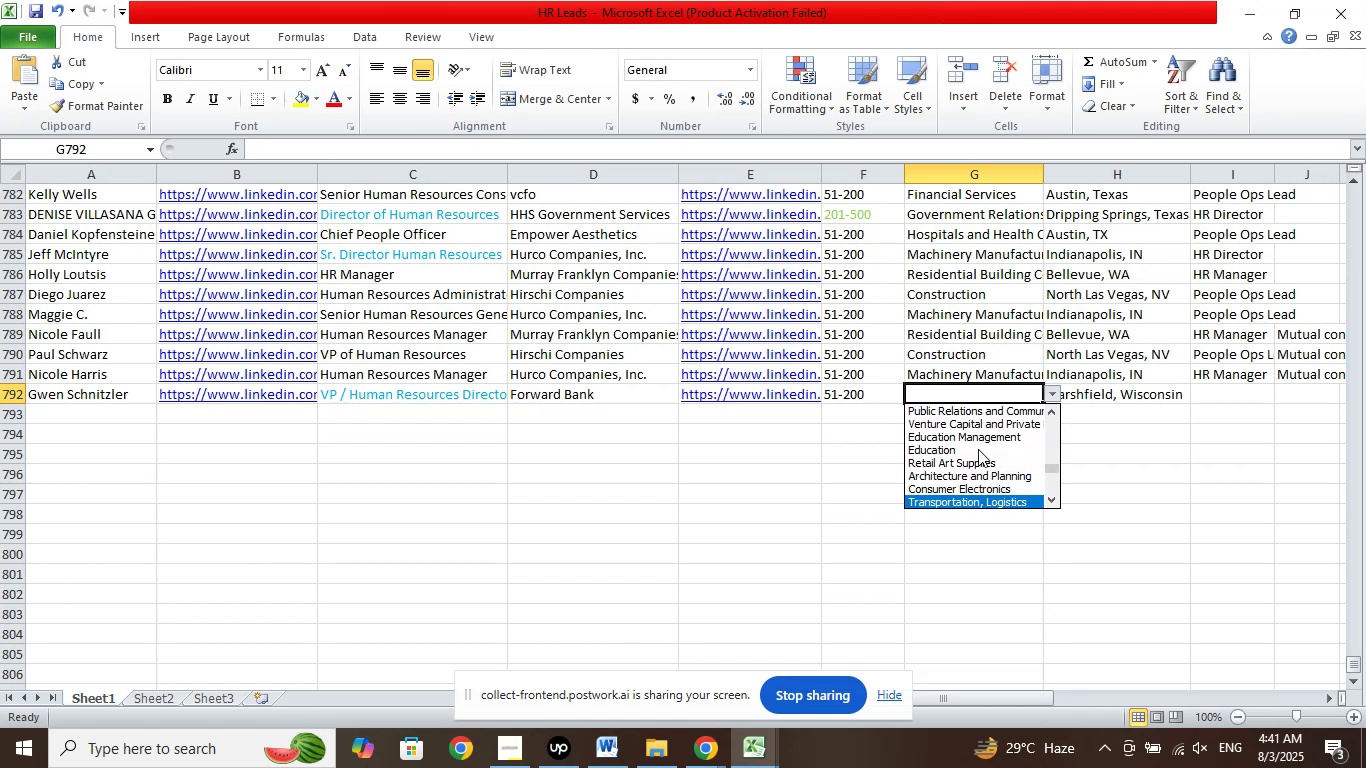 
key(ArrowDown)
 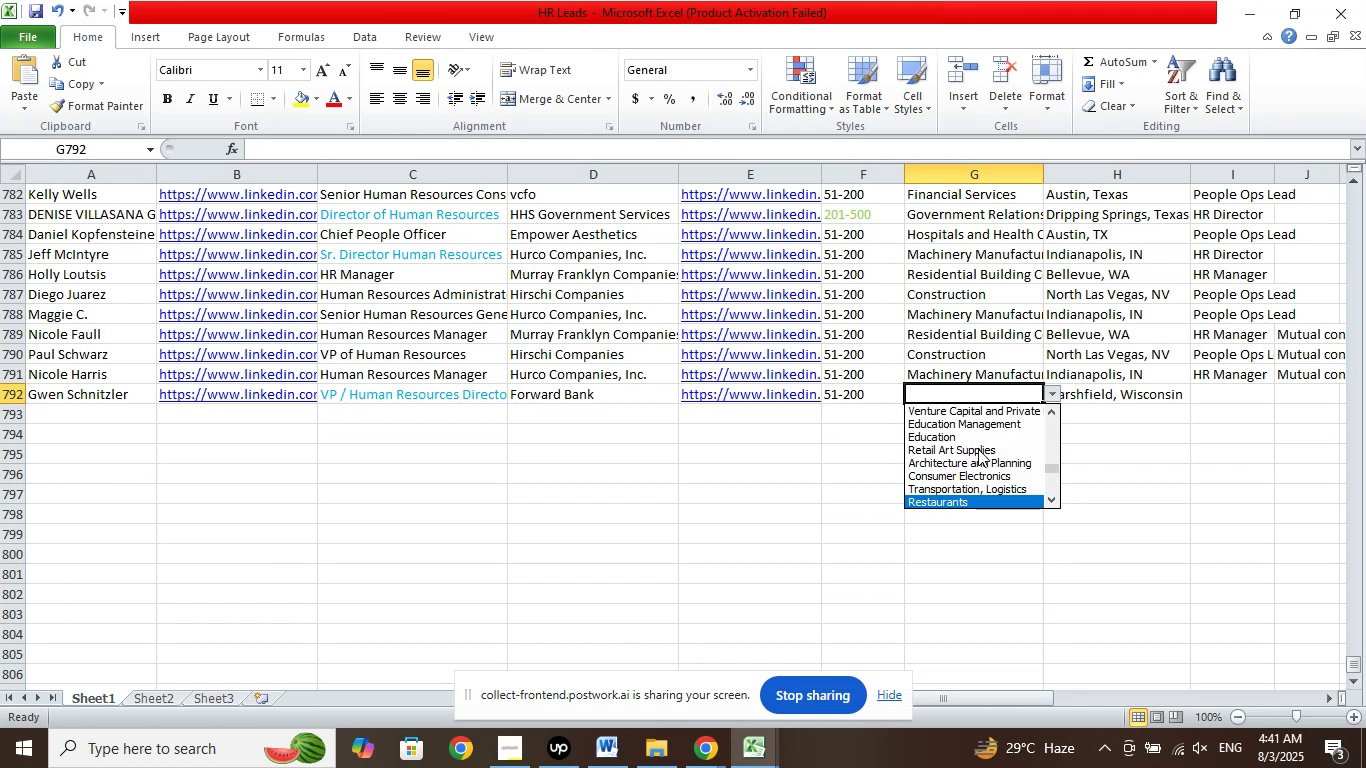 
key(ArrowDown)
 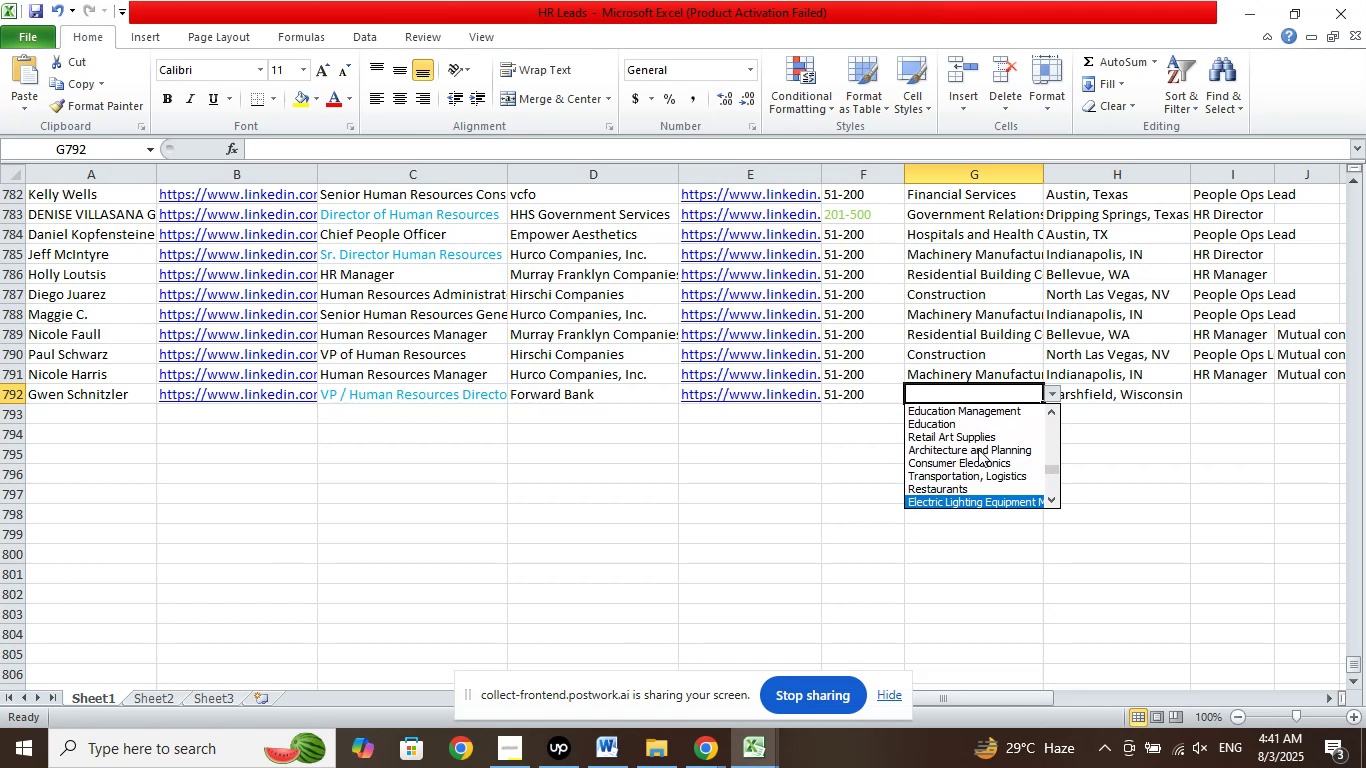 
key(ArrowDown)
 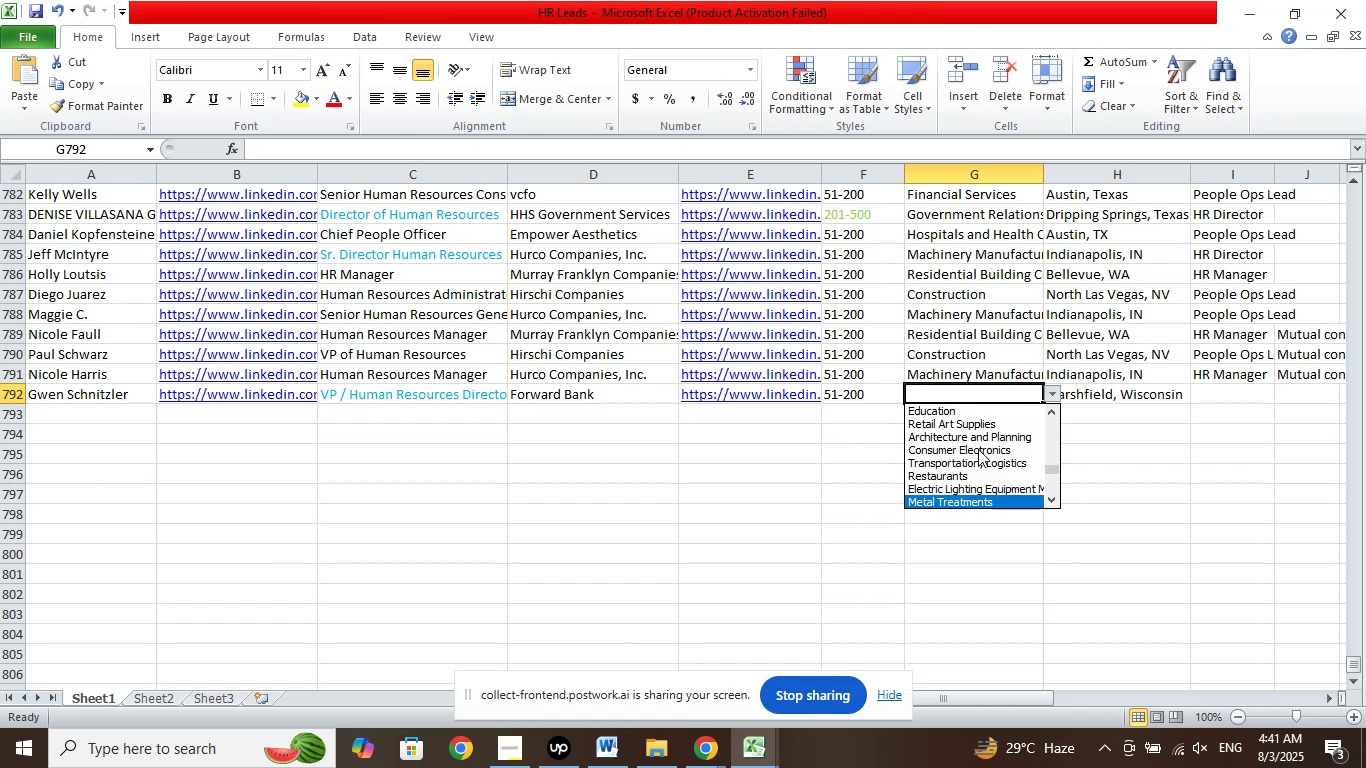 
key(ArrowDown)
 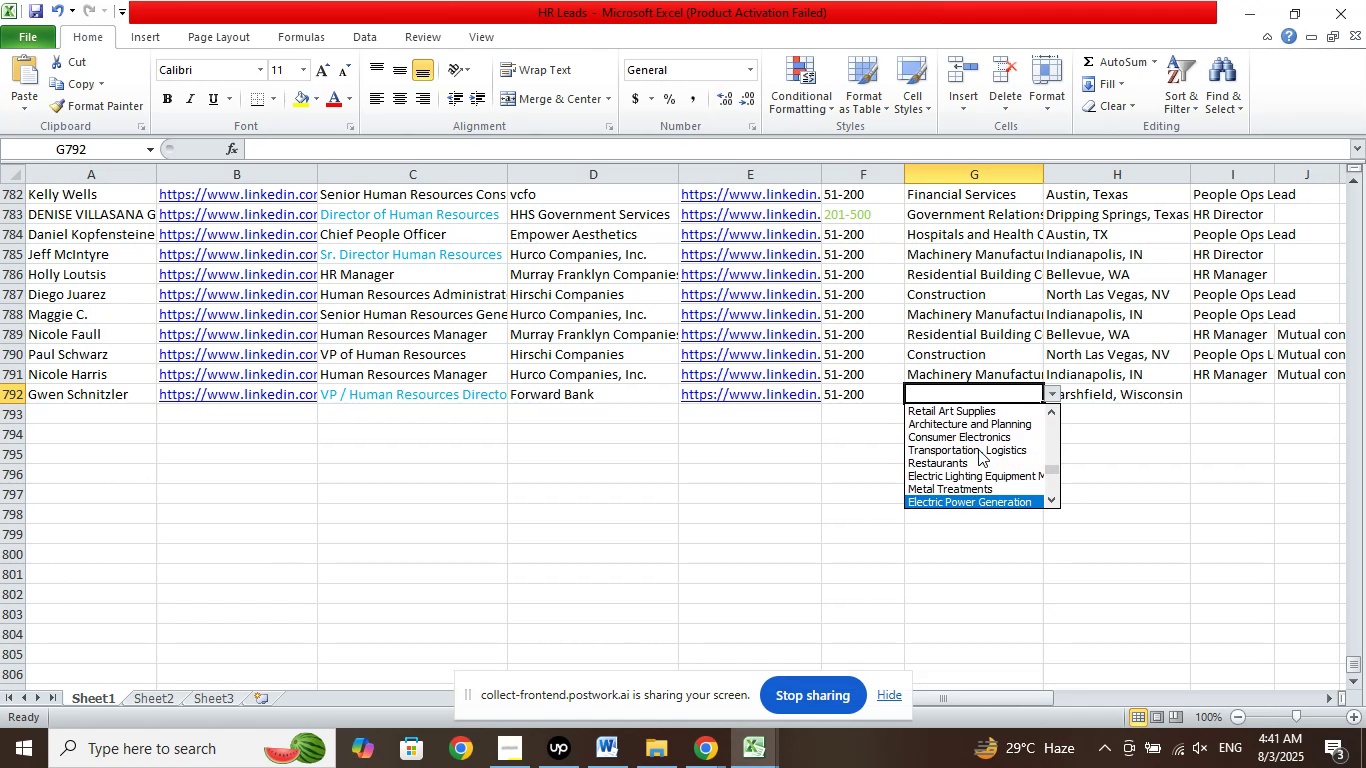 
key(ArrowDown)
 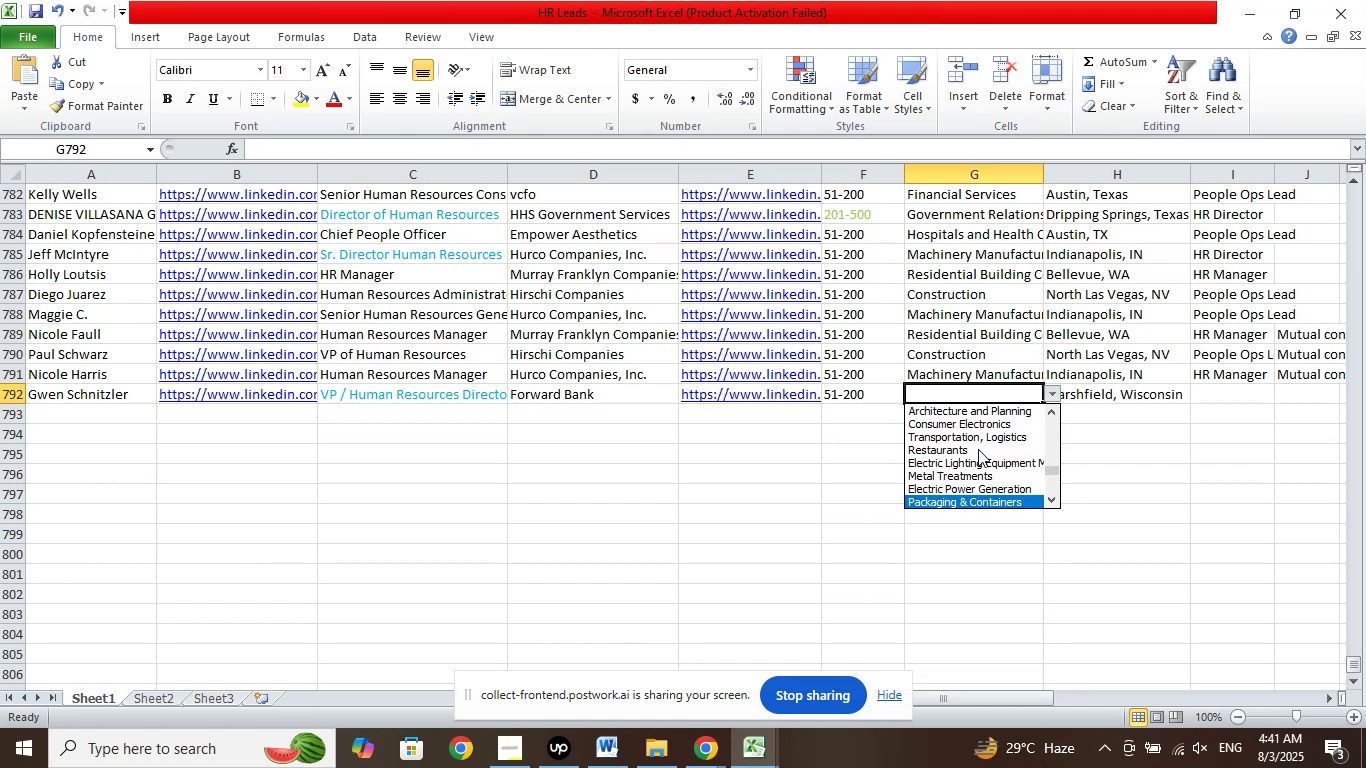 
key(ArrowDown)
 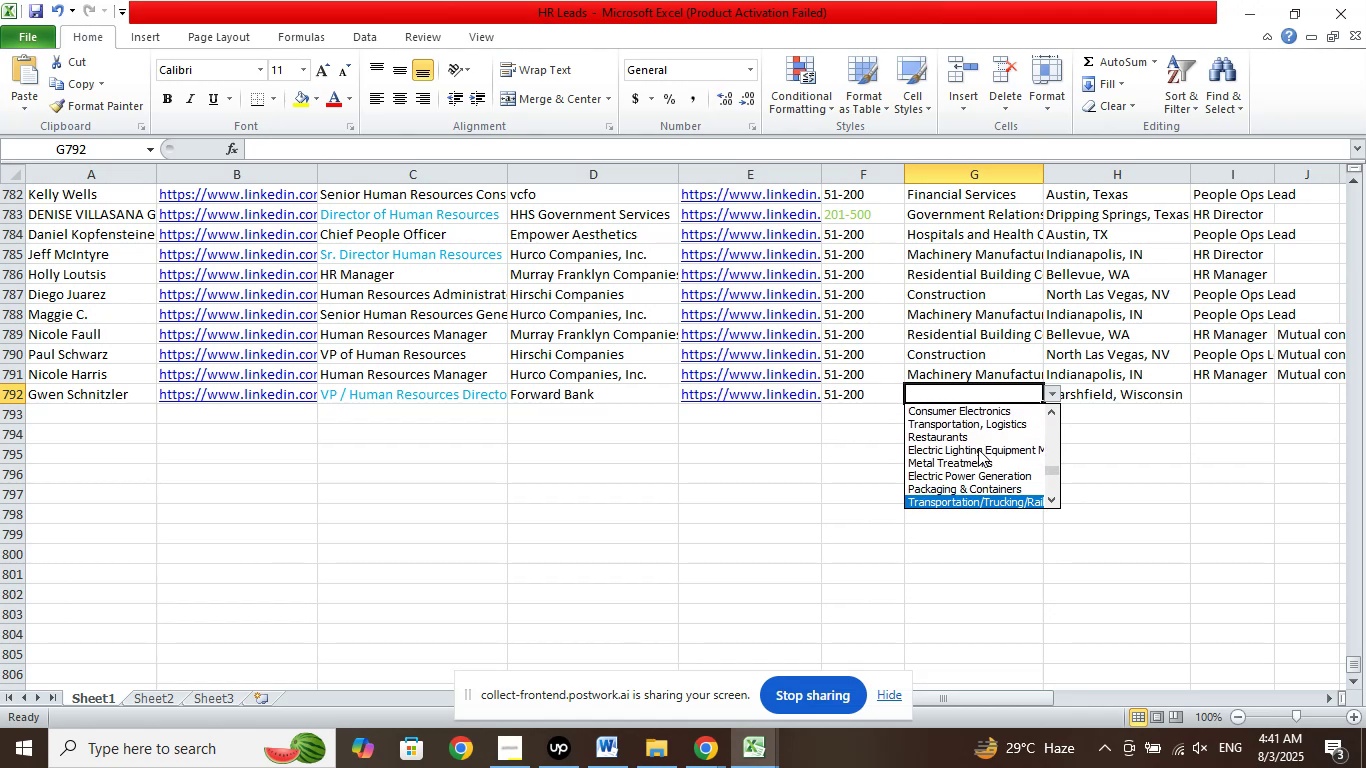 
key(ArrowDown)
 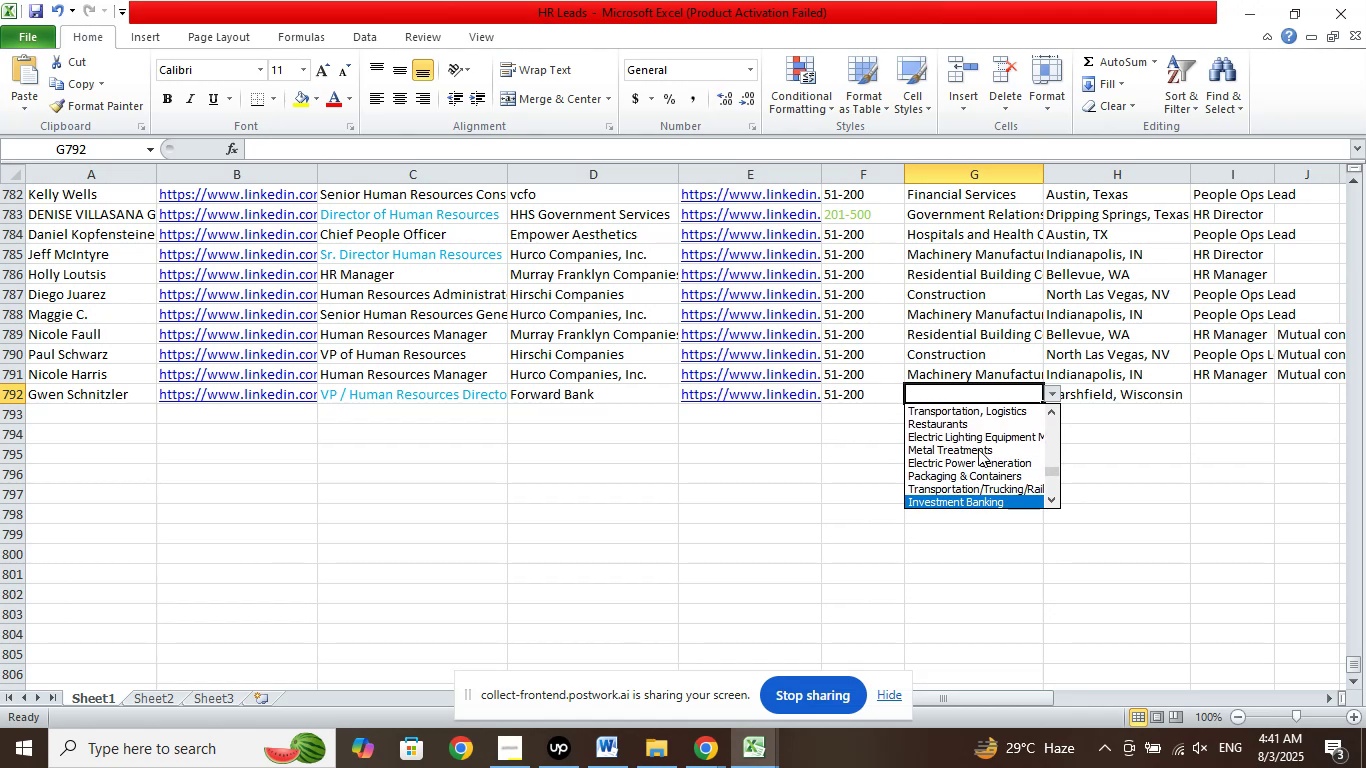 
key(ArrowDown)
 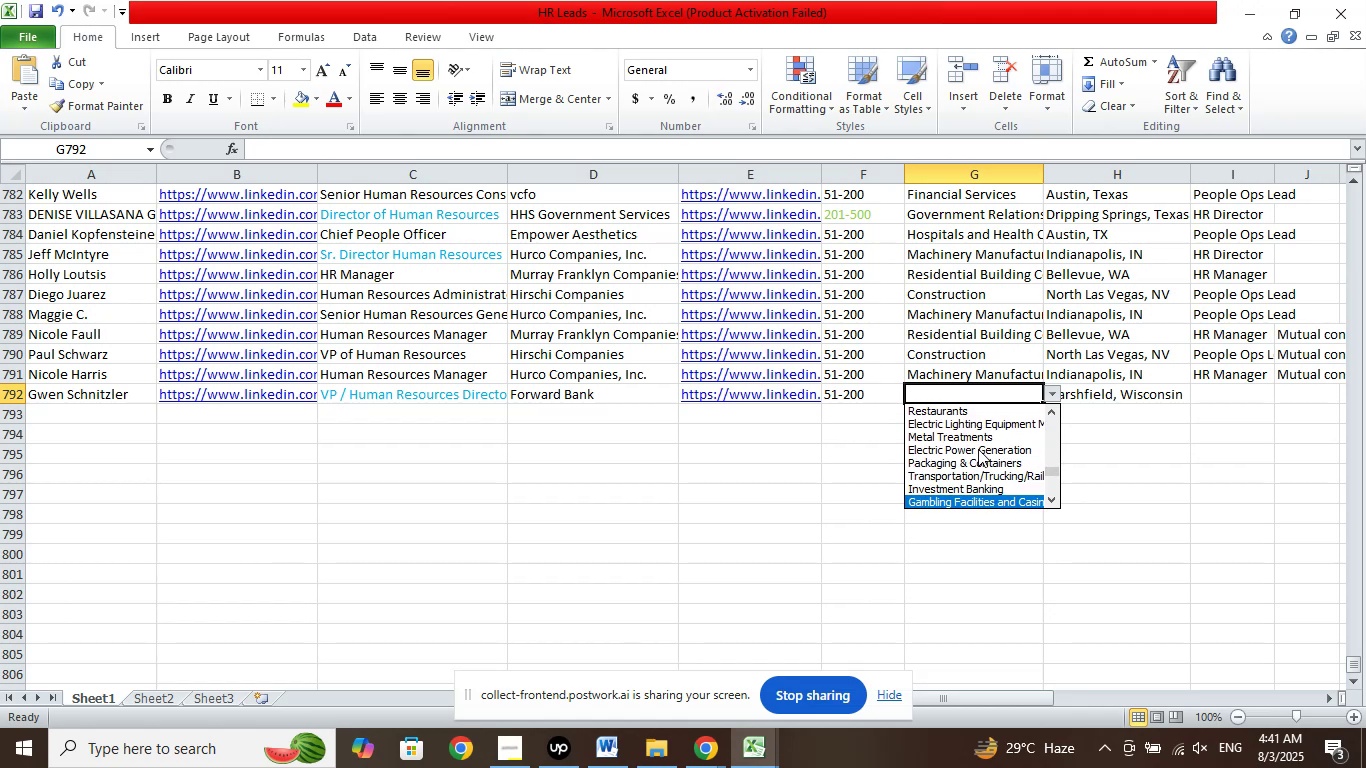 
key(ArrowDown)
 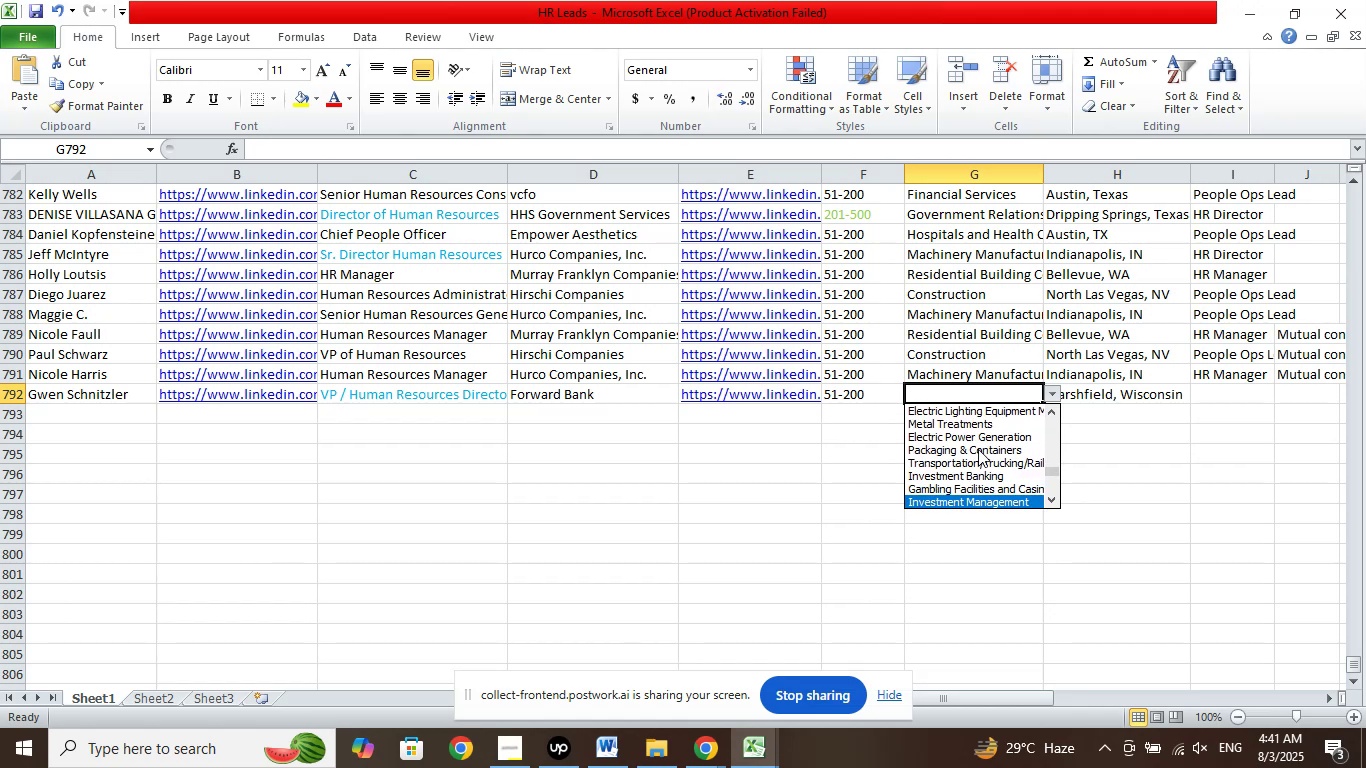 
key(ArrowDown)
 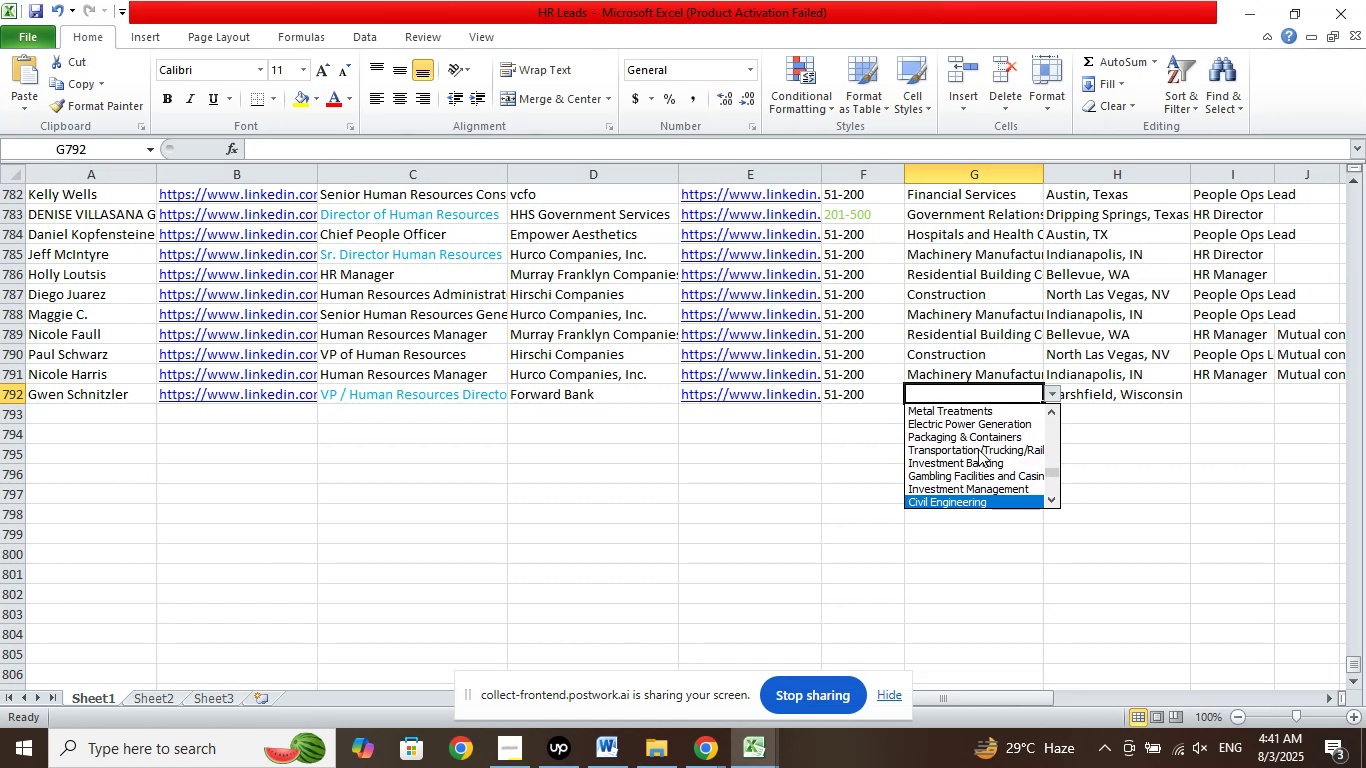 
key(ArrowDown)
 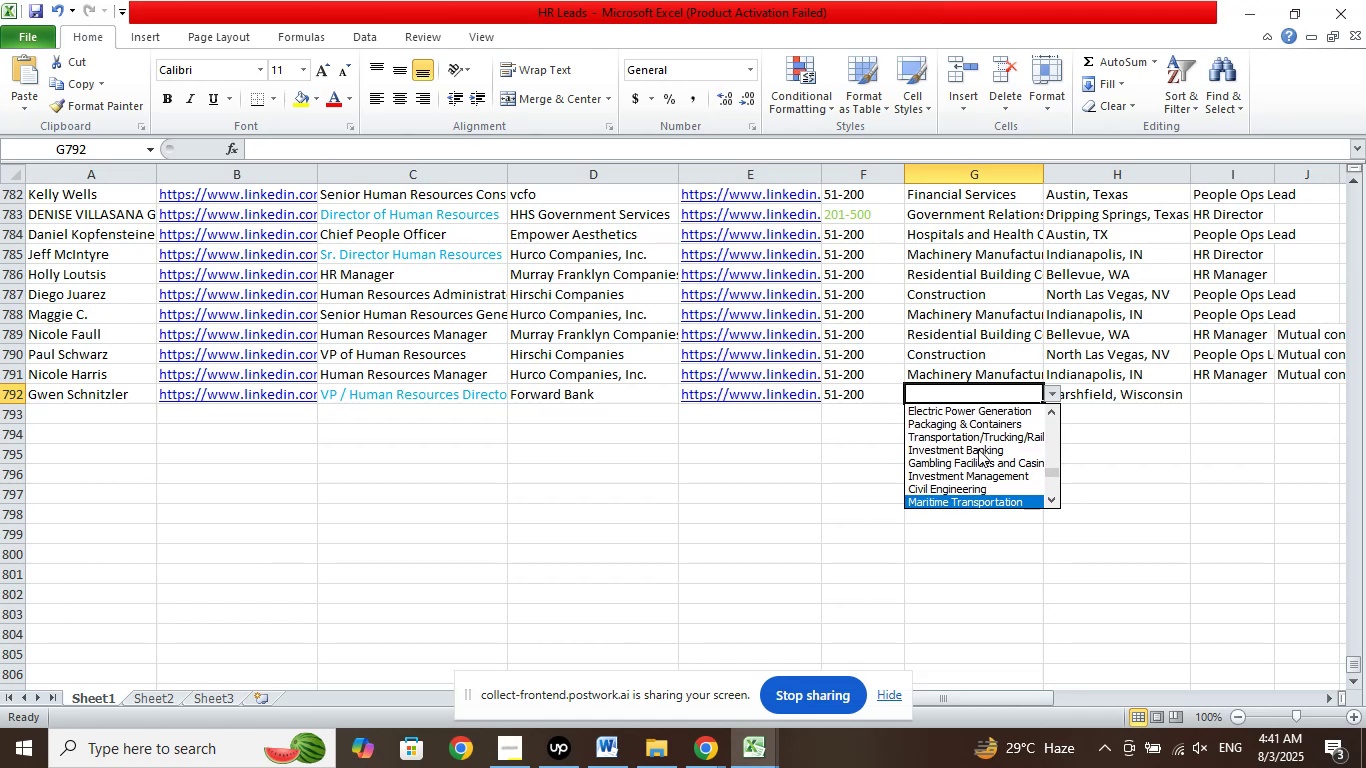 
key(ArrowDown)
 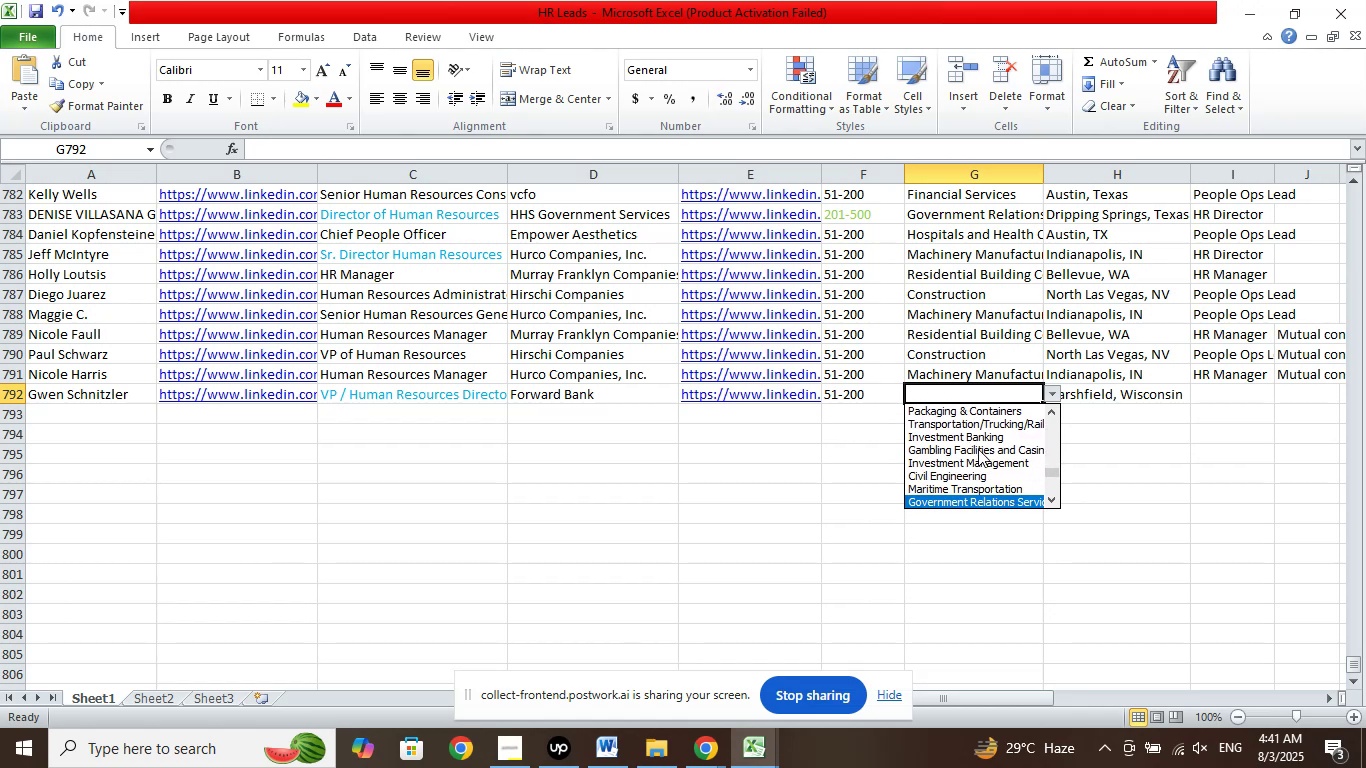 
key(ArrowDown)
 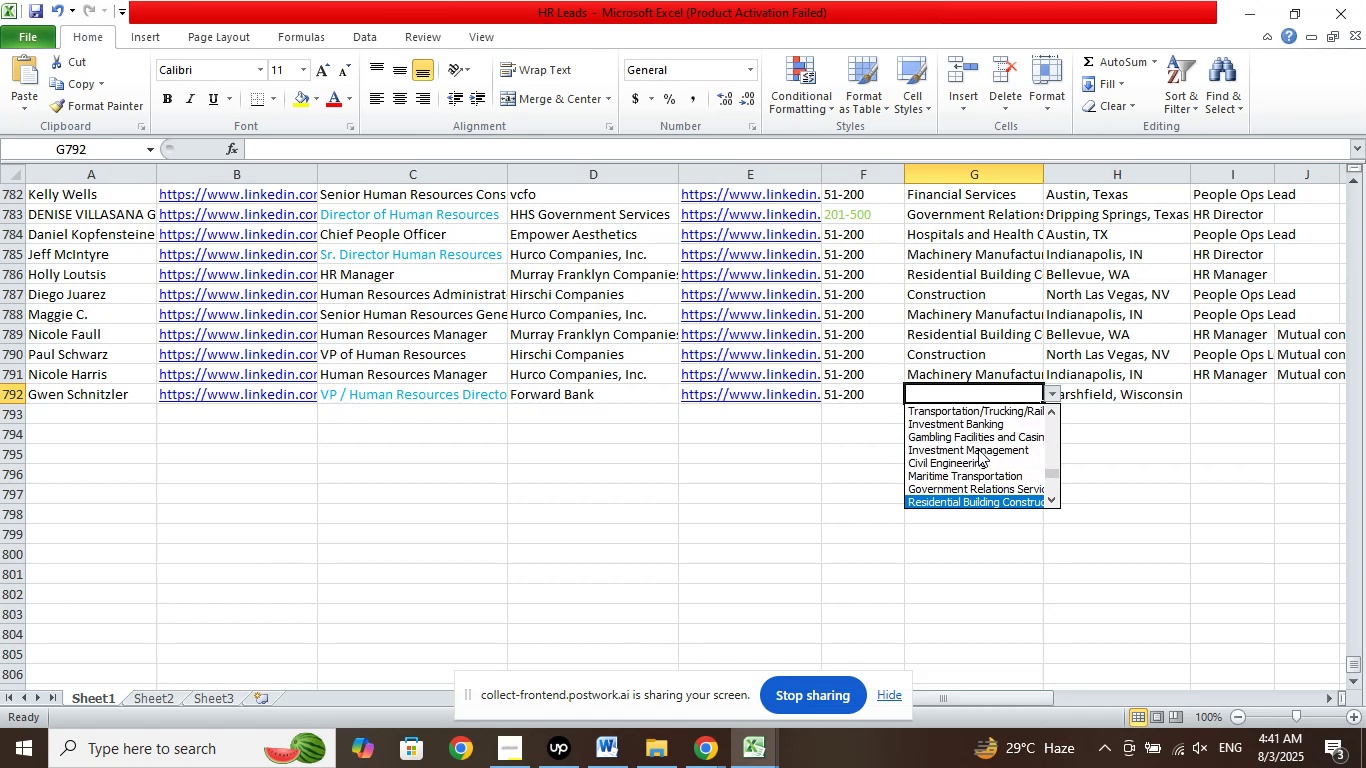 
key(ArrowDown)
 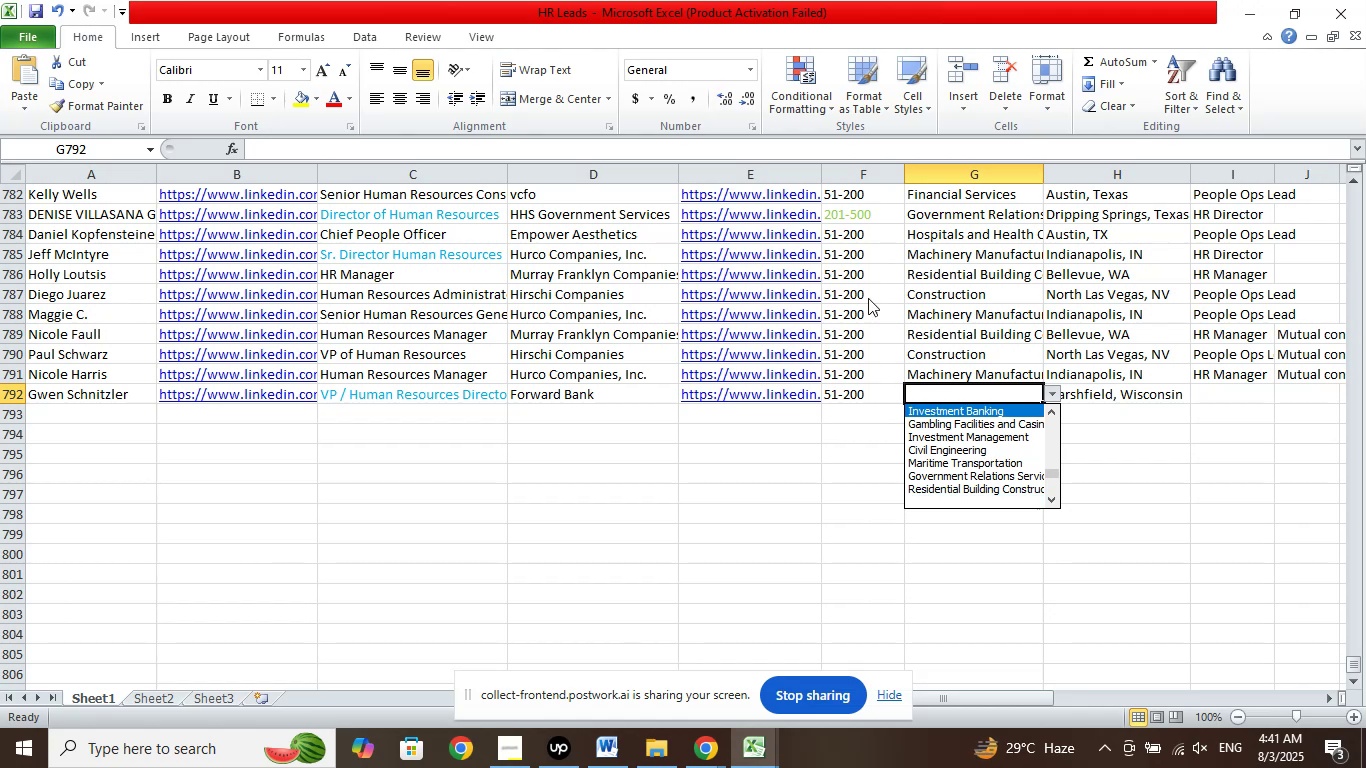 
left_click([1108, 440])
 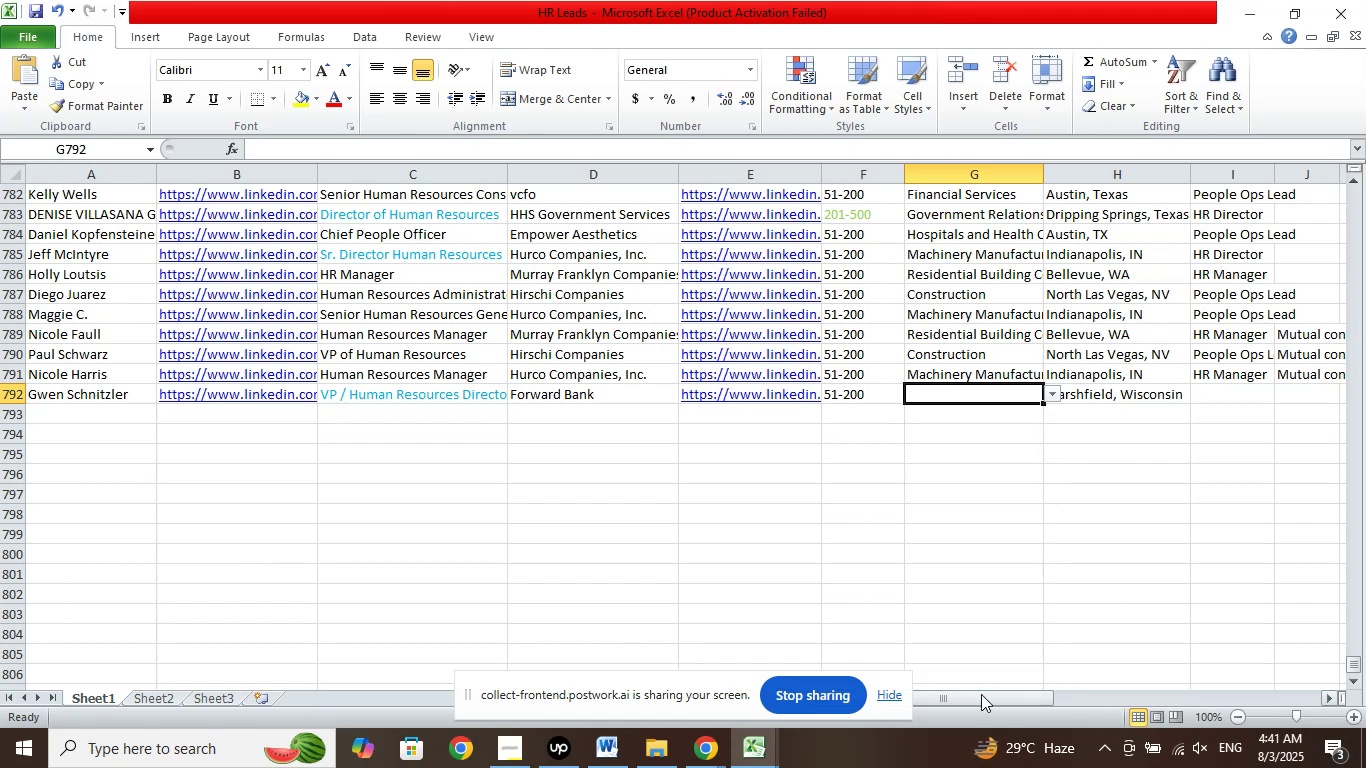 
left_click_drag(start_coordinate=[981, 694], to_coordinate=[1365, 695])
 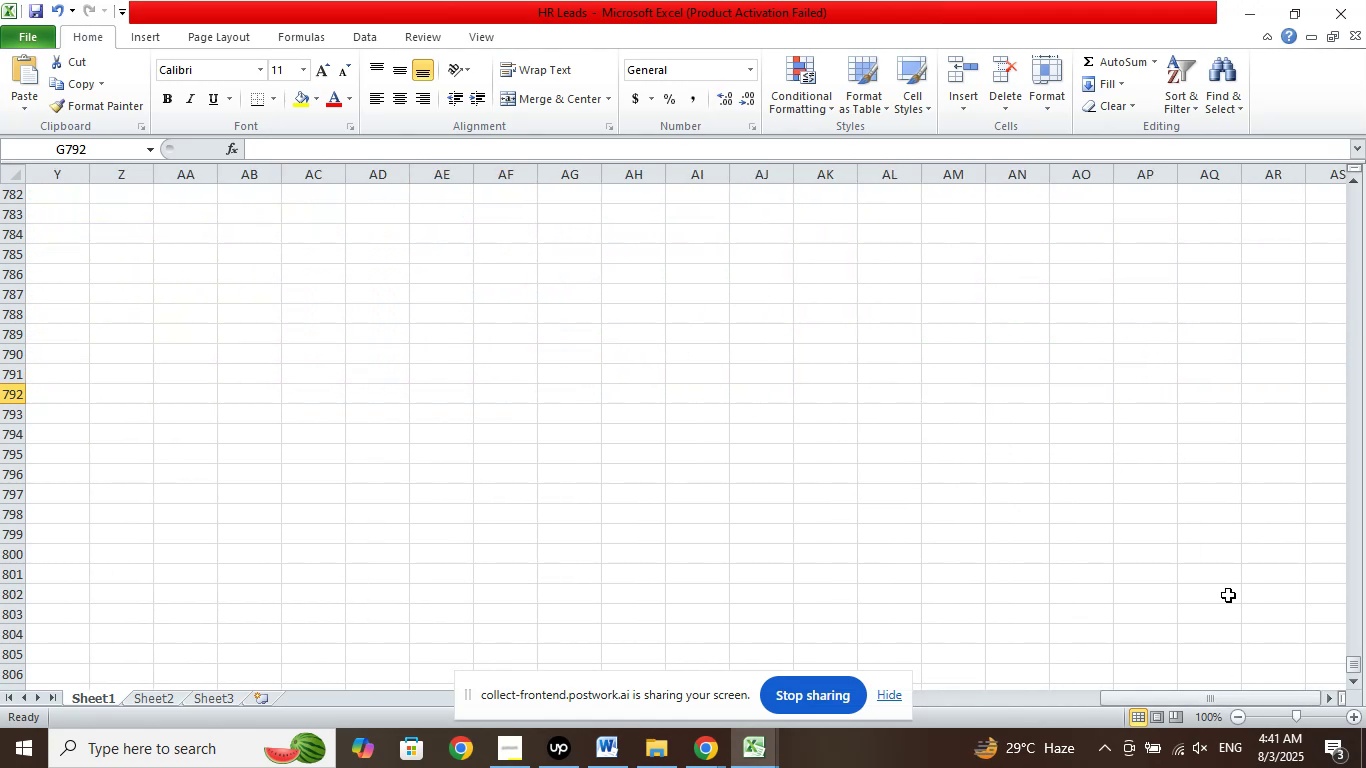 
scroll: coordinate [1284, 454], scroll_direction: up, amount: 58.0
 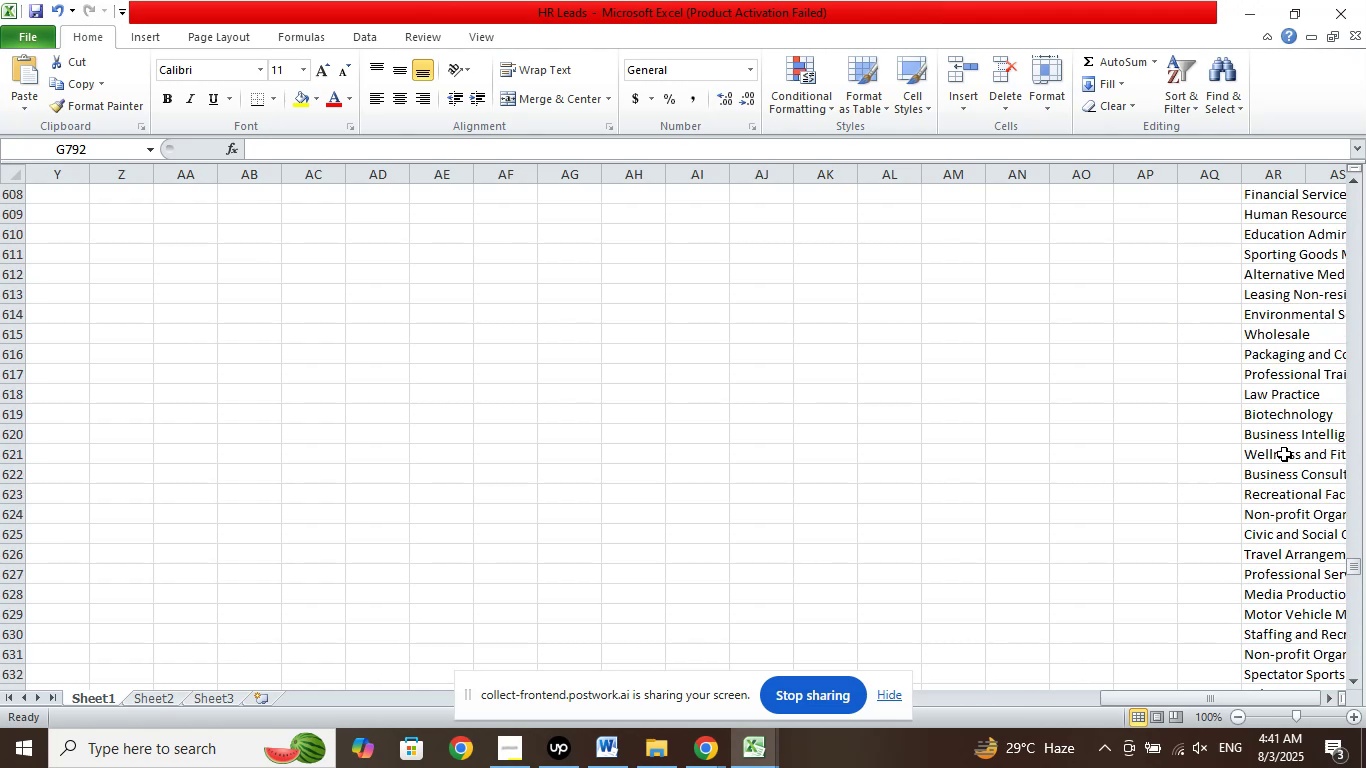 
scroll: coordinate [1277, 462], scroll_direction: down, amount: 25.0
 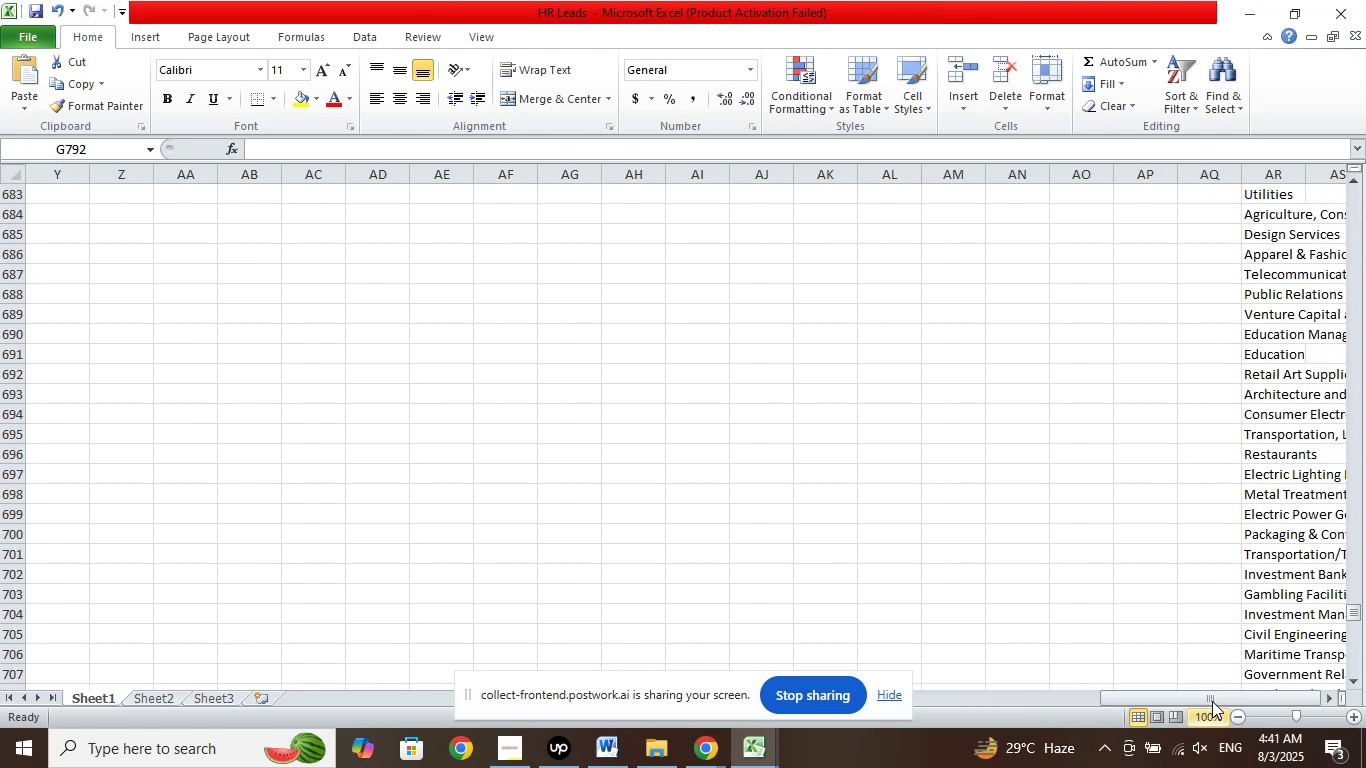 
left_click_drag(start_coordinate=[1215, 692], to_coordinate=[695, 654])
 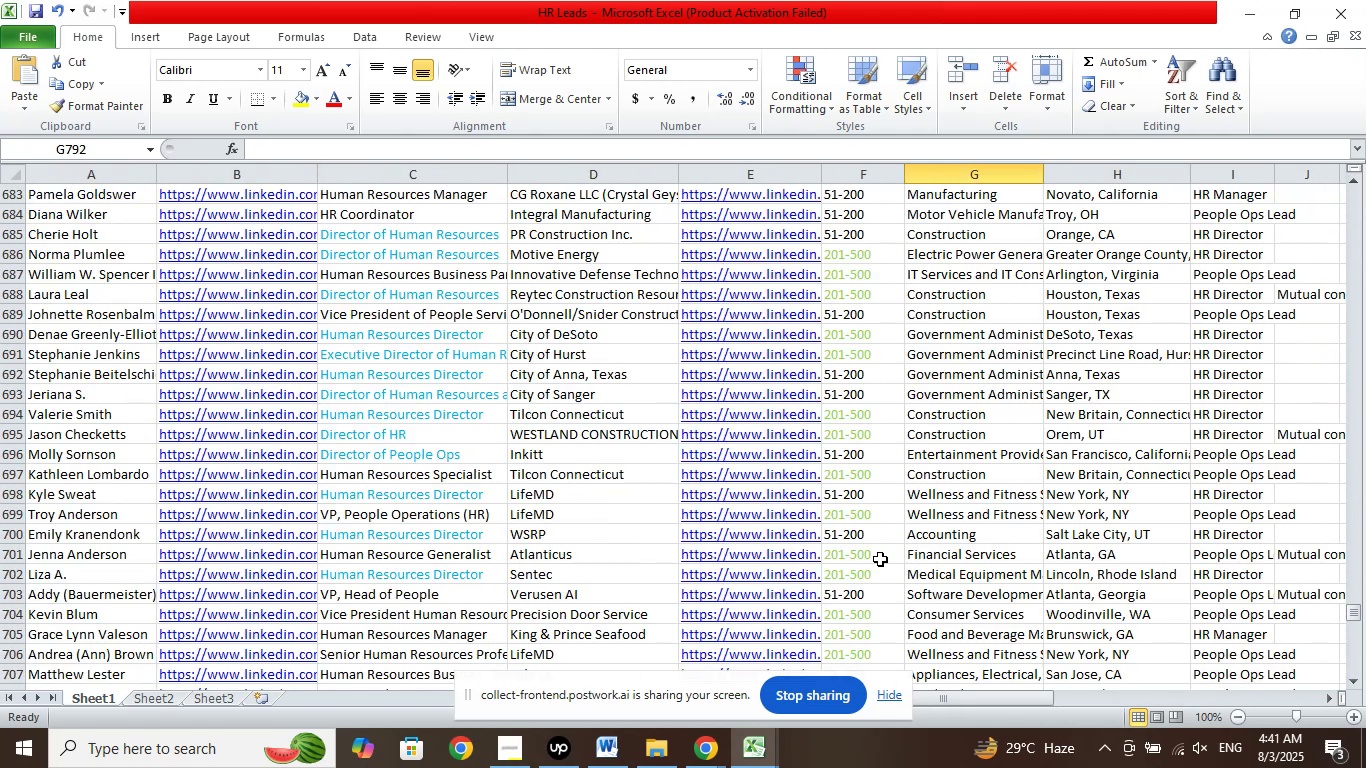 
scroll: coordinate [887, 481], scroll_direction: down, amount: 35.0
 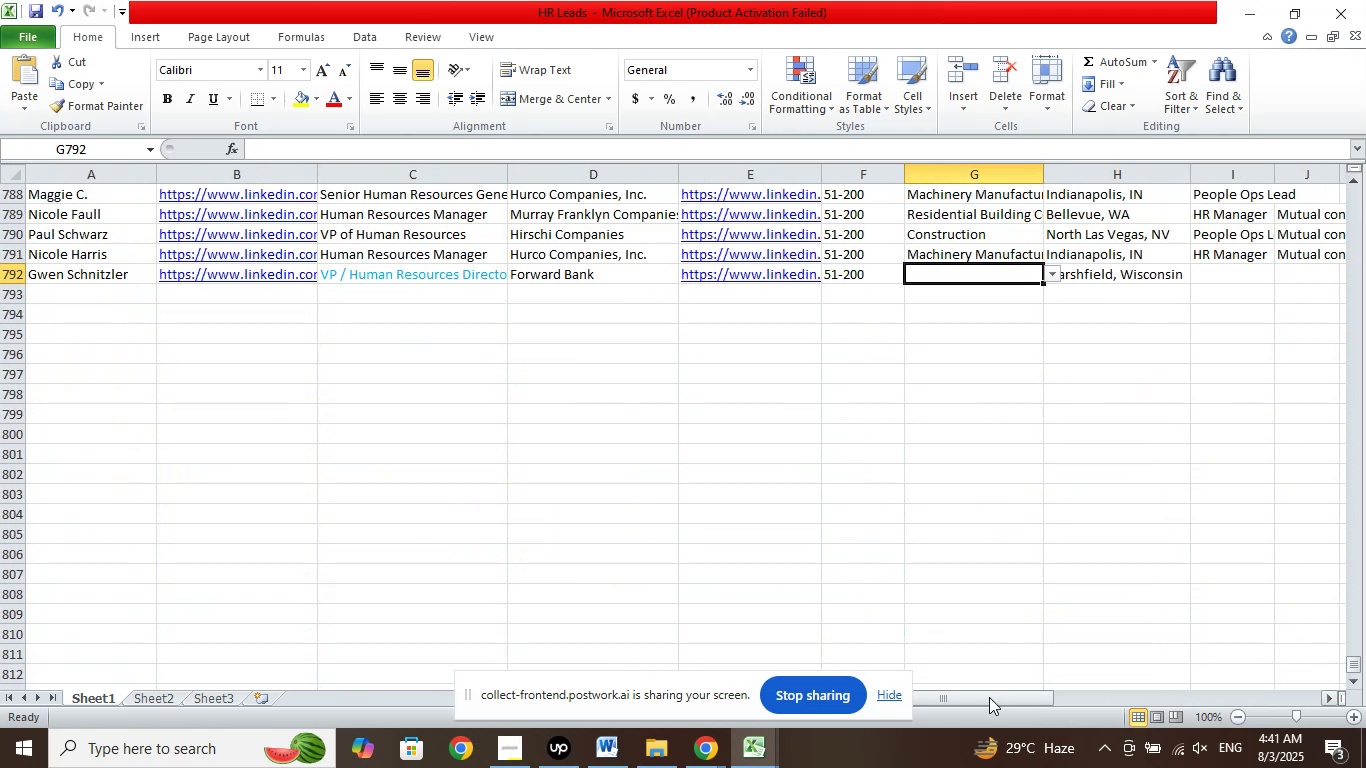 
left_click_drag(start_coordinate=[966, 695], to_coordinate=[1365, 695])
 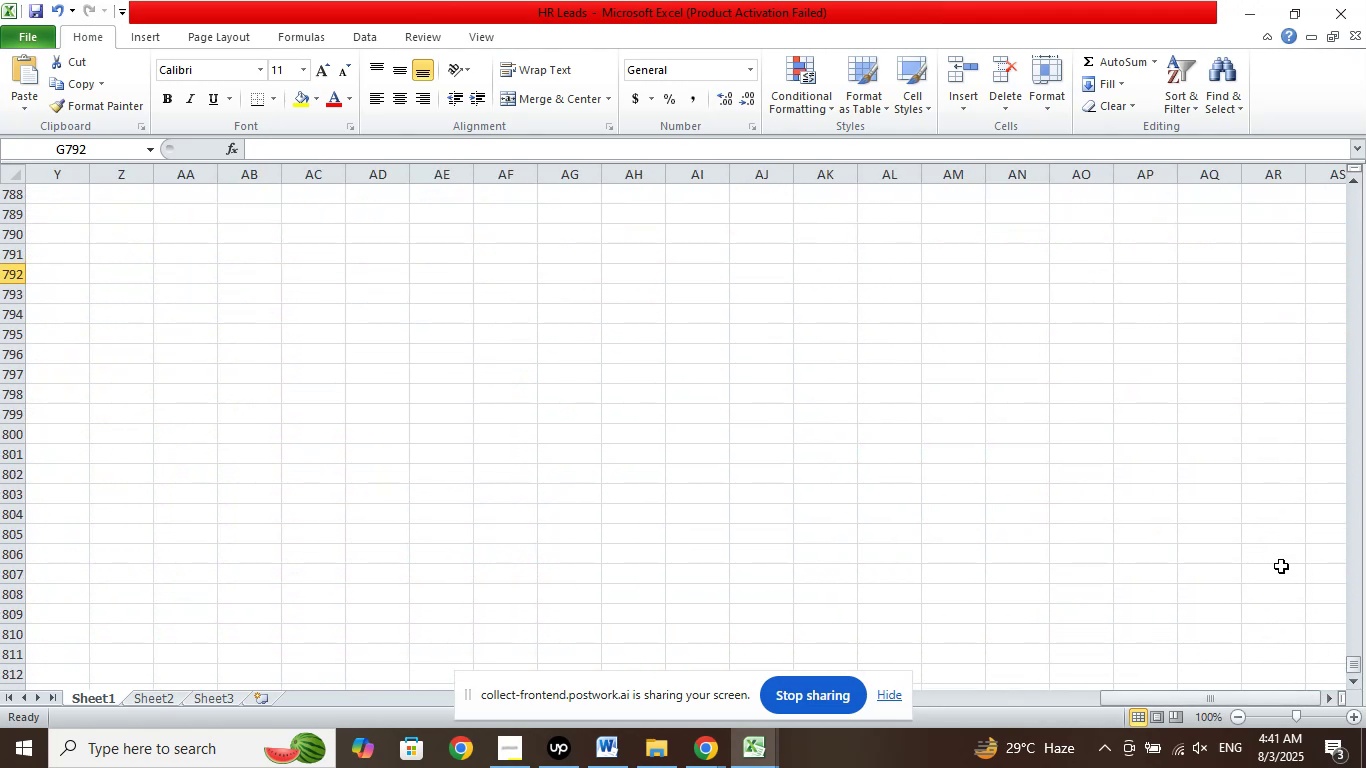 
scroll: coordinate [1314, 476], scroll_direction: up, amount: 76.0
 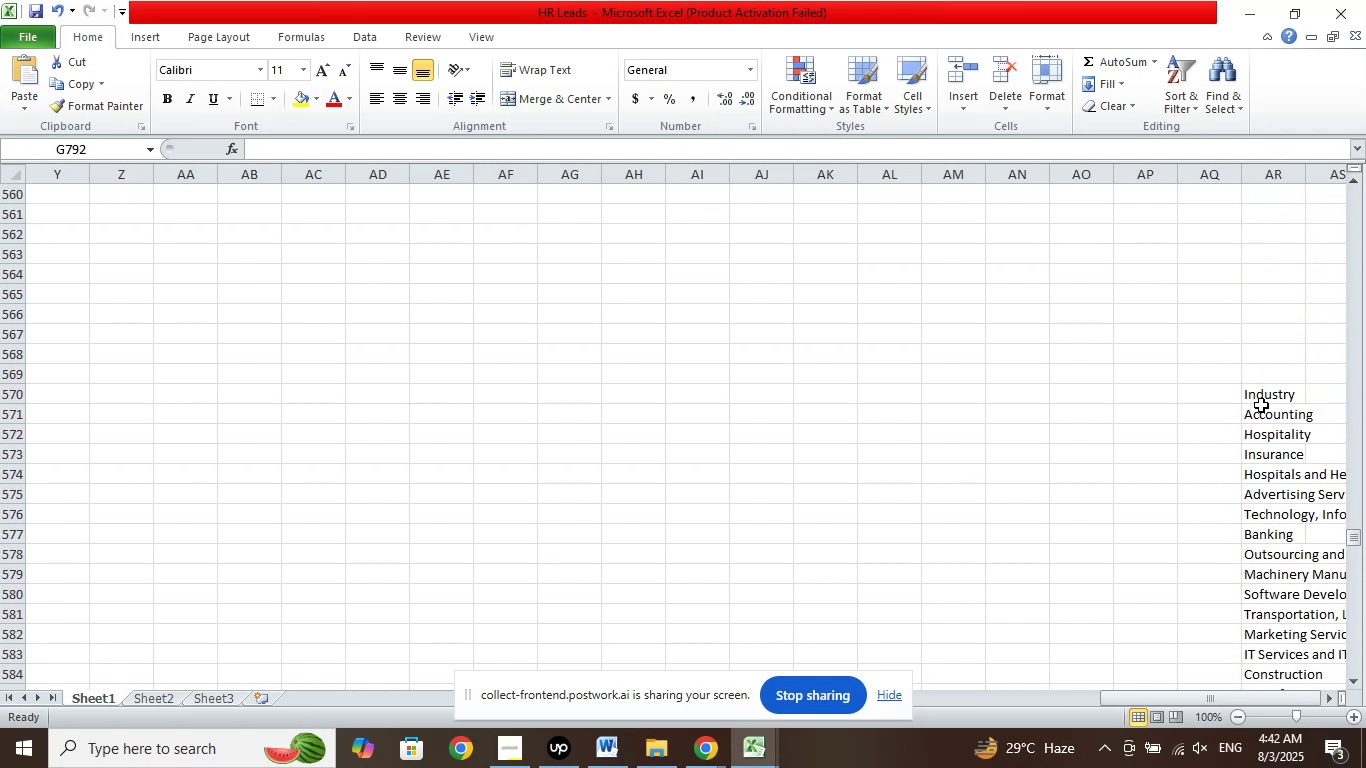 
left_click_drag(start_coordinate=[1262, 398], to_coordinate=[1247, 767])
 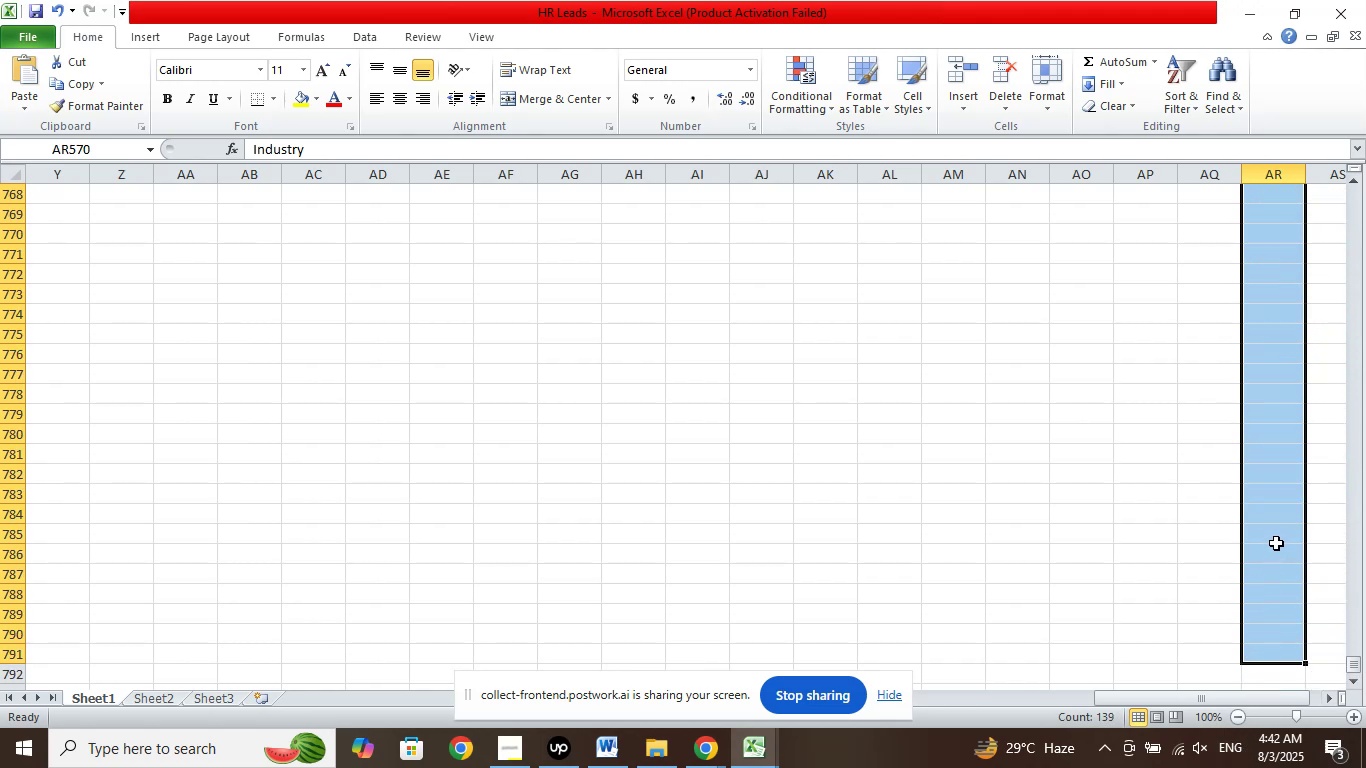 
scroll: coordinate [1277, 538], scroll_direction: down, amount: 3.0
 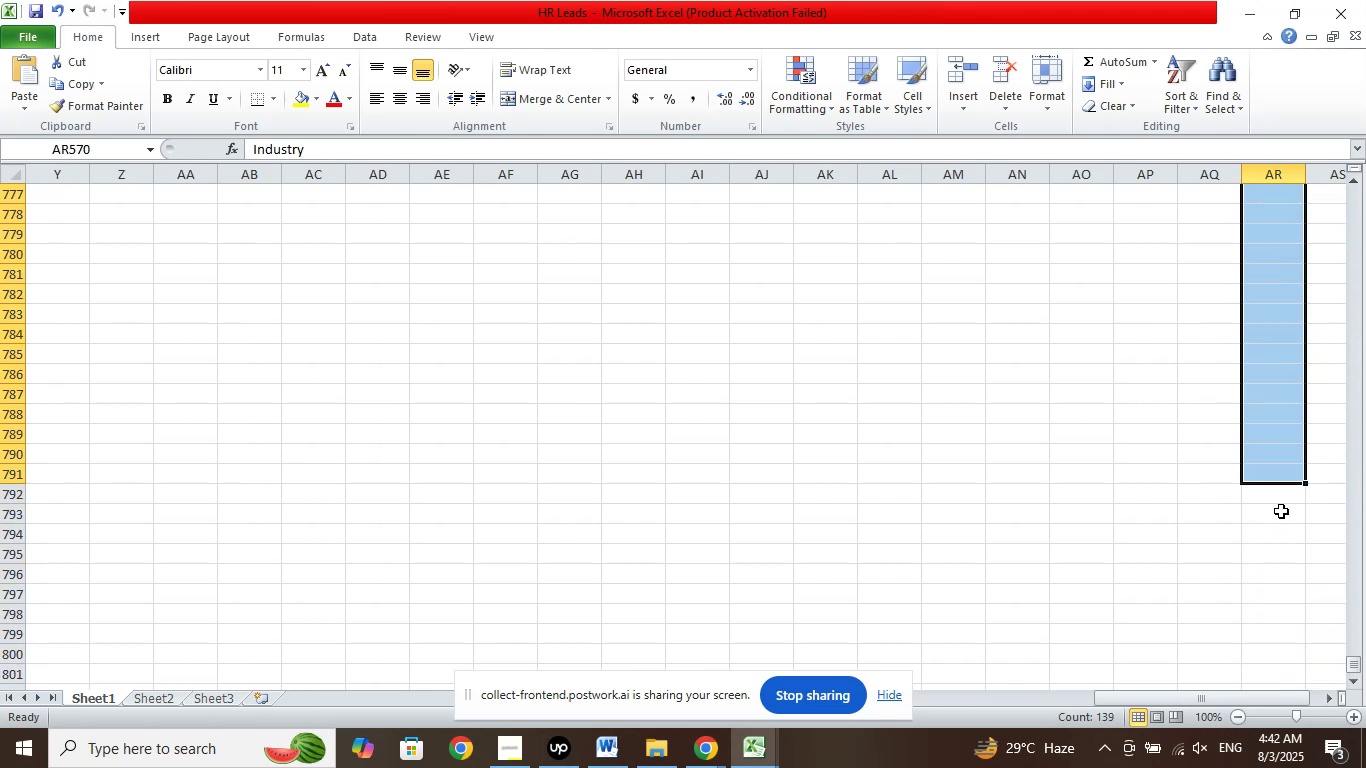 
key(Control+ControlLeft)
 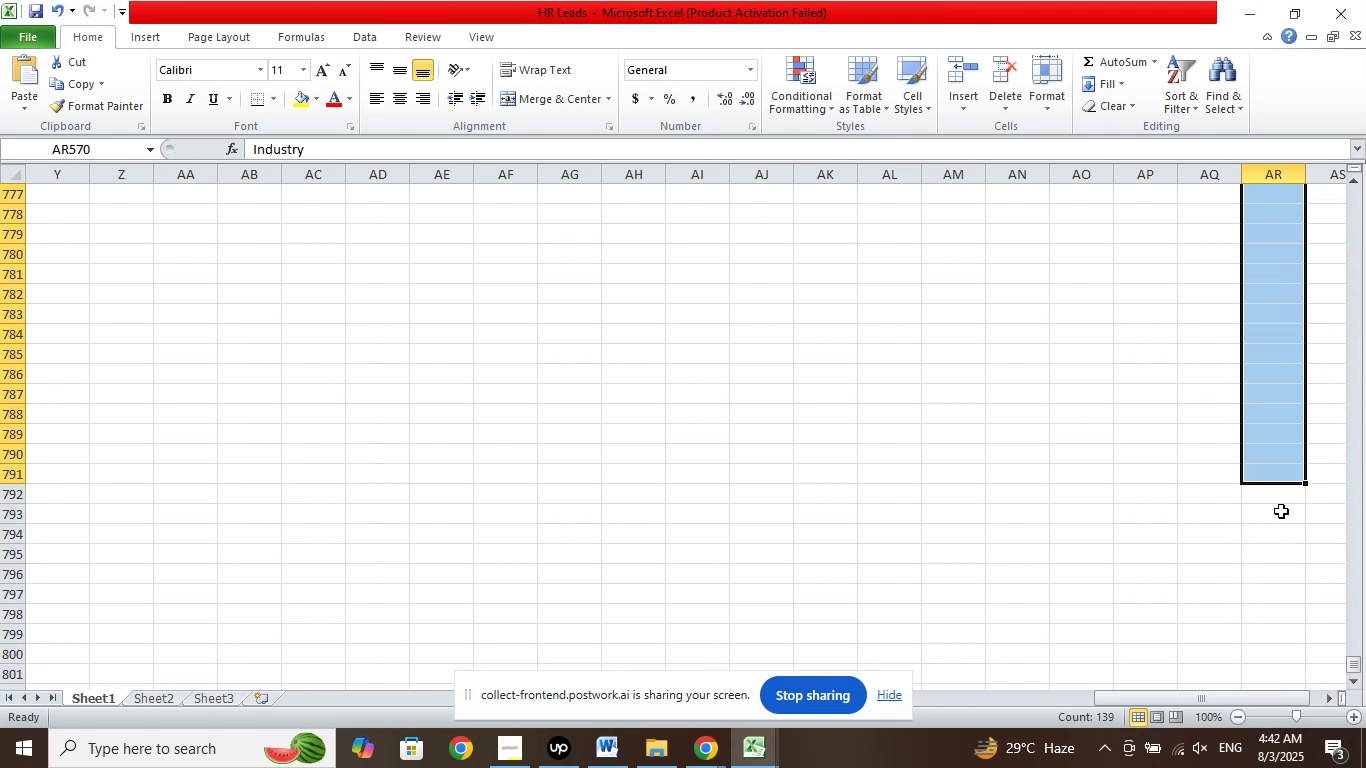 
key(Shift+ArrowDown)
 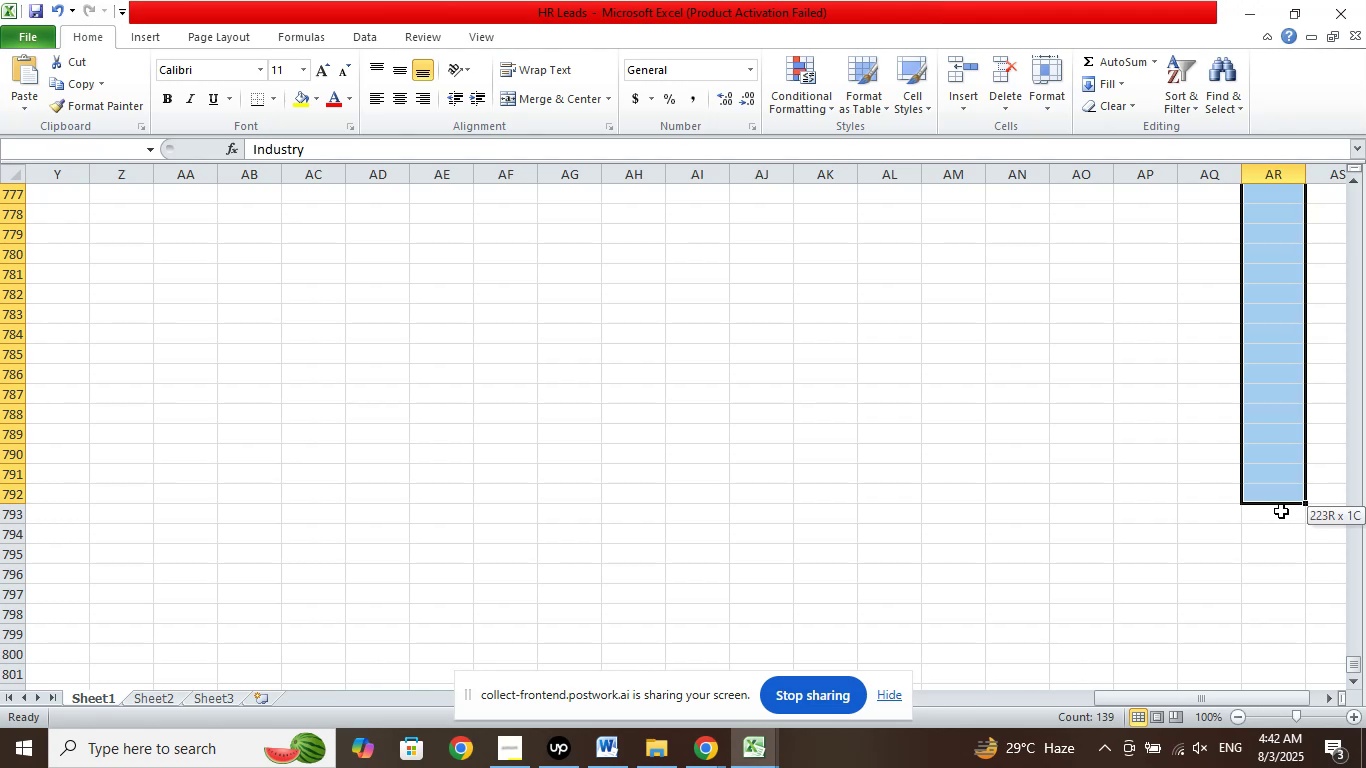 
key(Shift+ArrowDown)
 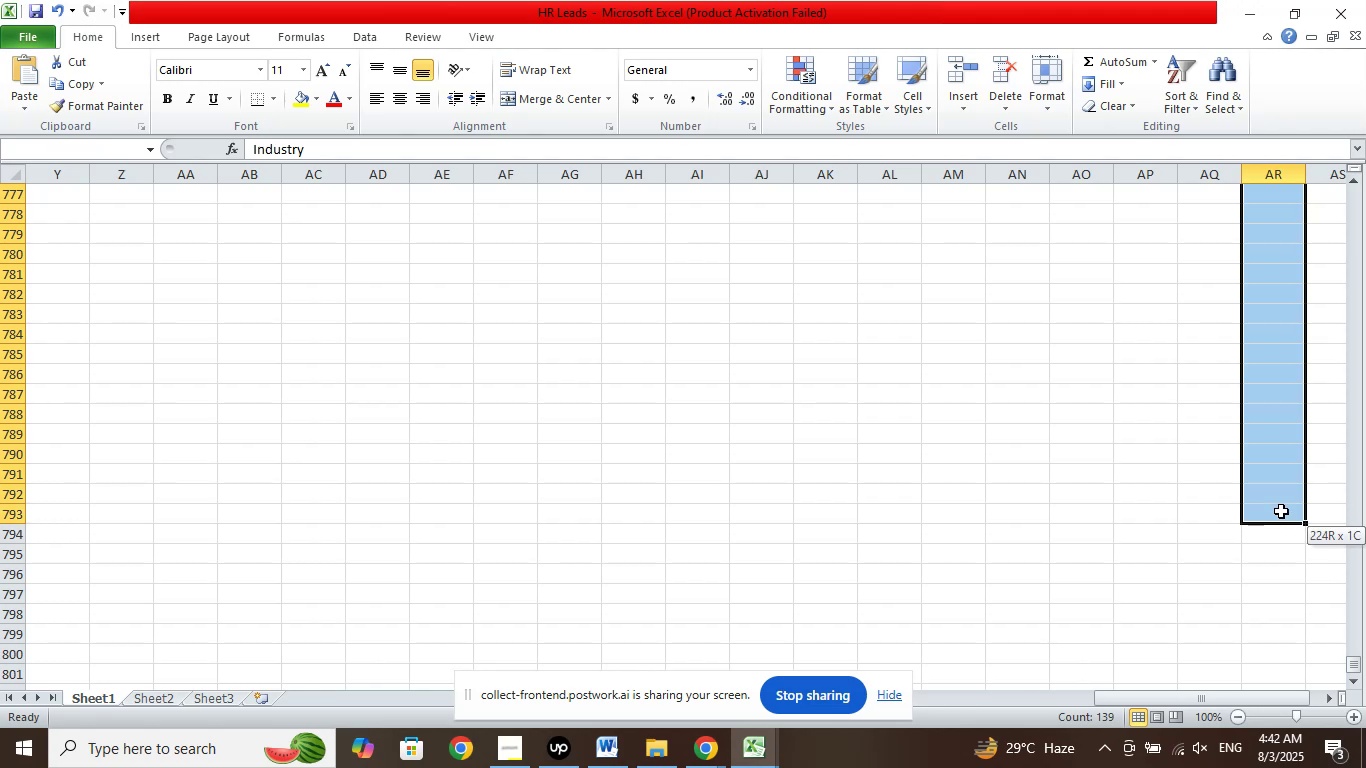 
key(Shift+ArrowDown)
 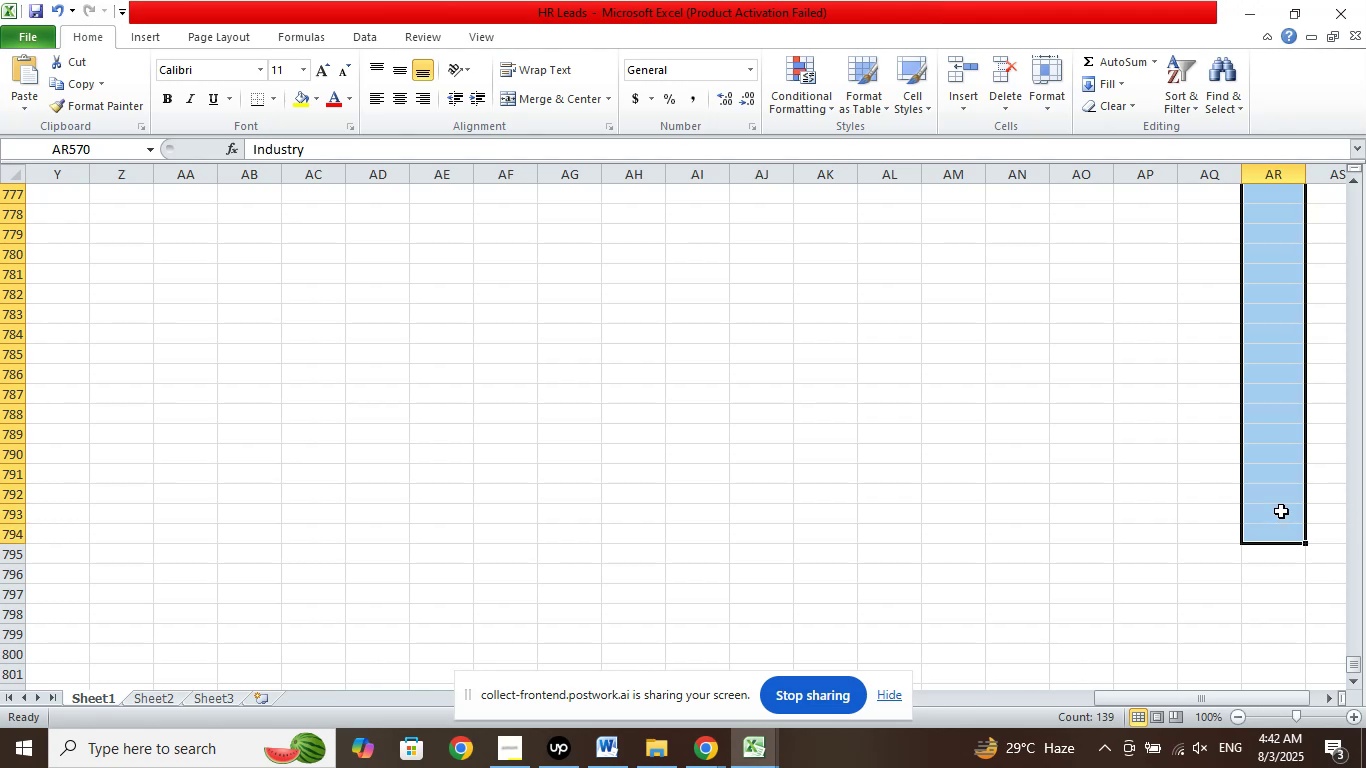 
right_click([1281, 511])
 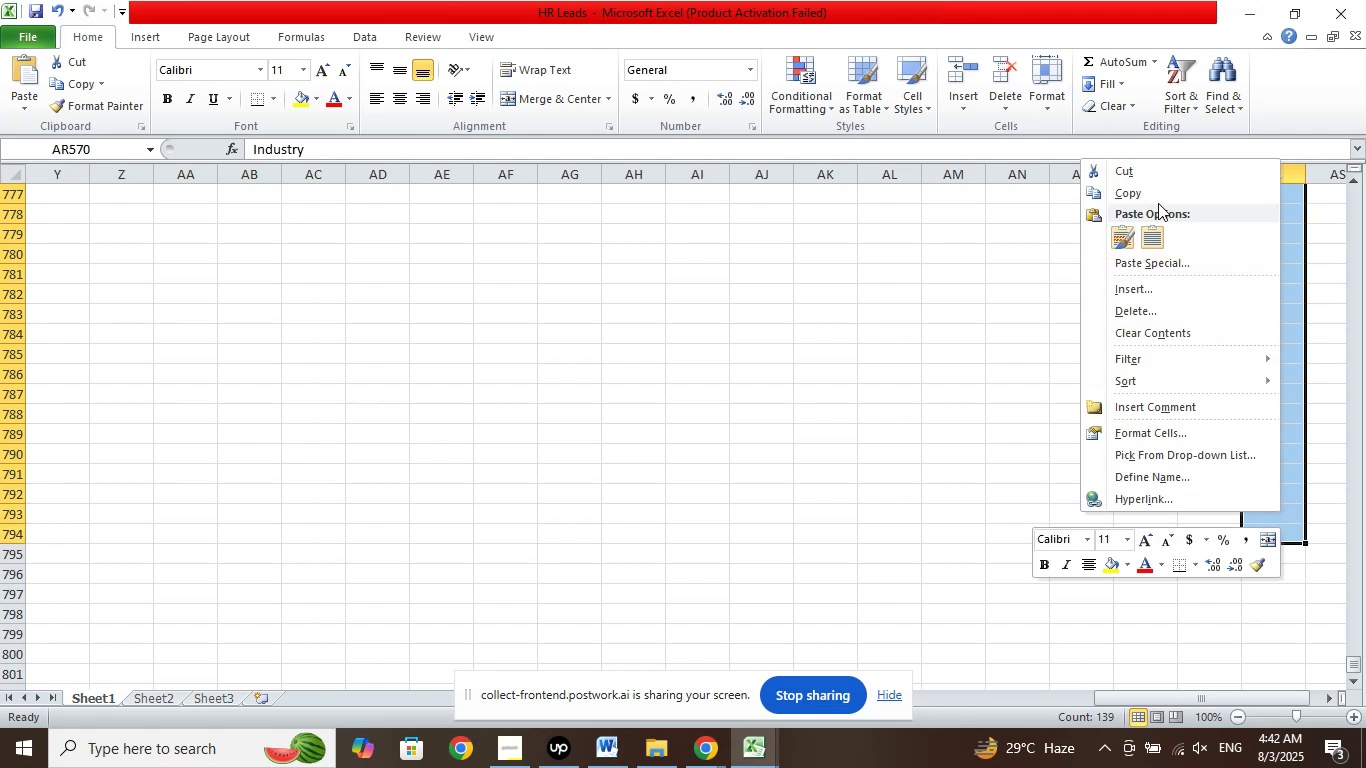 
left_click([1153, 191])
 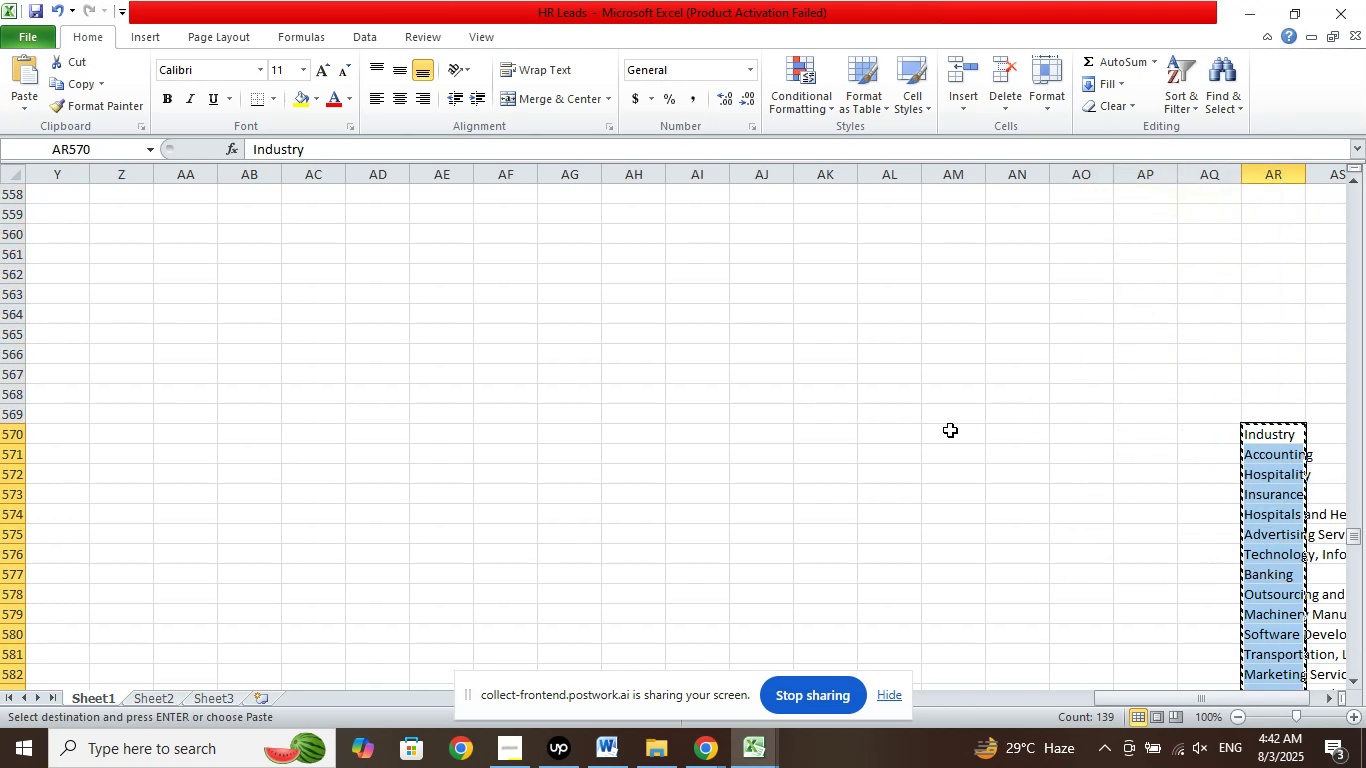 
scroll: coordinate [1127, 483], scroll_direction: down, amount: 74.0
 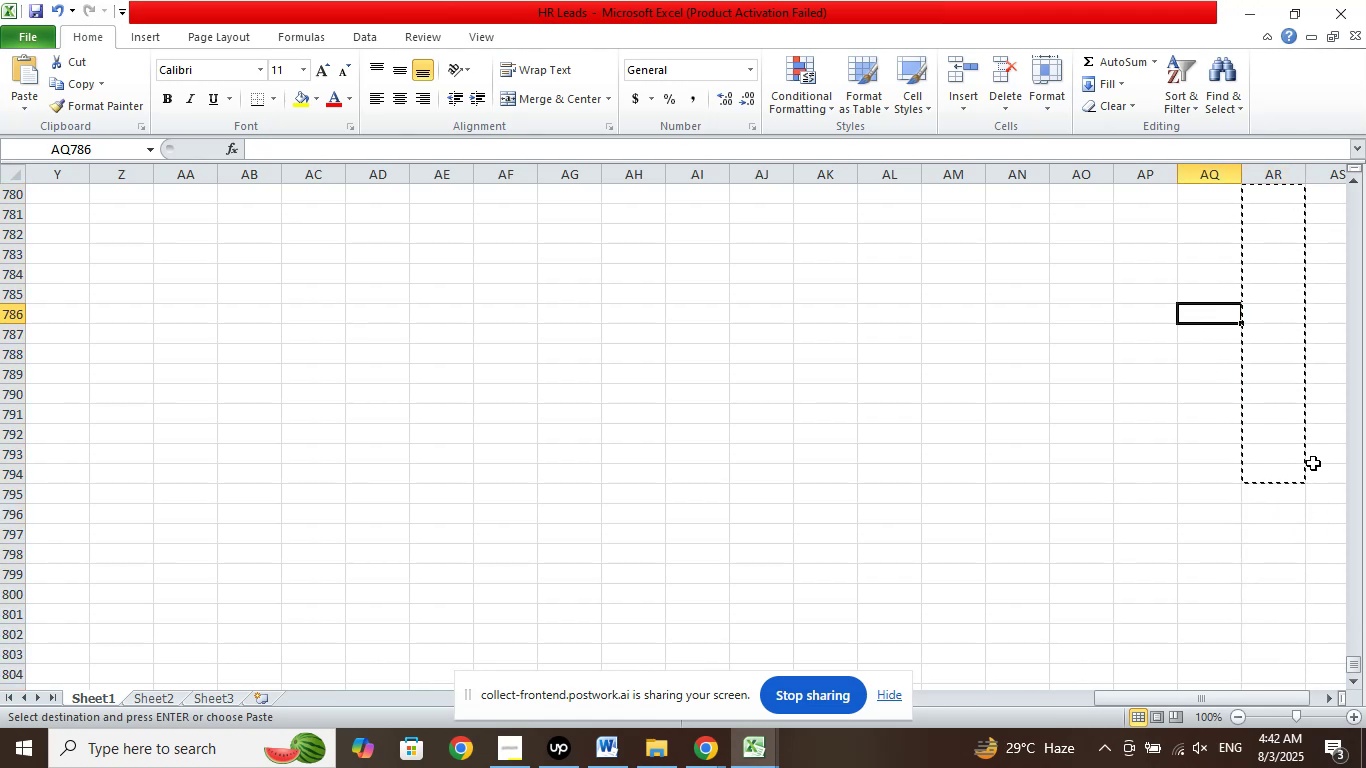 
wait(8.2)
 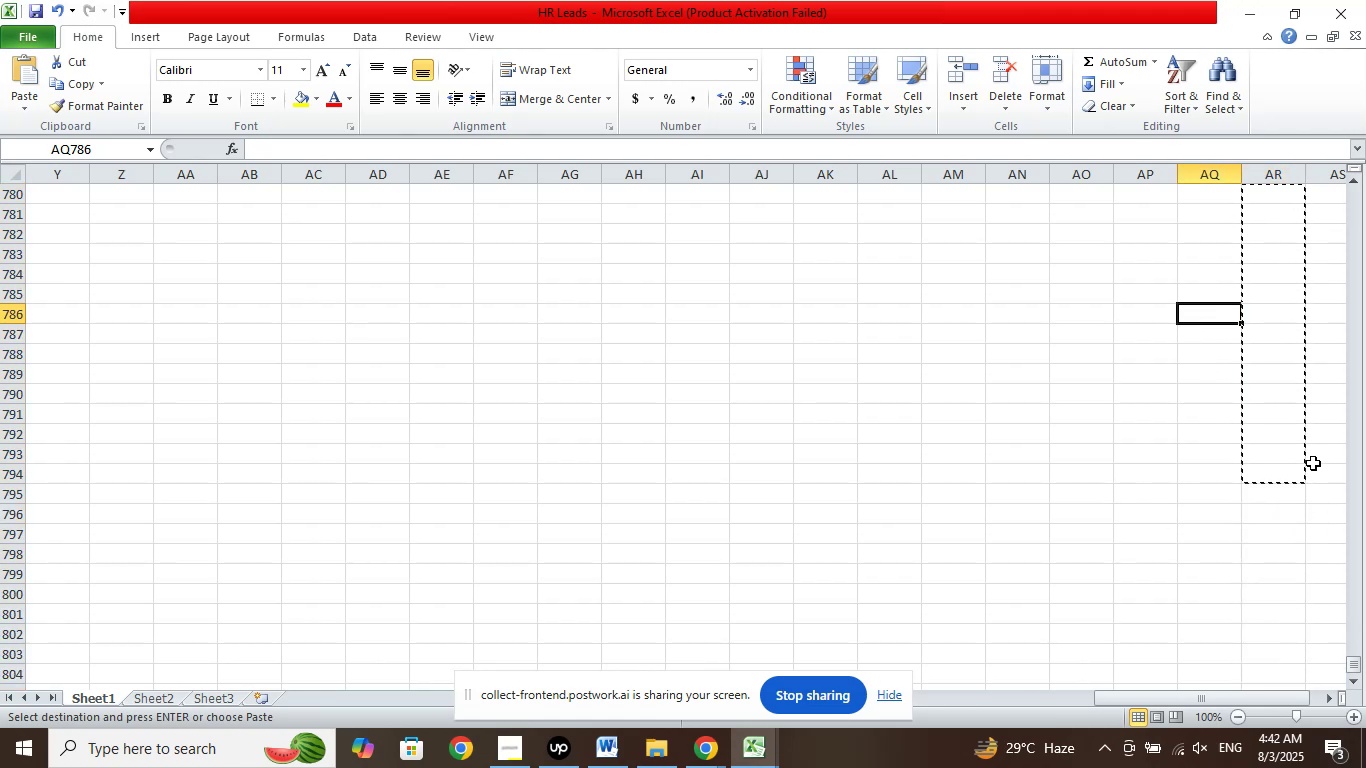 
left_click([1267, 290])
 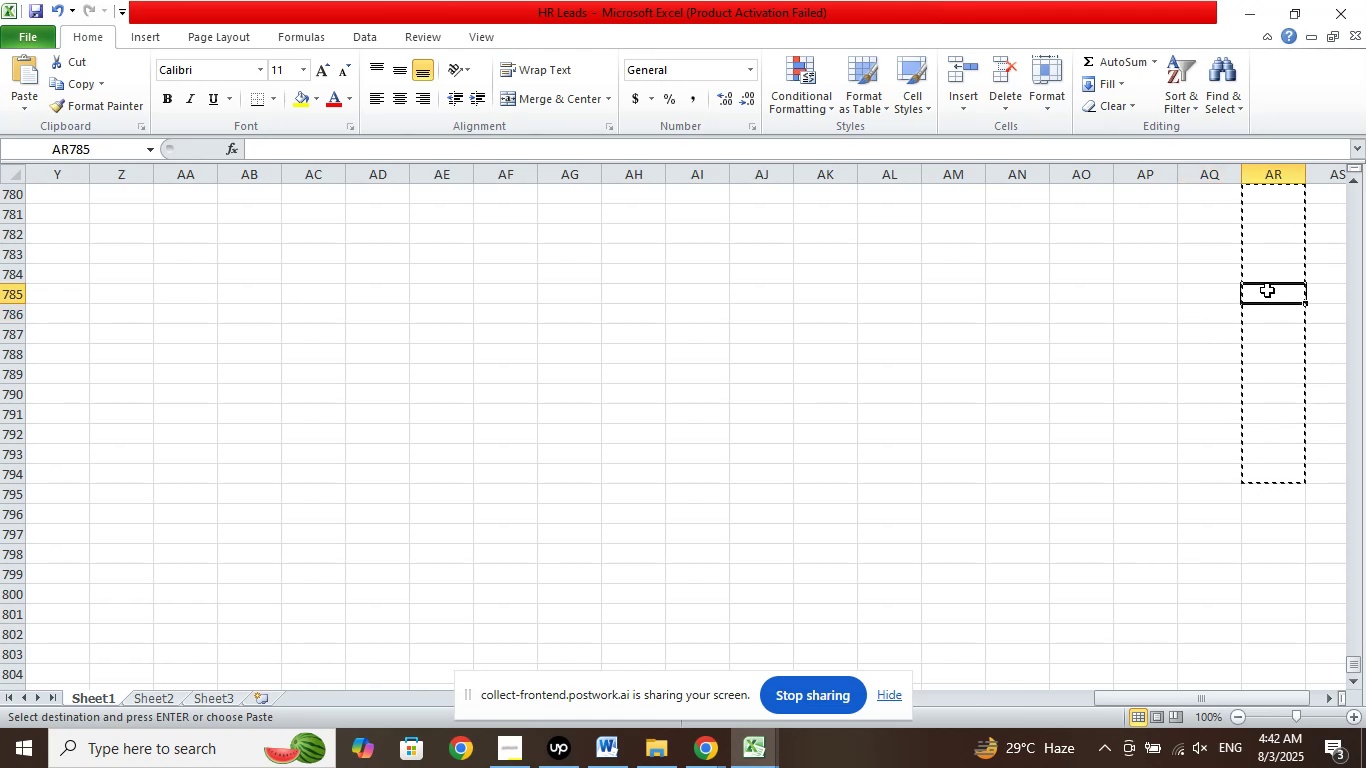 
right_click([1267, 290])
 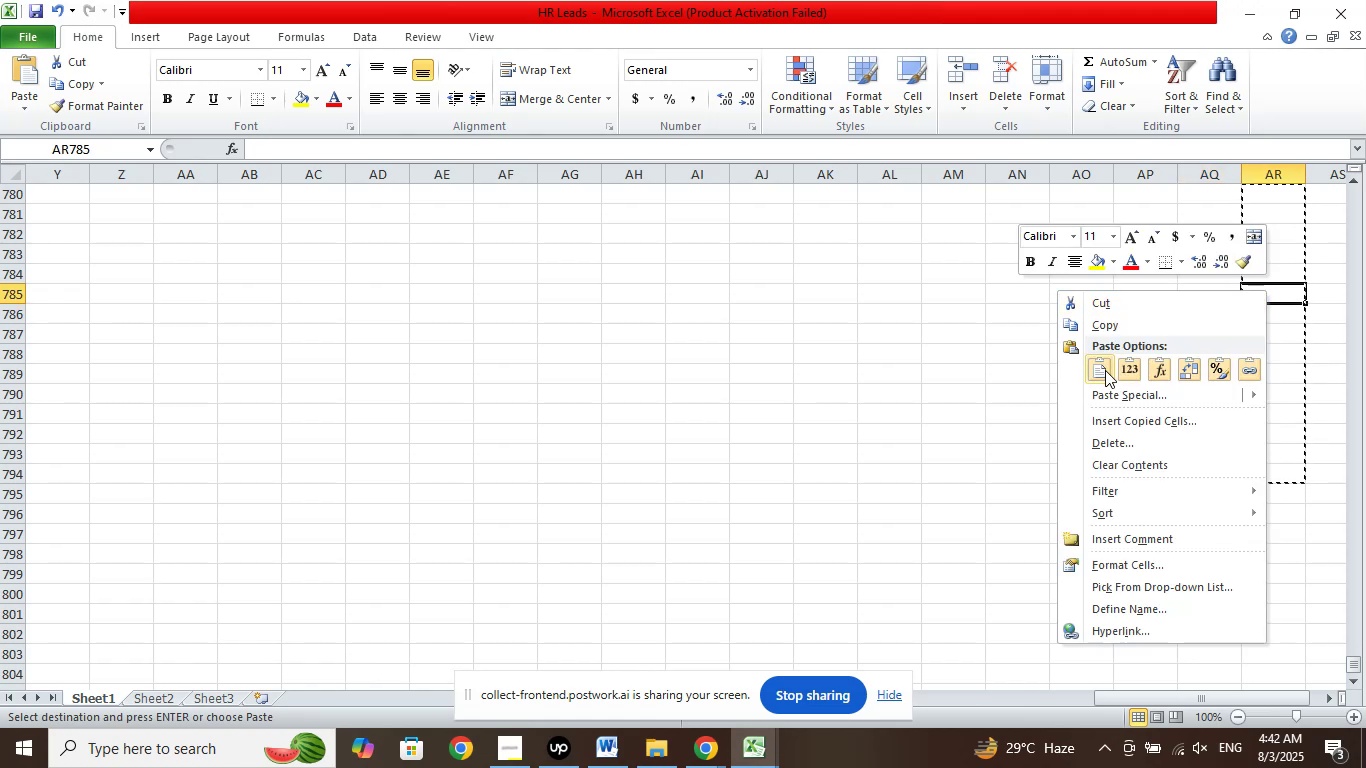 
left_click([1101, 370])
 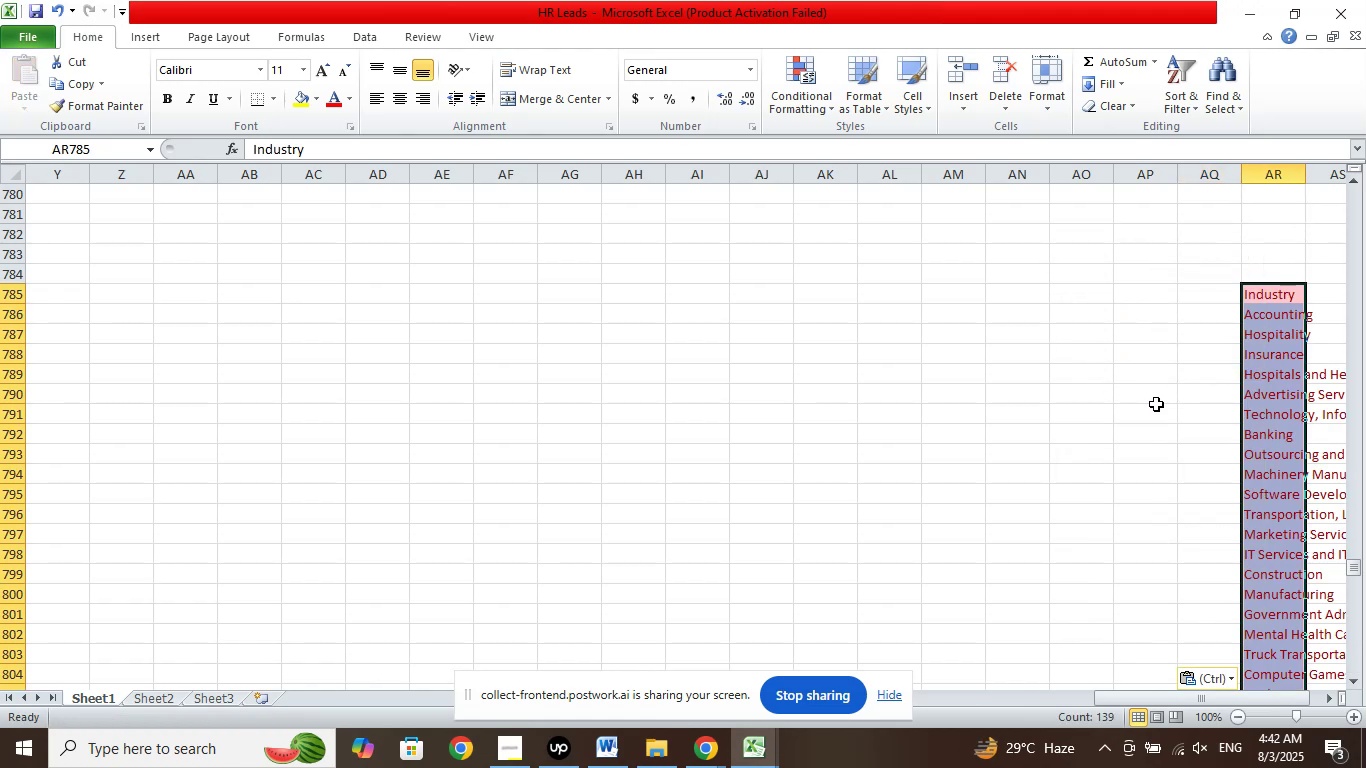 
scroll: coordinate [1286, 356], scroll_direction: up, amount: 46.0
 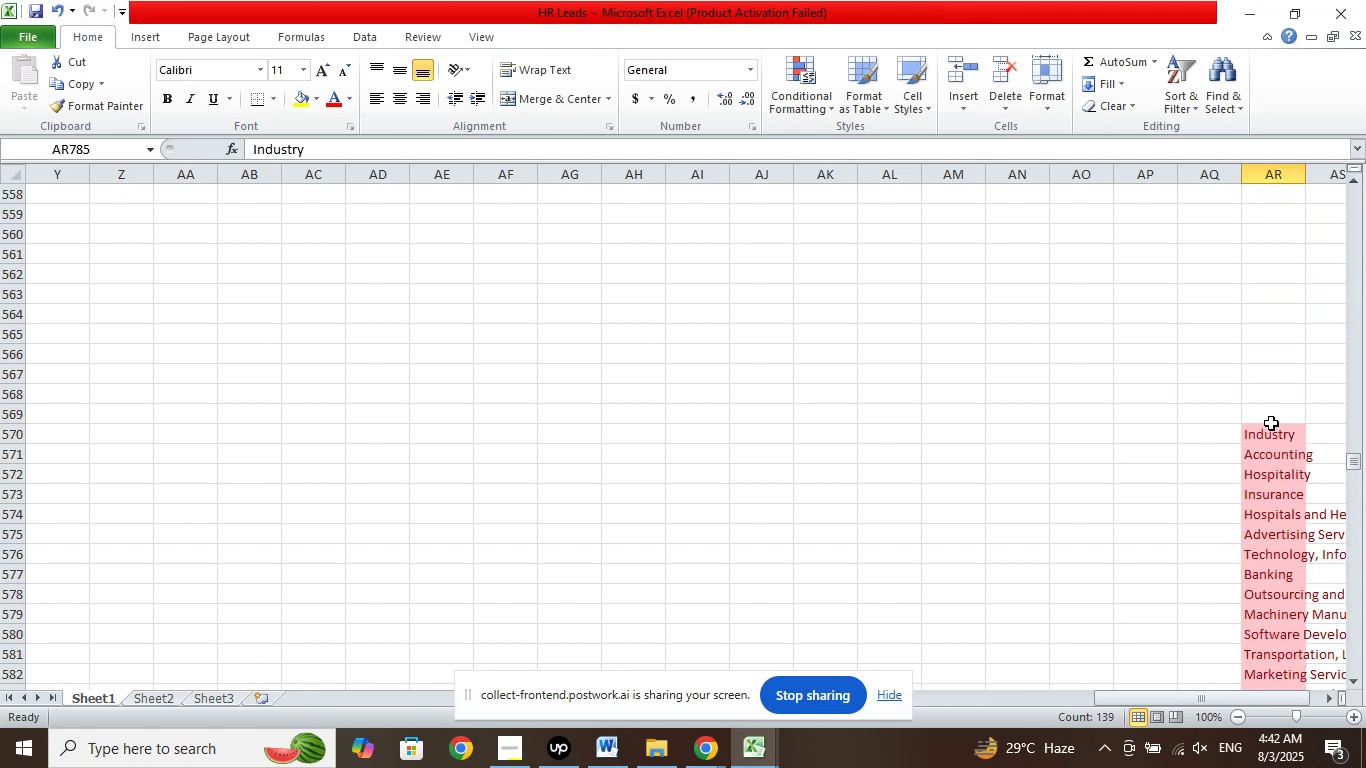 
left_click_drag(start_coordinate=[1270, 433], to_coordinate=[1266, 656])
 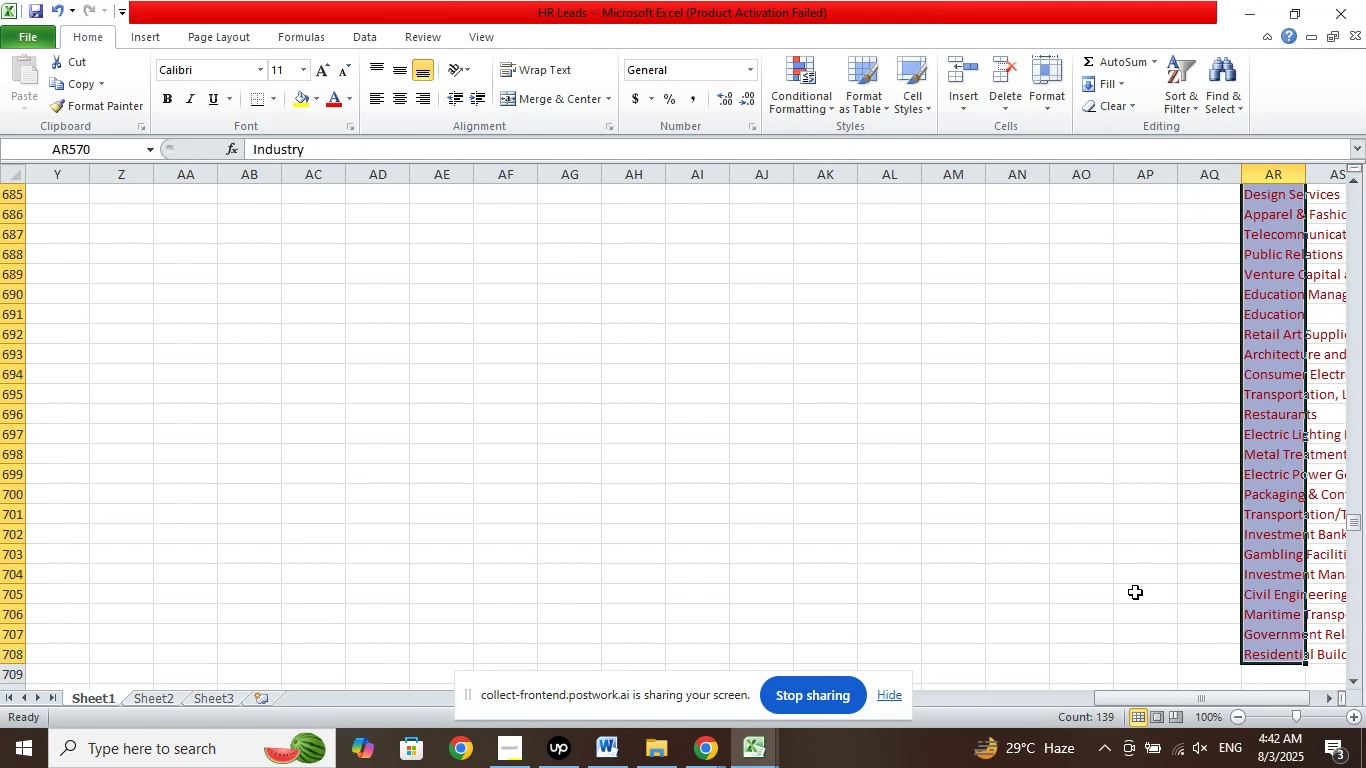 
key(Delete)
 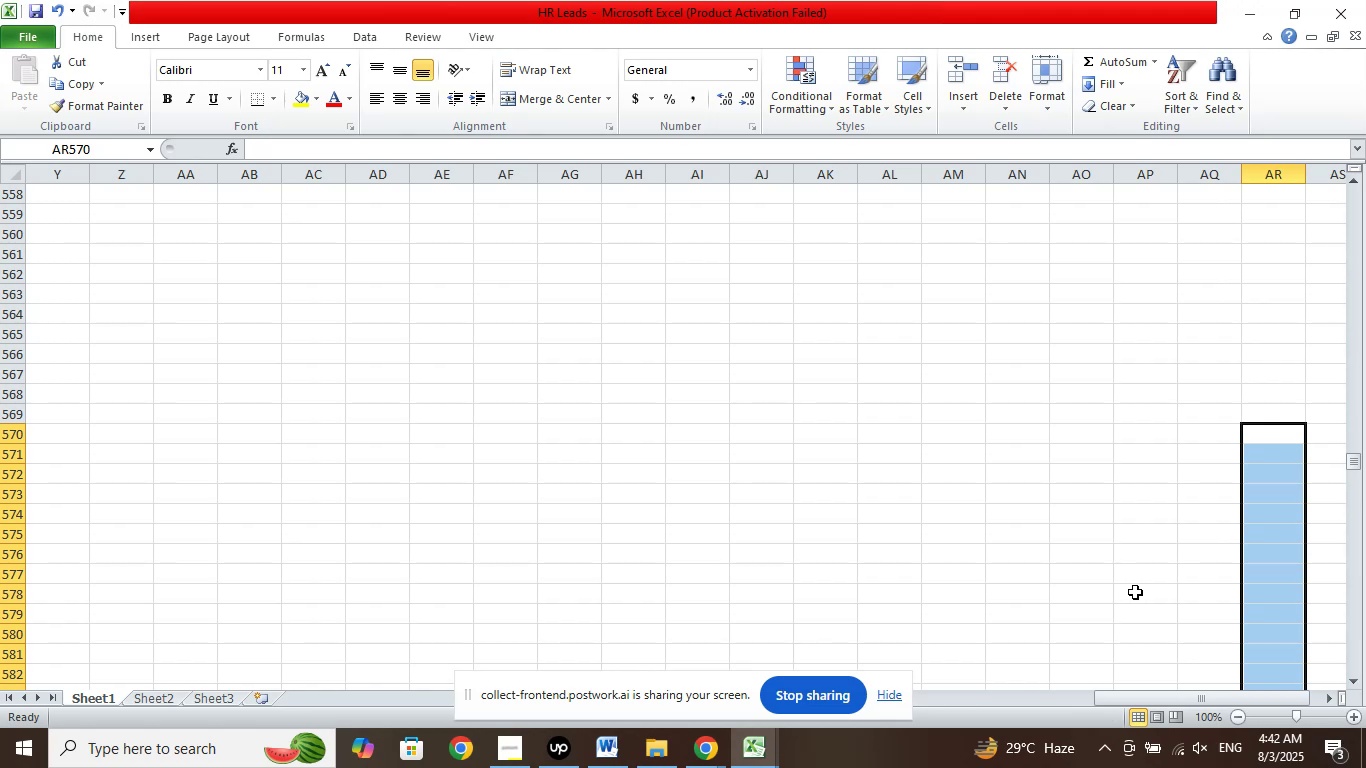 
scroll: coordinate [1203, 520], scroll_direction: down, amount: 73.0
 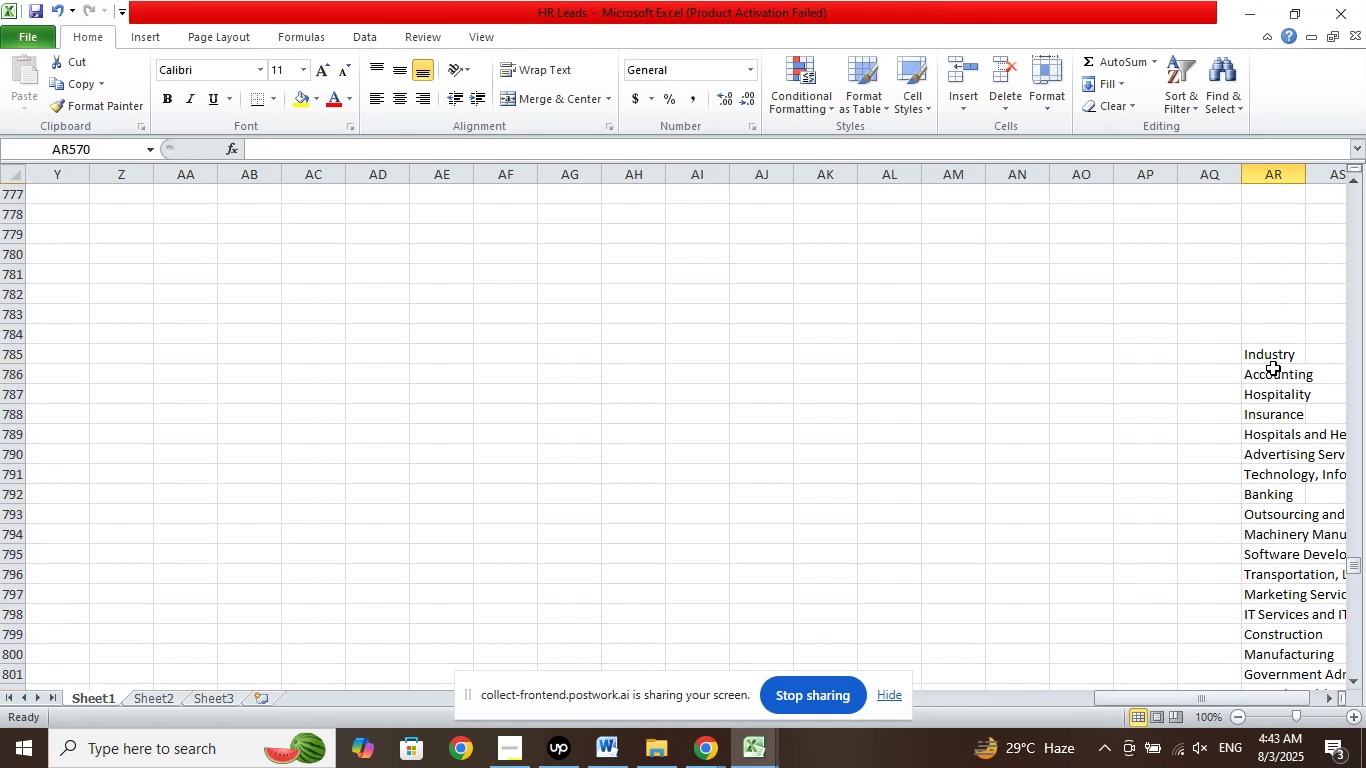 
left_click([1273, 373])
 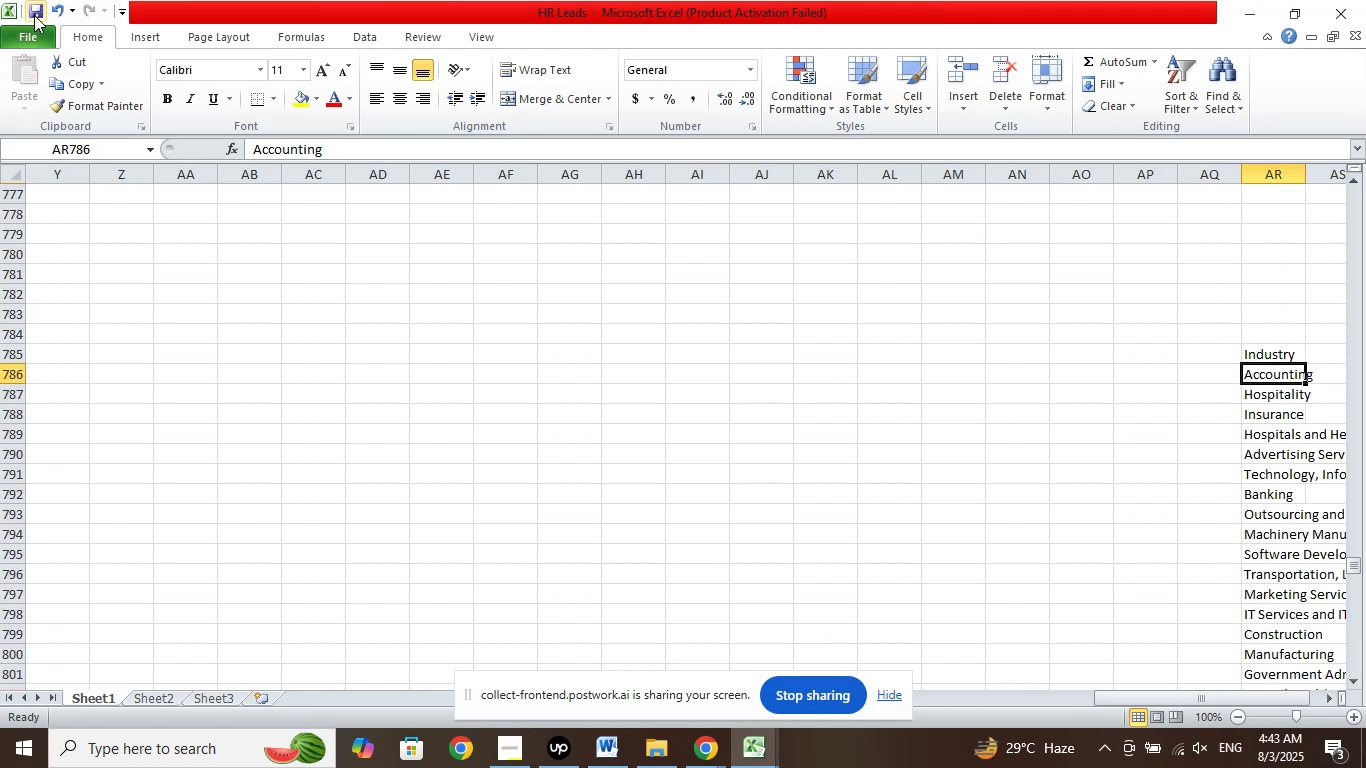 
left_click([34, 15])
 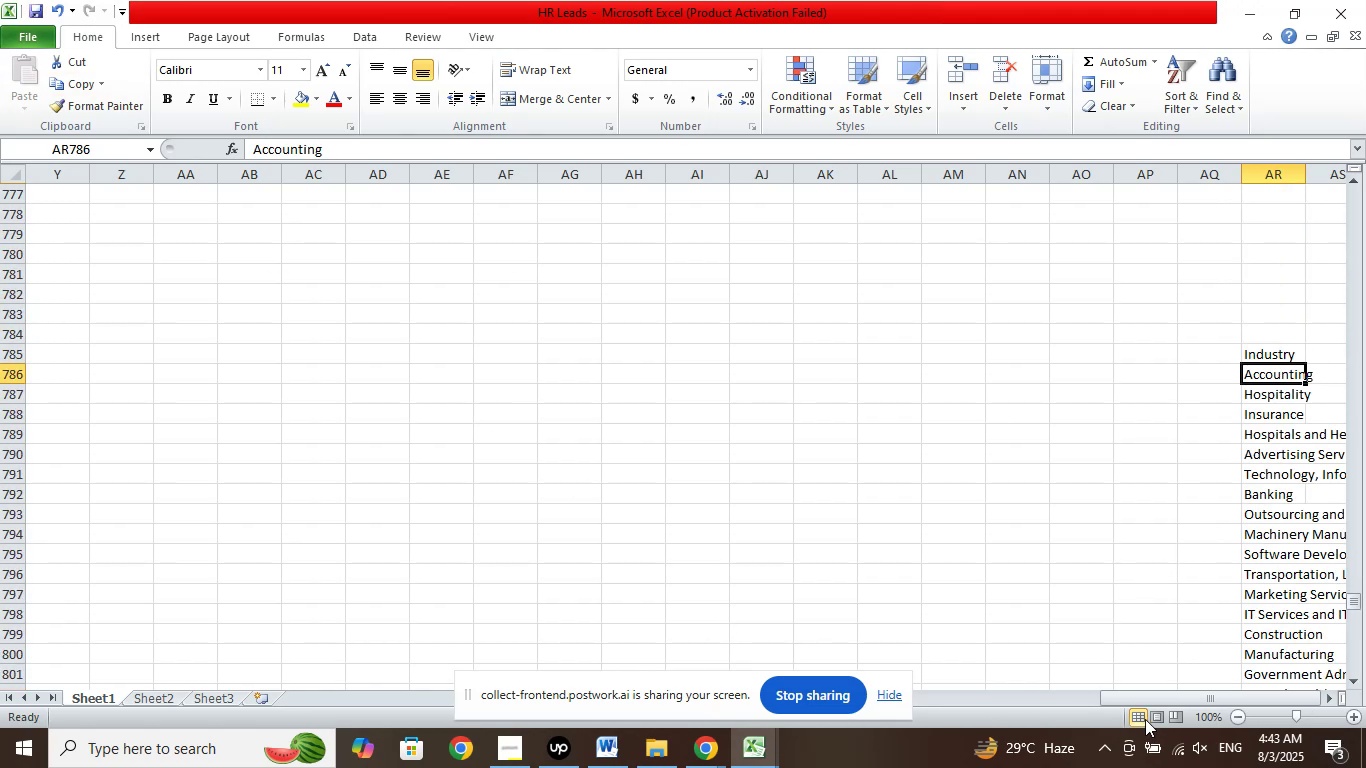 
left_click_drag(start_coordinate=[1162, 696], to_coordinate=[762, 635])
 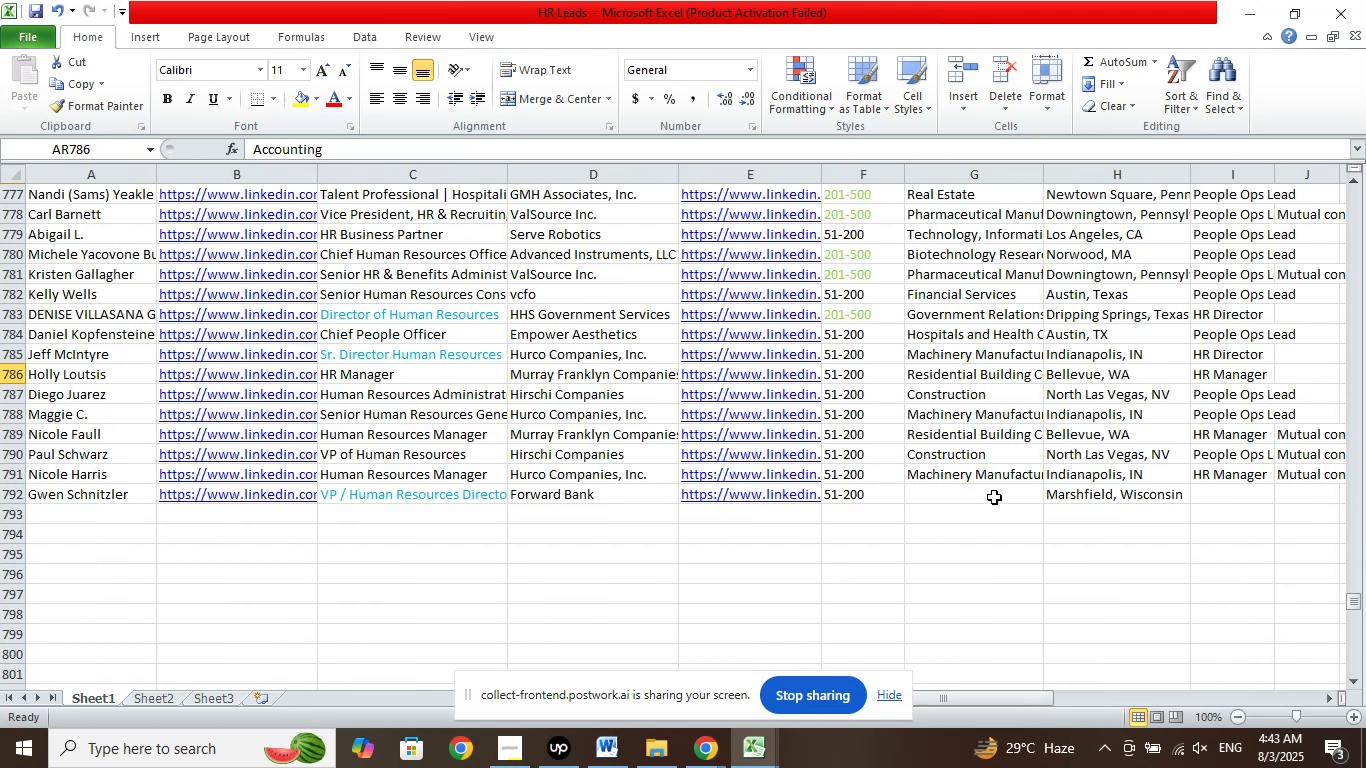 
left_click([993, 495])
 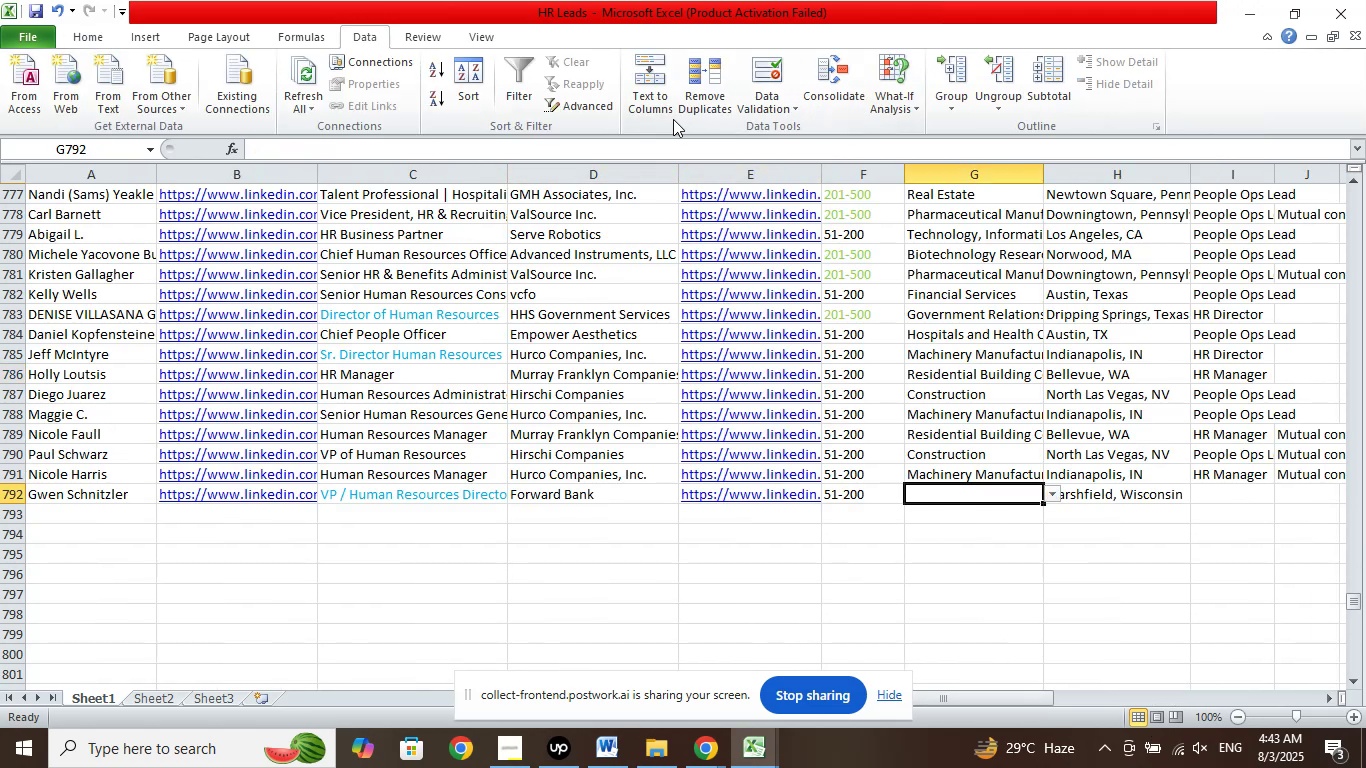 
wait(5.13)
 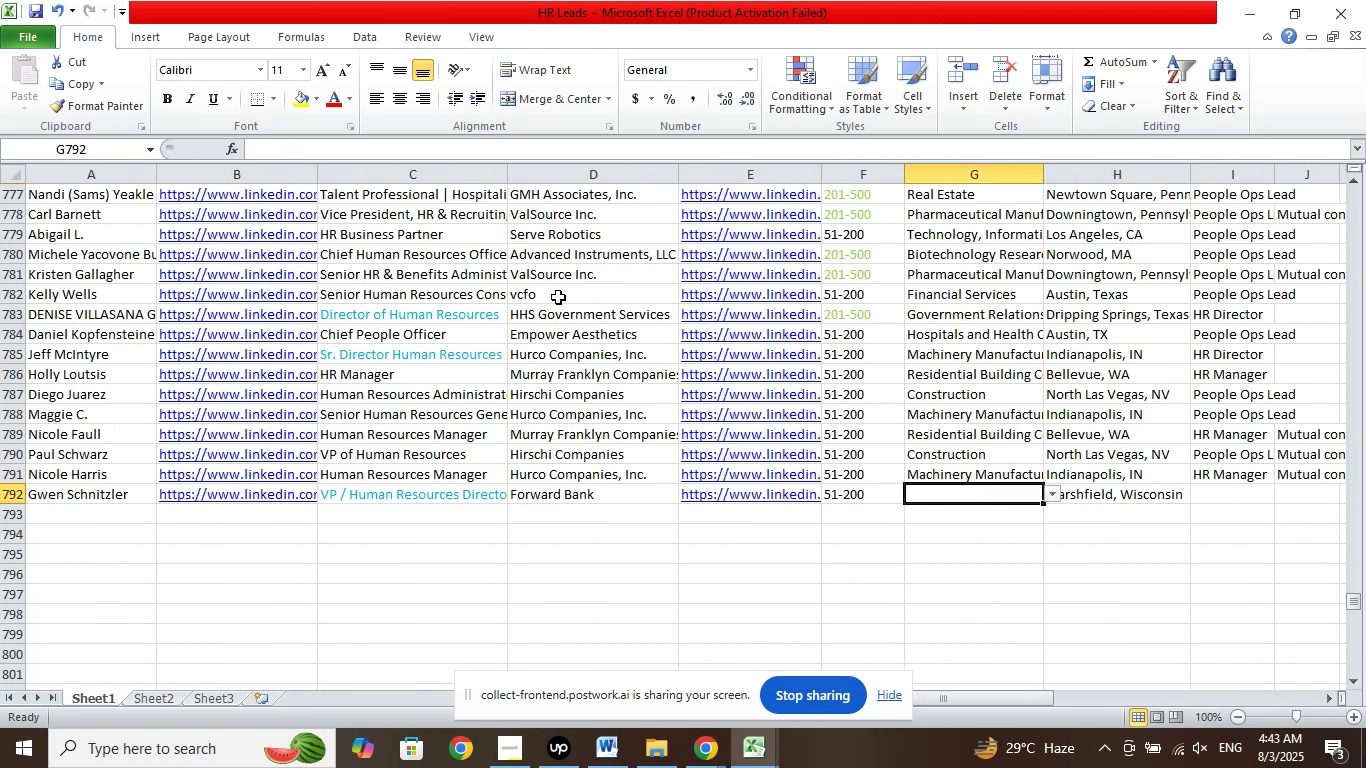 
left_click([764, 102])
 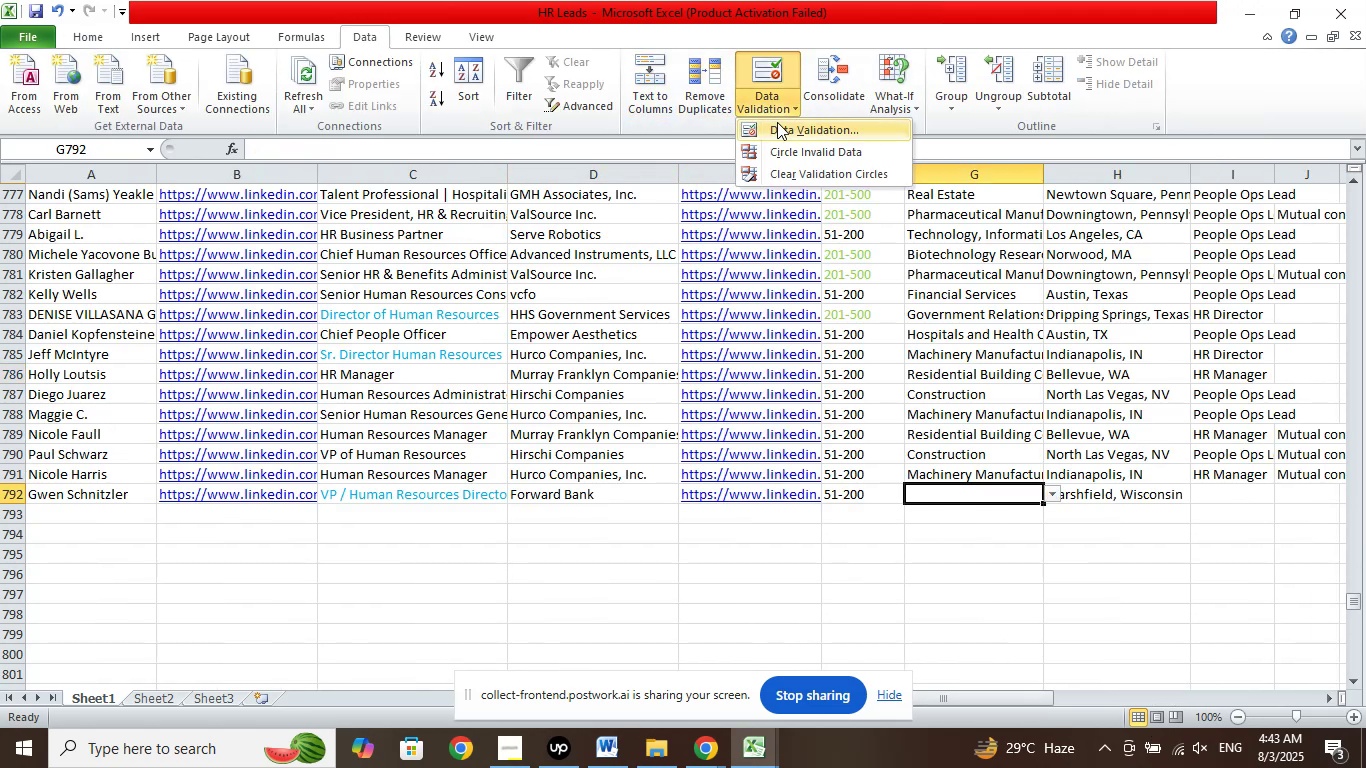 
left_click([777, 122])
 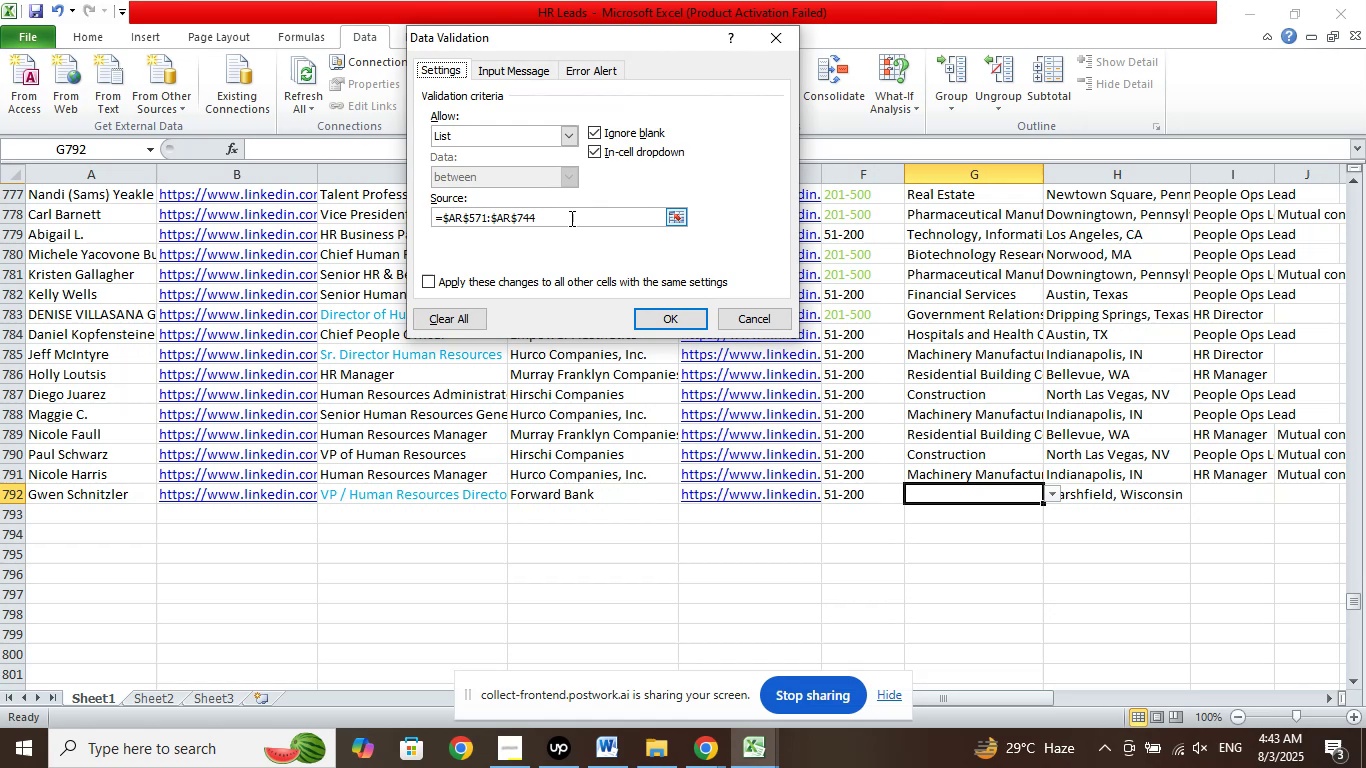 
left_click([570, 218])
 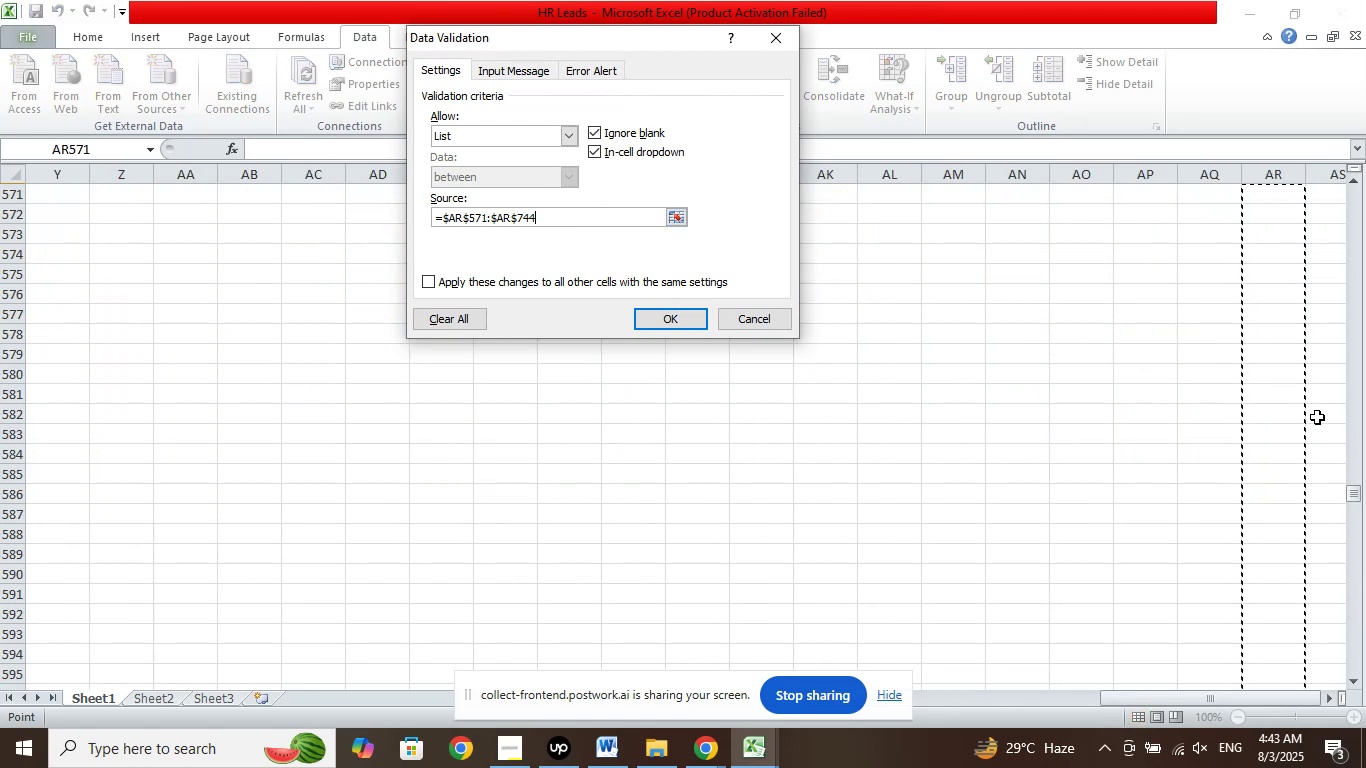 
scroll: coordinate [1287, 448], scroll_direction: down, amount: 70.0
 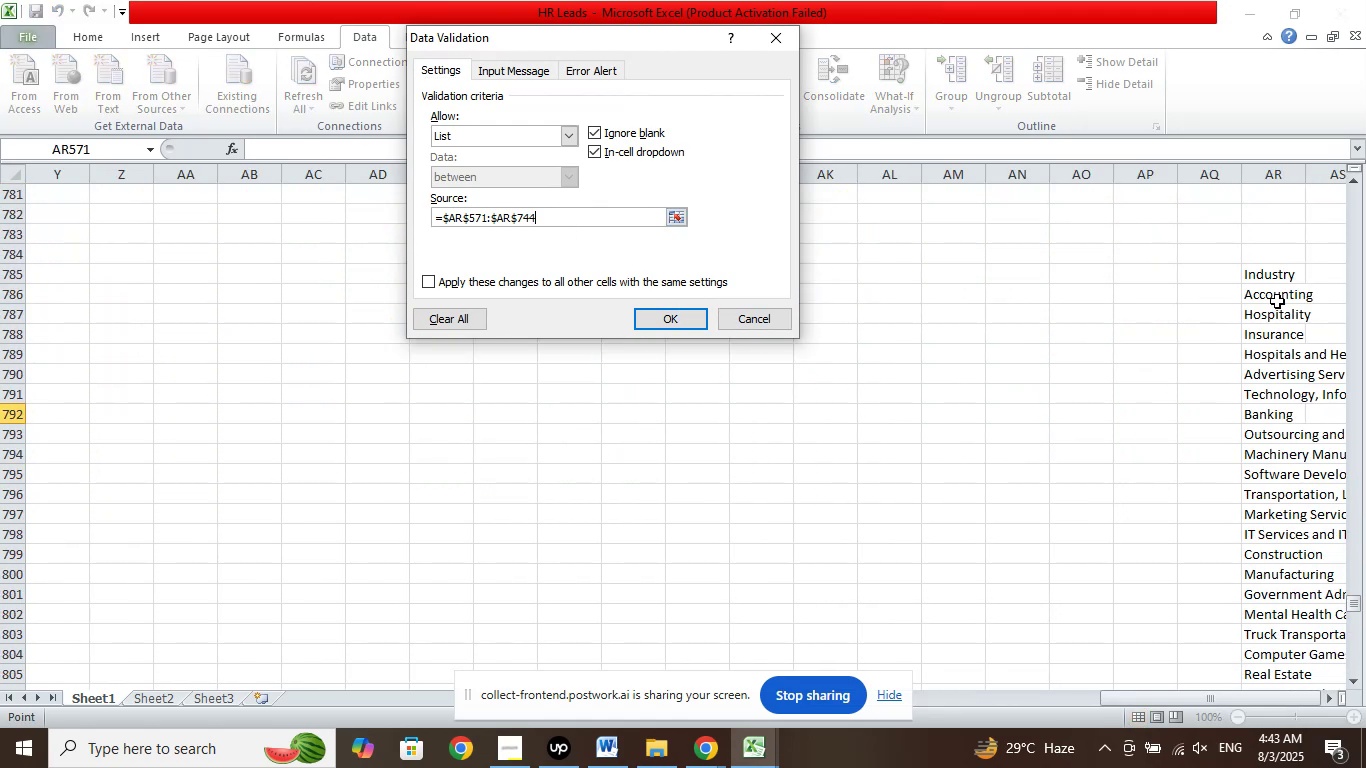 
left_click_drag(start_coordinate=[1275, 301], to_coordinate=[1297, 588])
 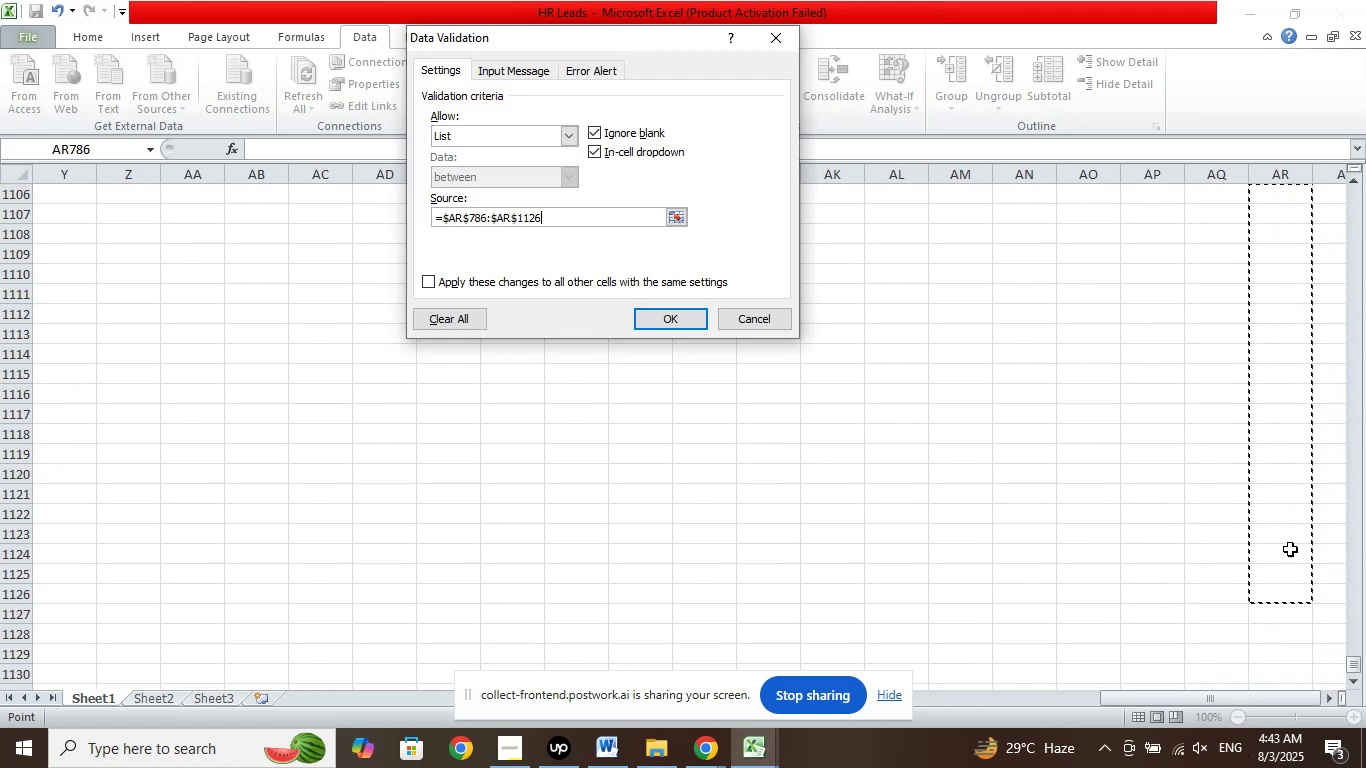 
scroll: coordinate [1283, 510], scroll_direction: up, amount: 110.0
 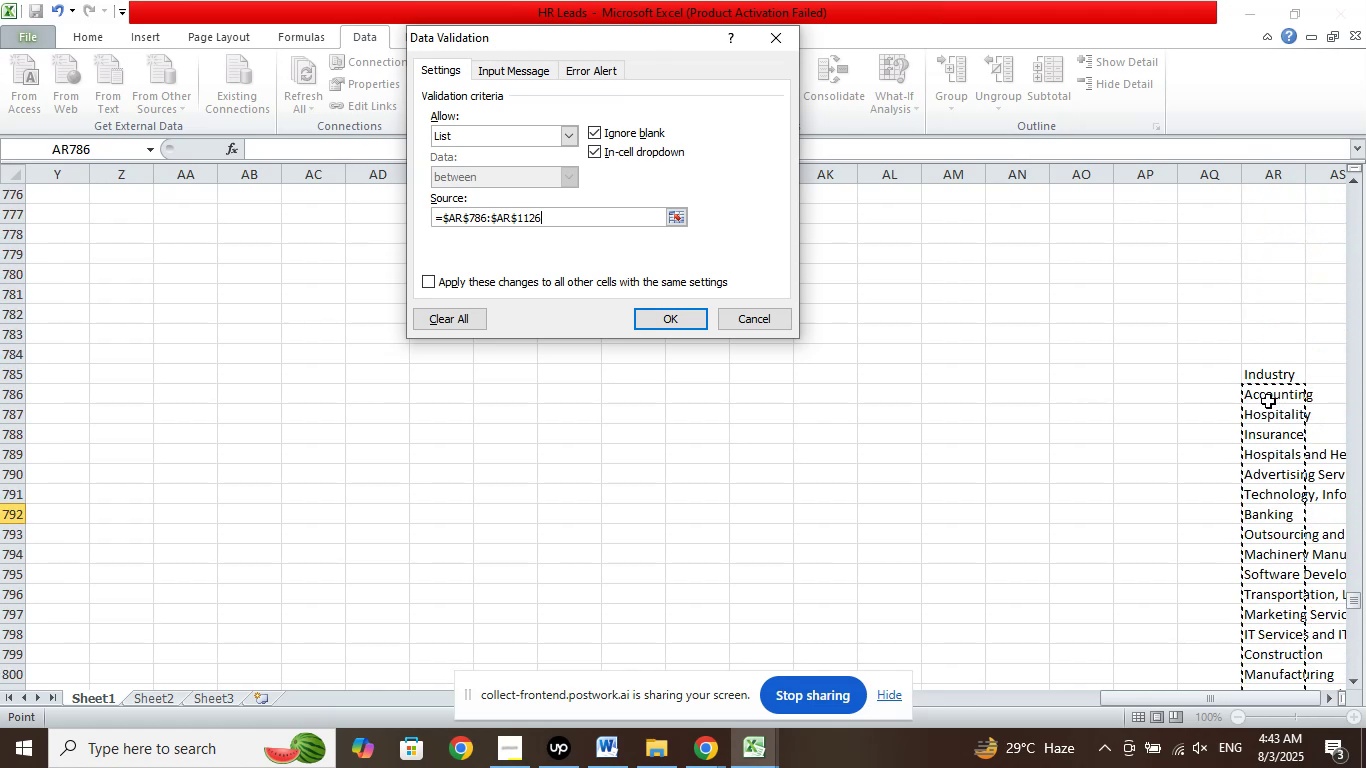 
left_click([1269, 398])
 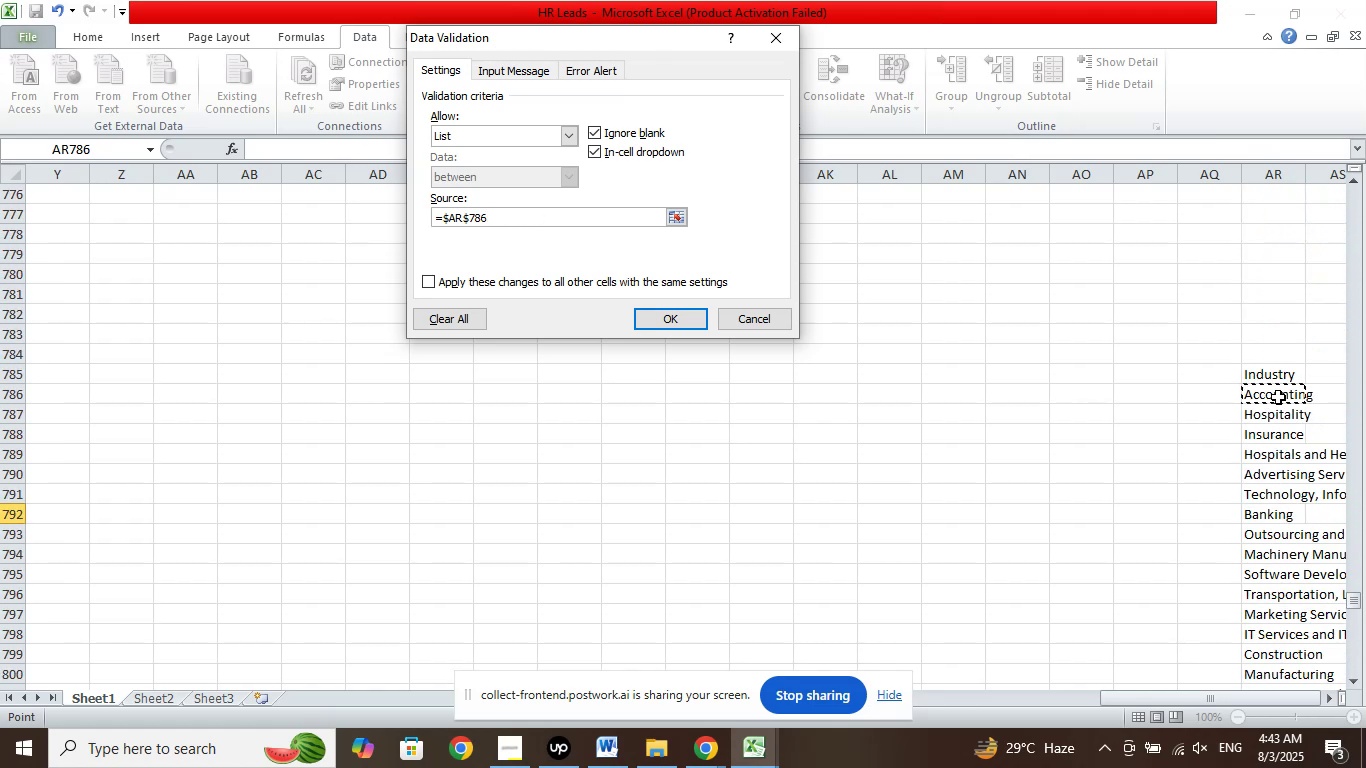 
scroll: coordinate [1279, 400], scroll_direction: down, amount: 3.0
 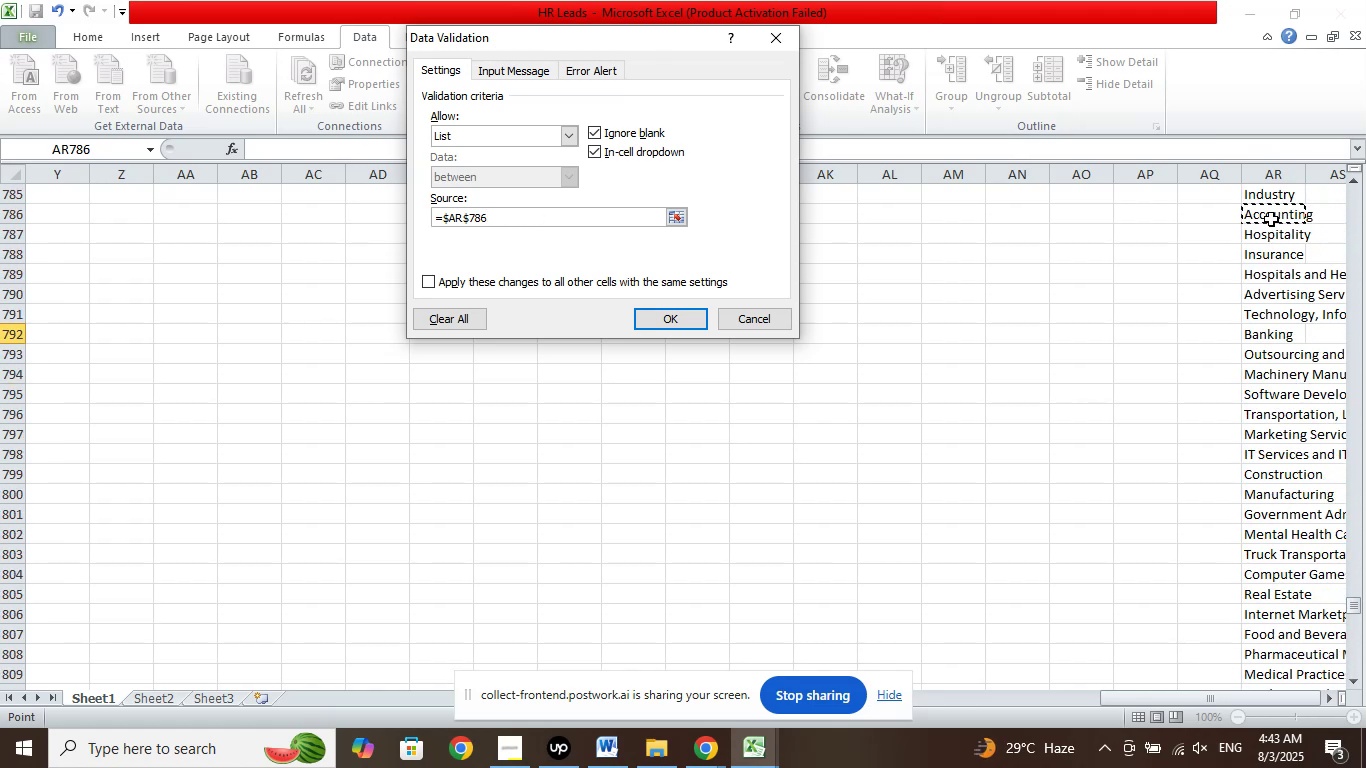 
left_click_drag(start_coordinate=[1271, 218], to_coordinate=[1274, 713])
 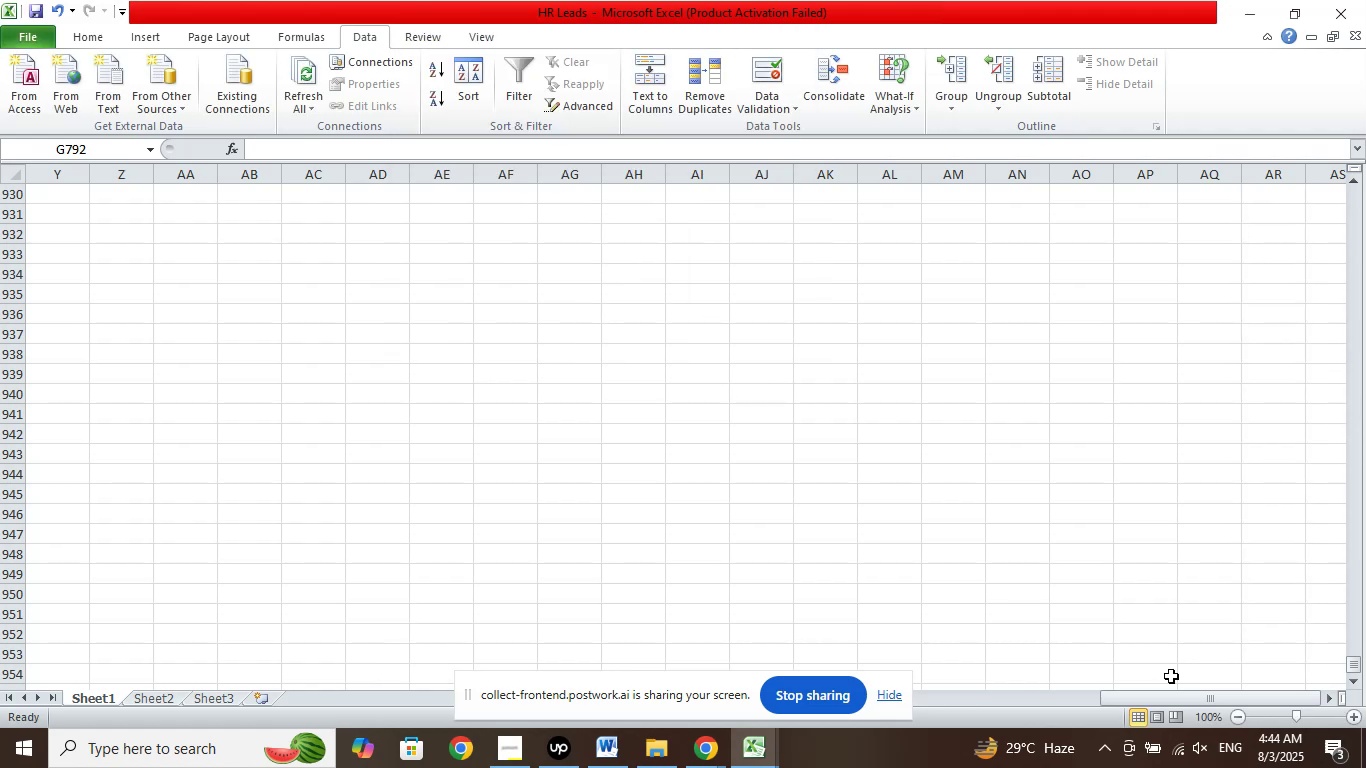 
left_click_drag(start_coordinate=[1176, 695], to_coordinate=[771, 676])
 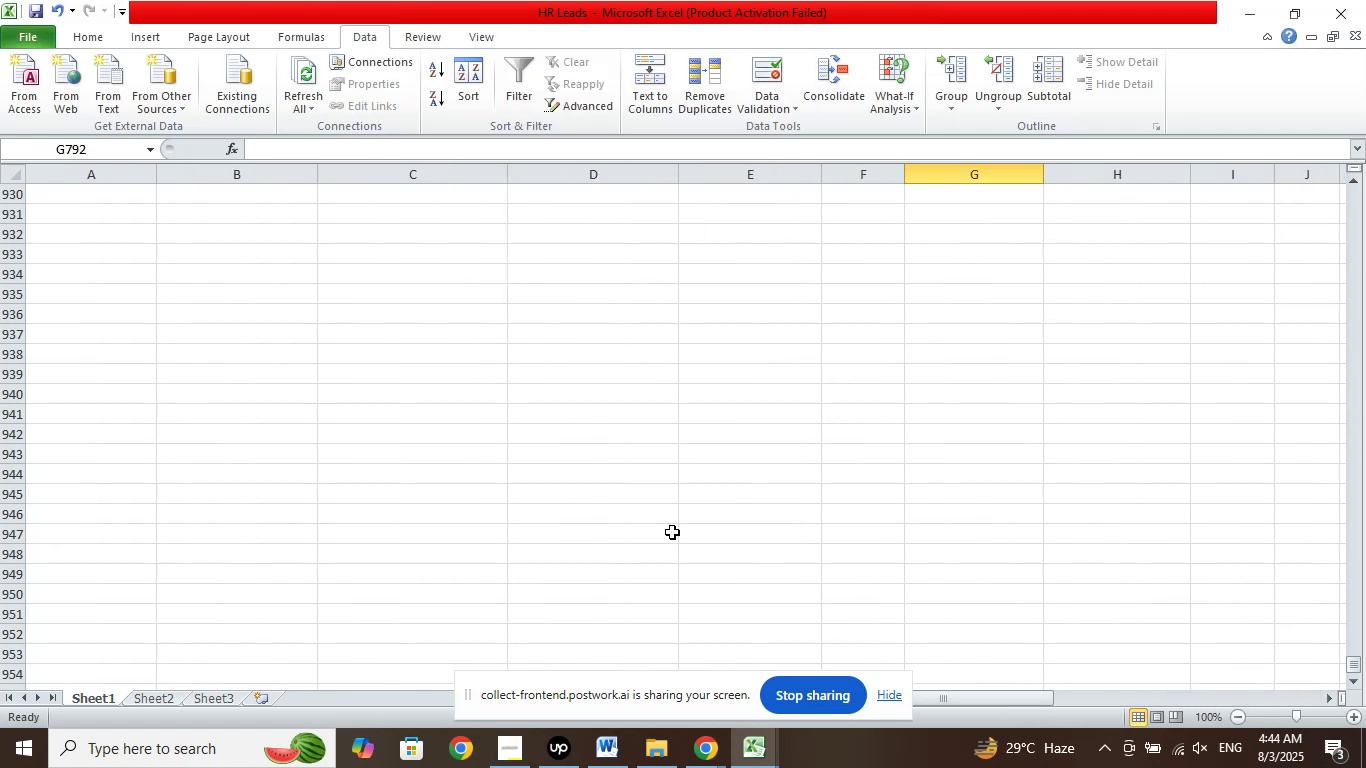 
scroll: coordinate [833, 435], scroll_direction: up, amount: 48.0
 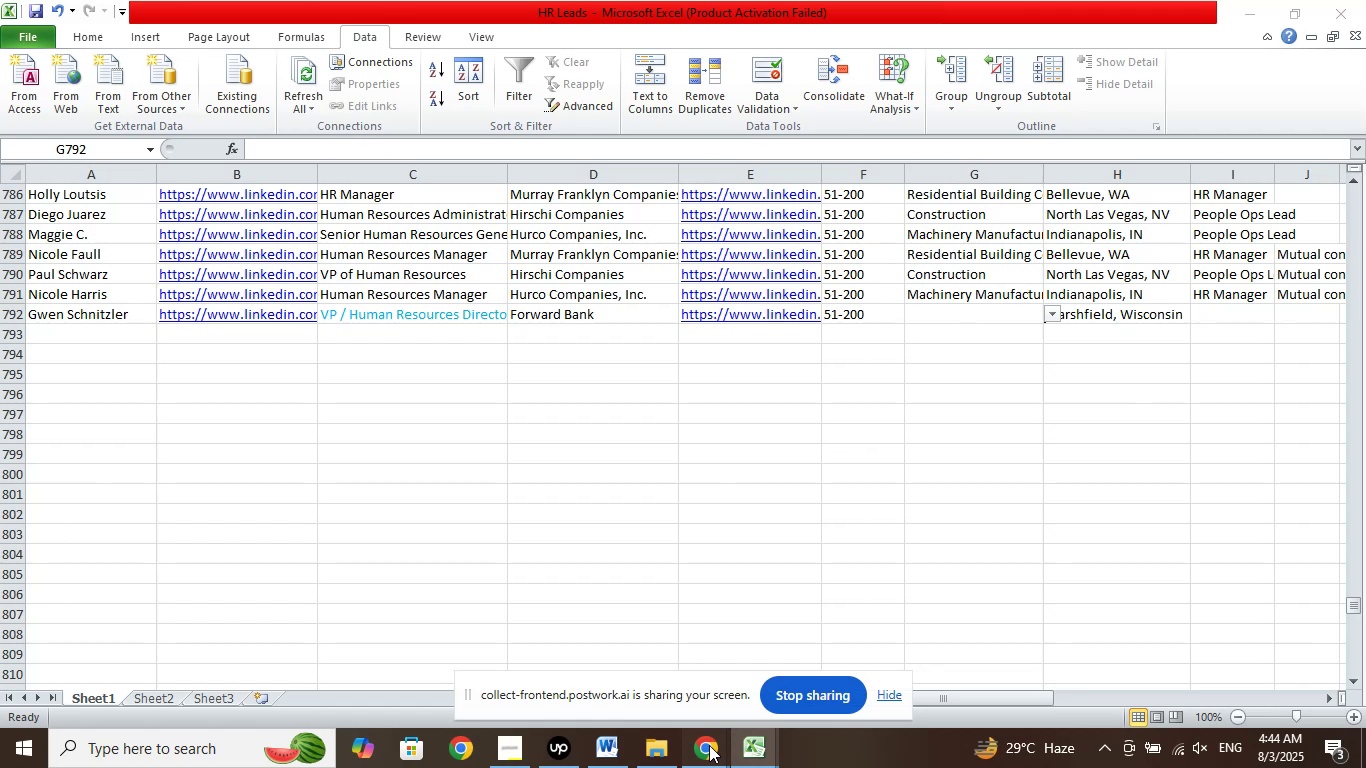 
left_click([637, 666])
 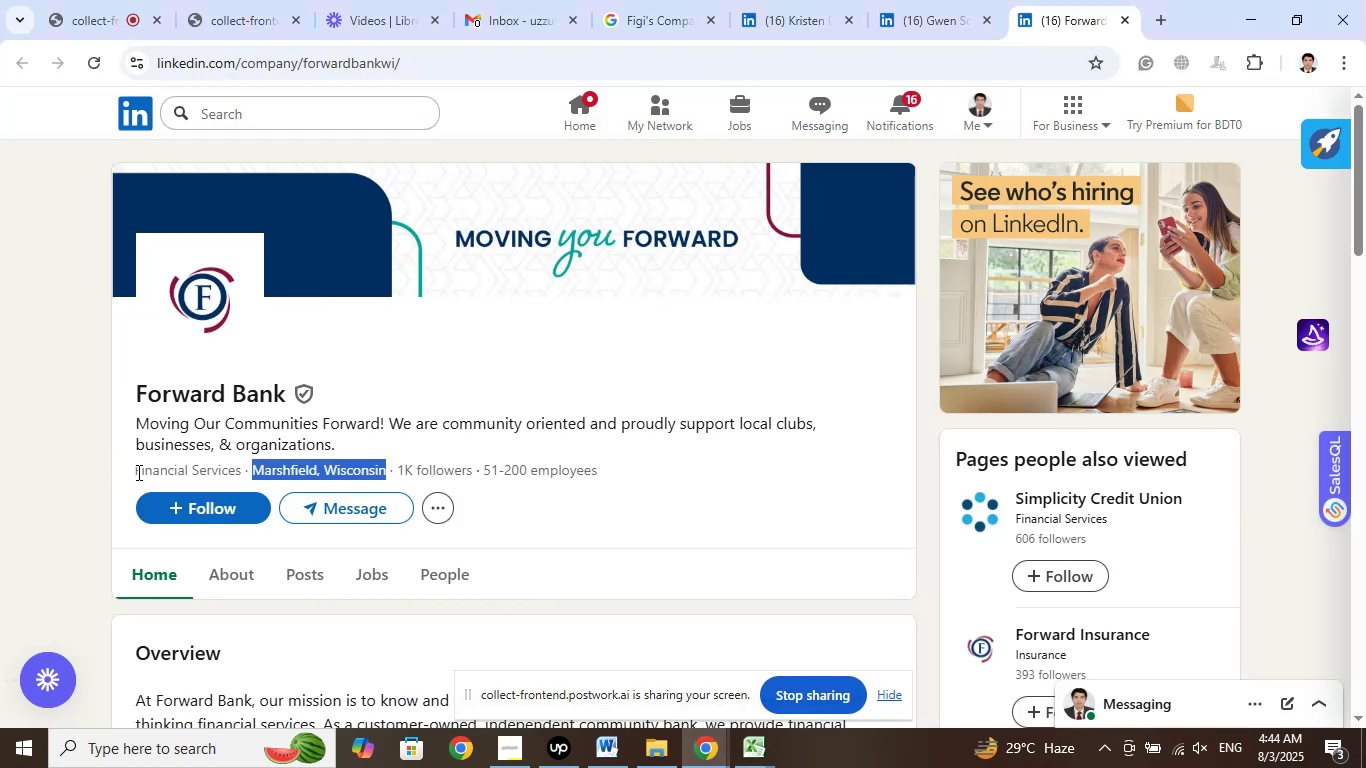 
left_click_drag(start_coordinate=[133, 475], to_coordinate=[239, 468])
 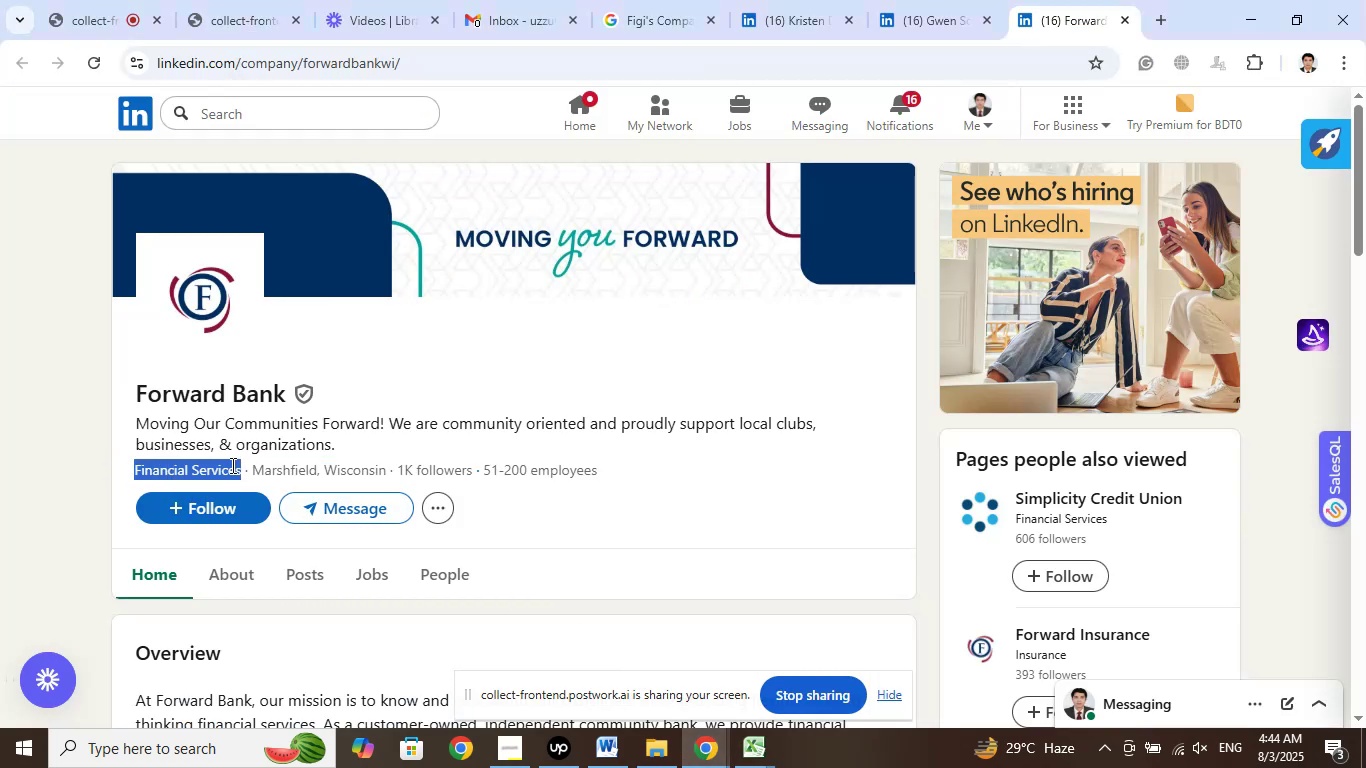 
right_click([231, 465])
 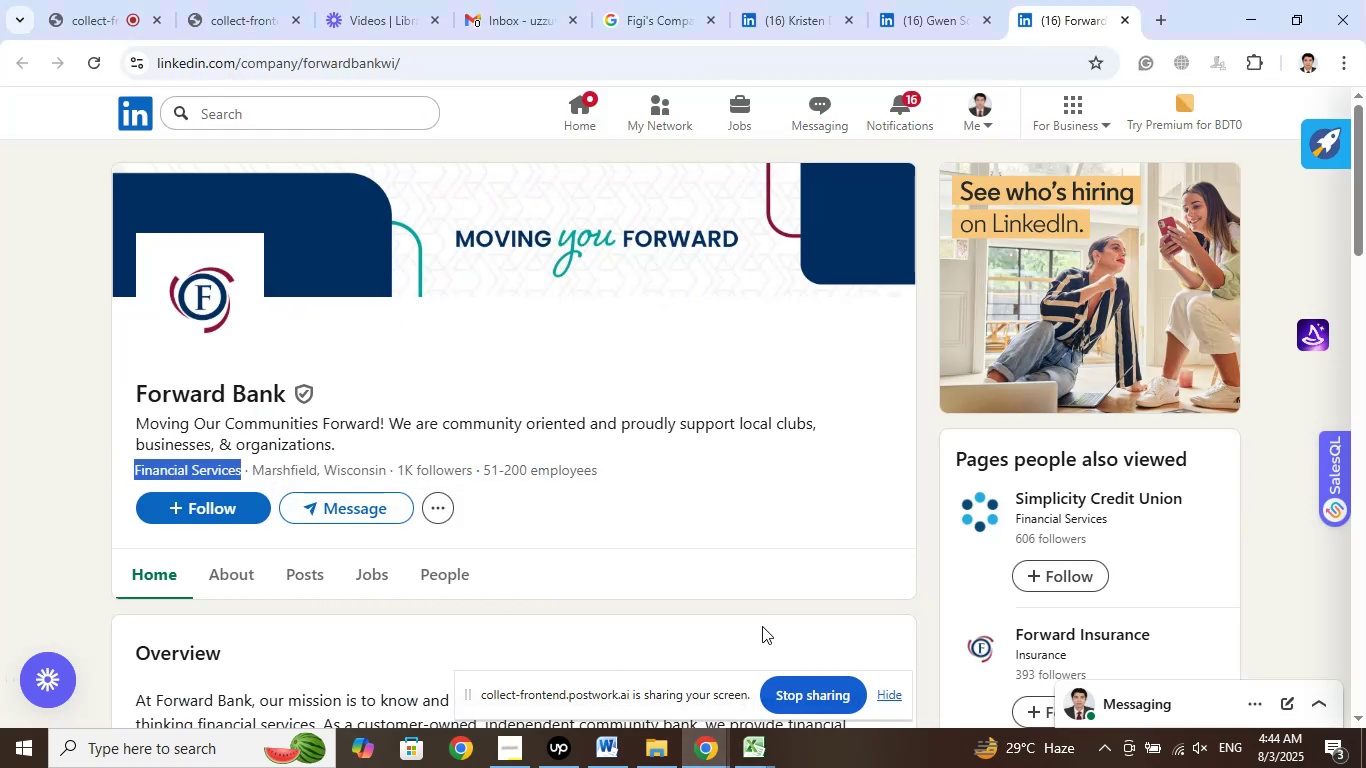 
left_click_drag(start_coordinate=[751, 741], to_coordinate=[752, 747])
 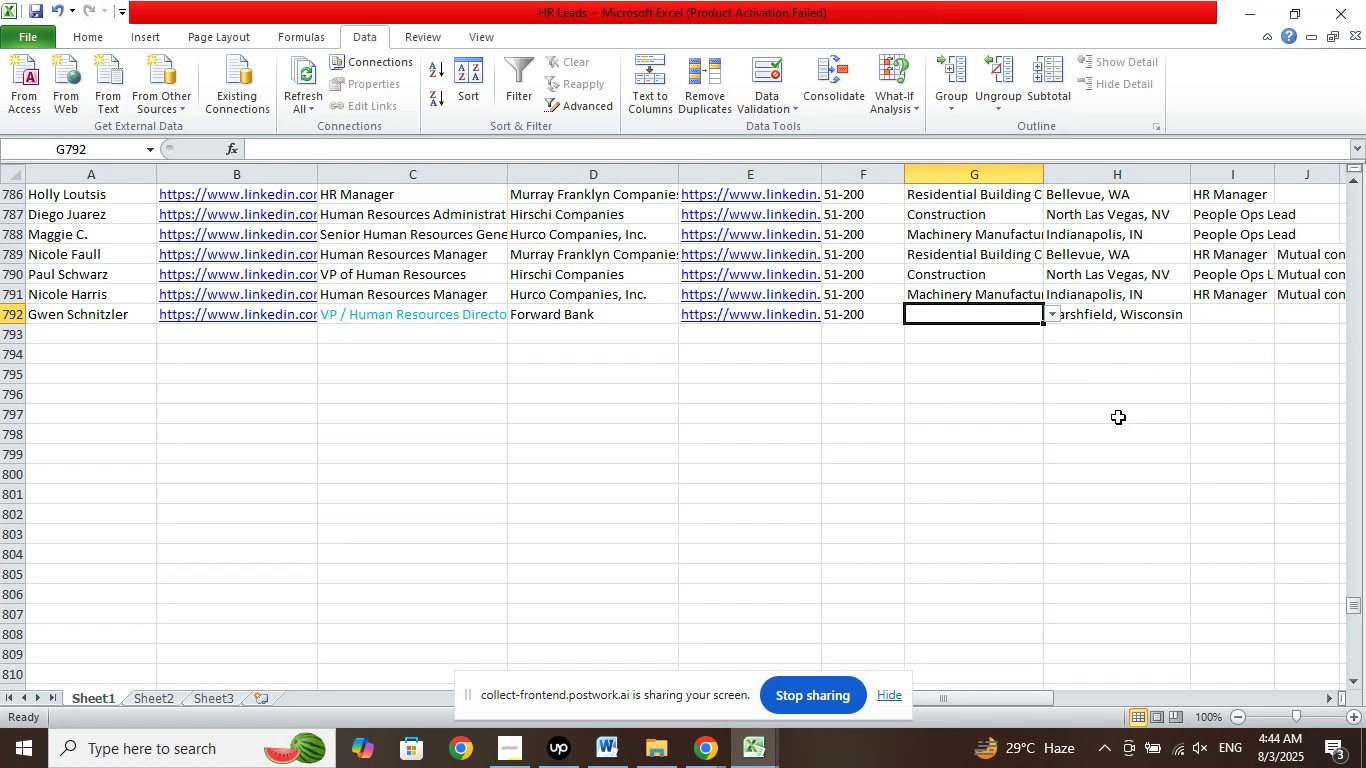 
left_click_drag(start_coordinate=[972, 698], to_coordinate=[1328, 688])
 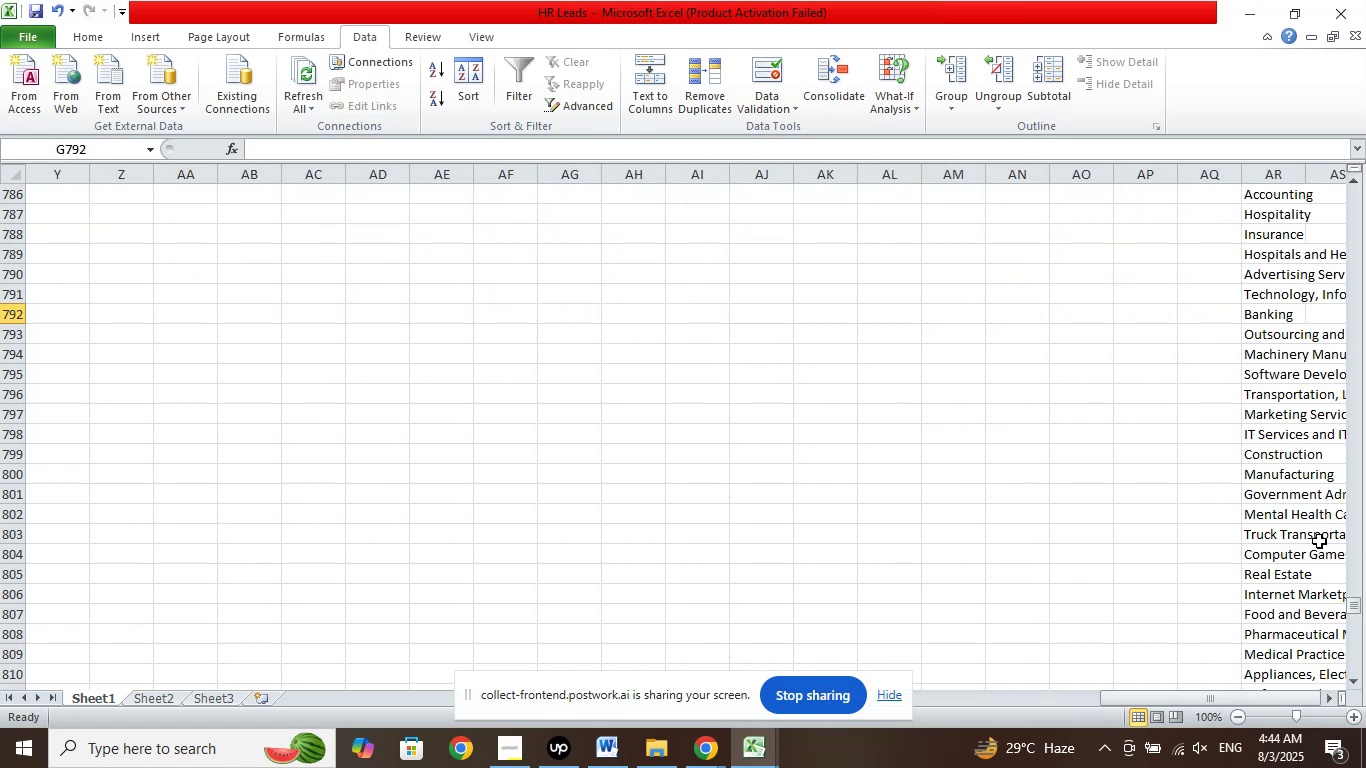 
scroll: coordinate [1315, 534], scroll_direction: down, amount: 44.0
 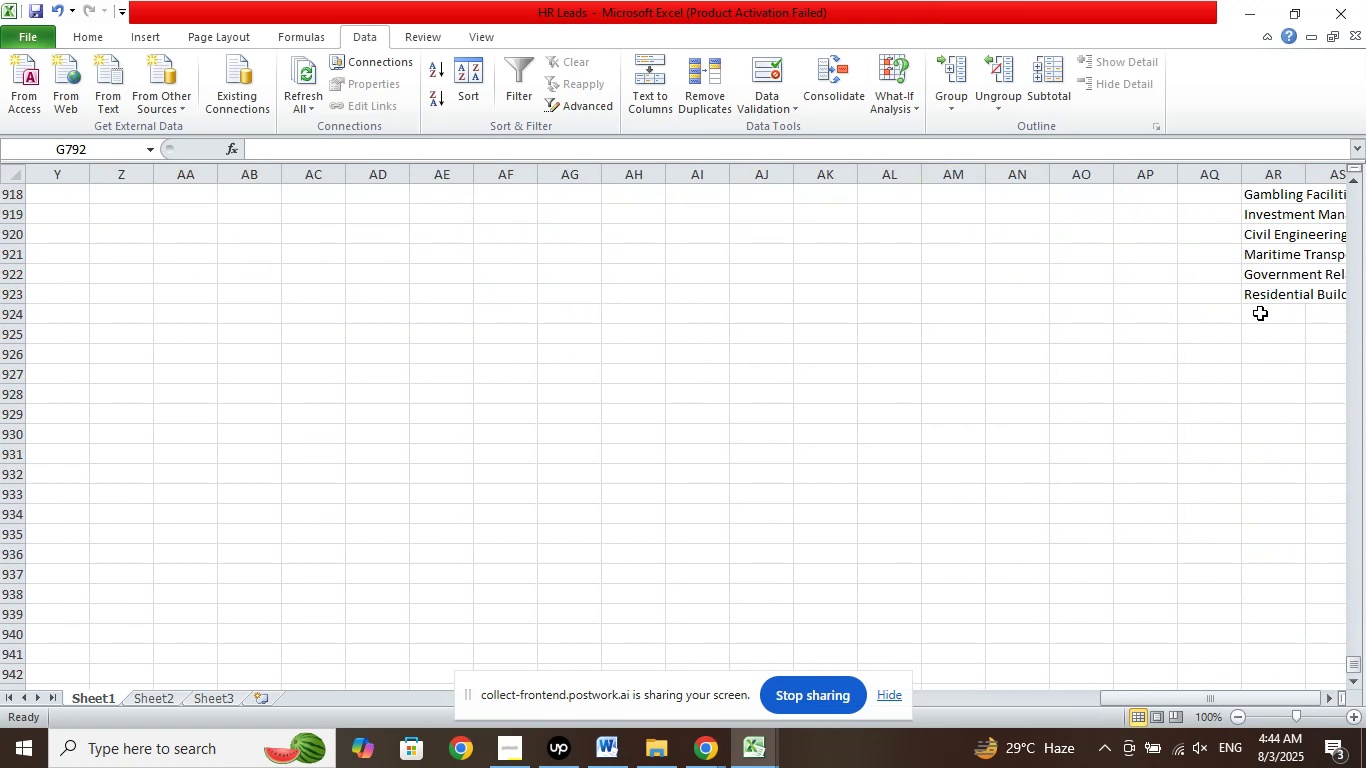 
left_click([1260, 313])
 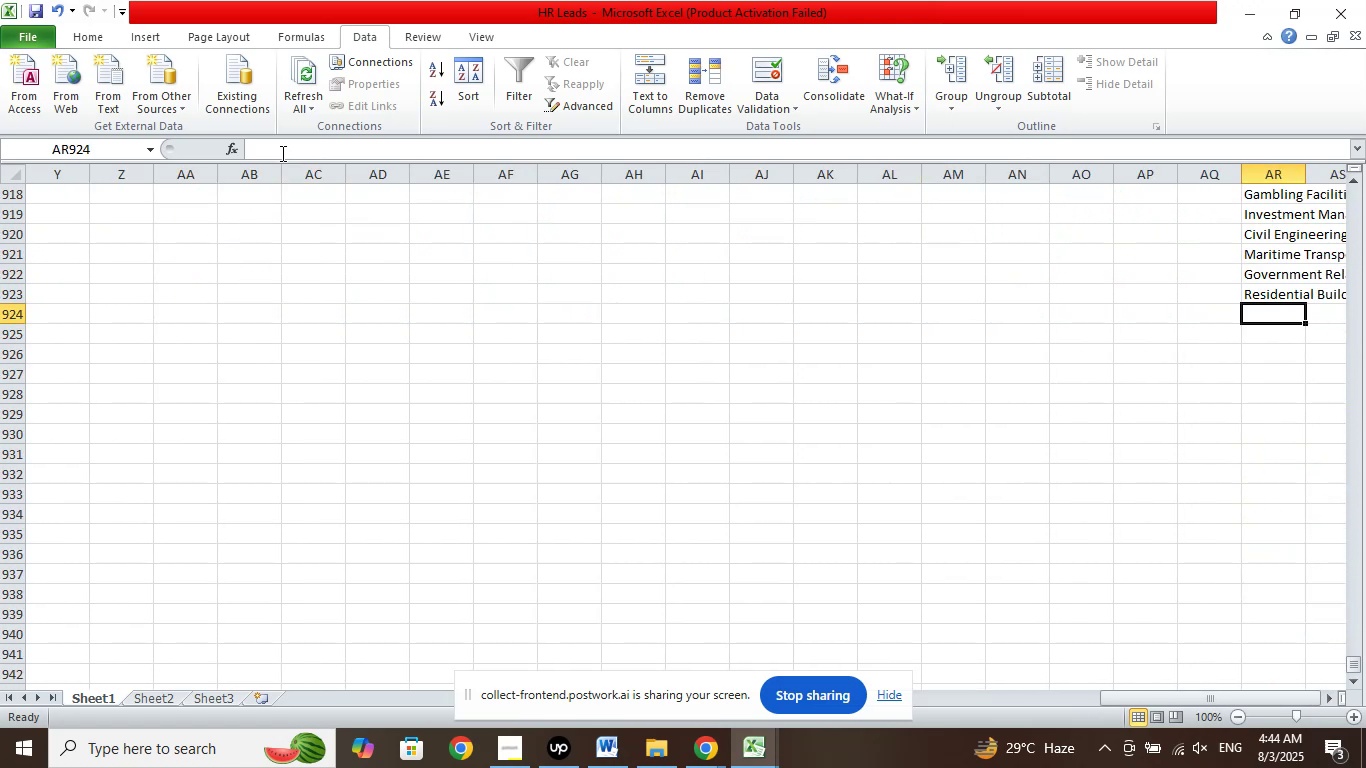 
left_click([281, 152])
 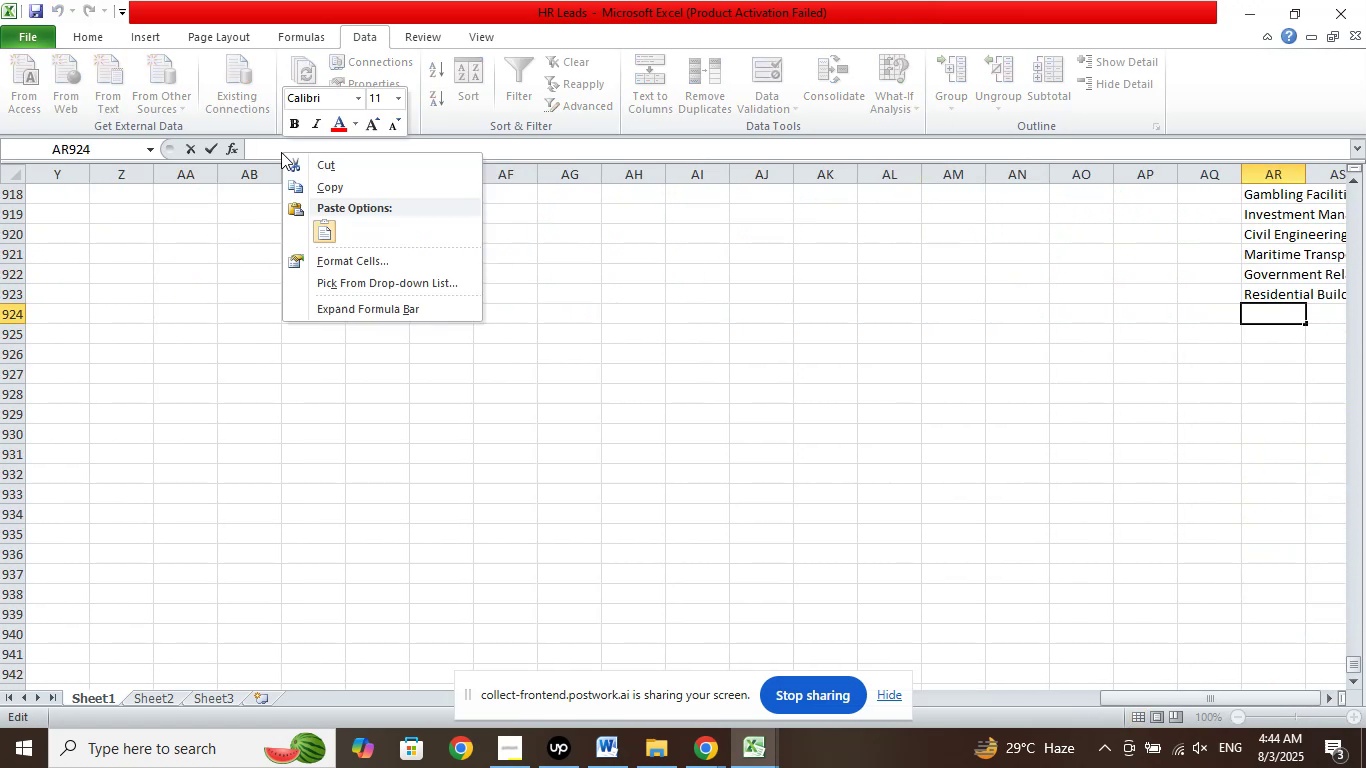 
right_click([281, 152])
 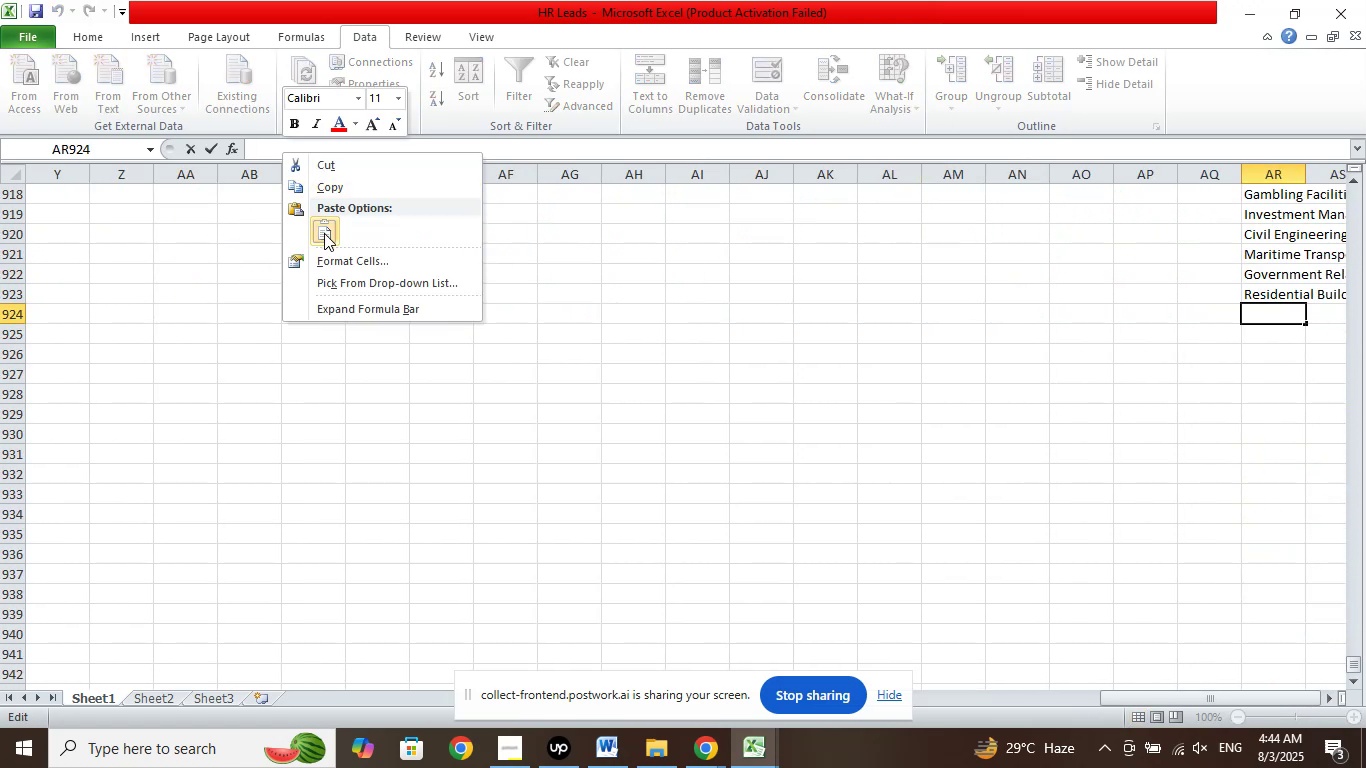 
left_click([324, 233])
 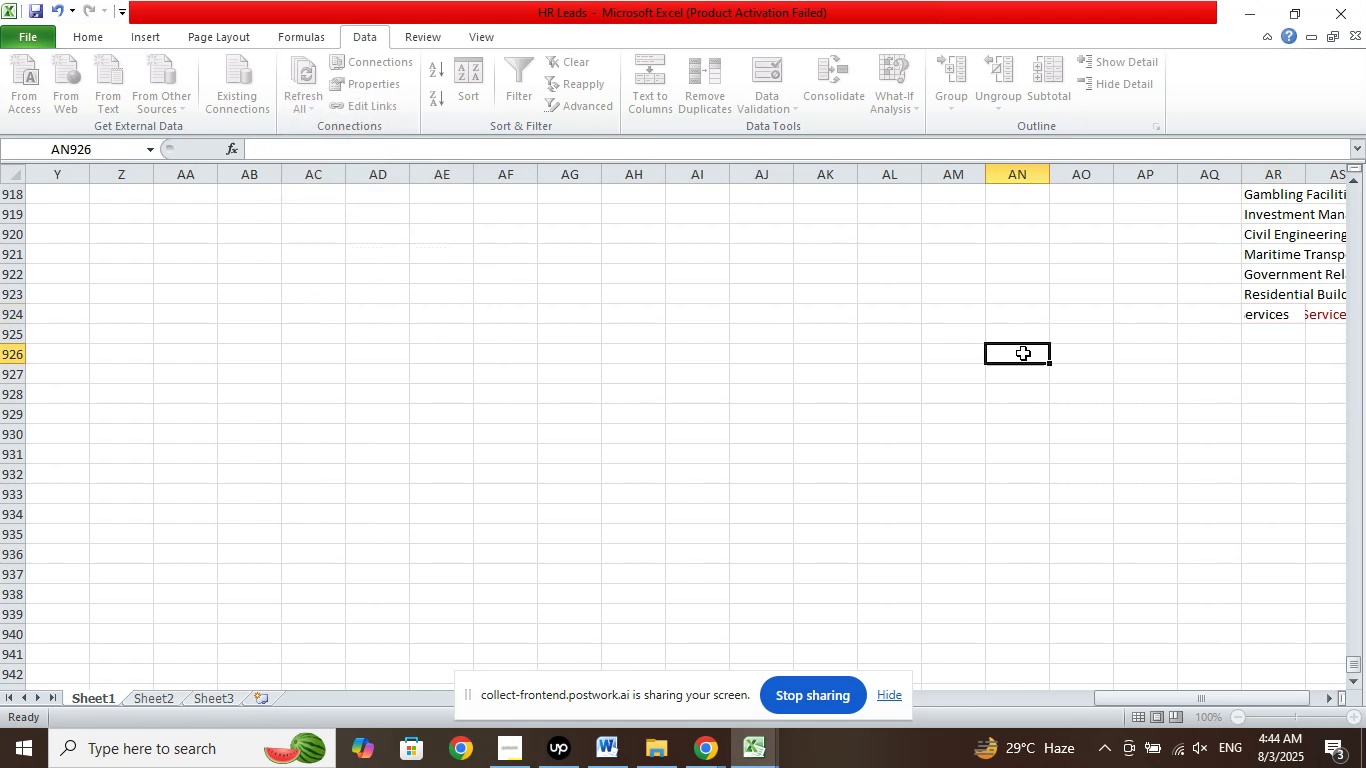 
double_click([1023, 353])
 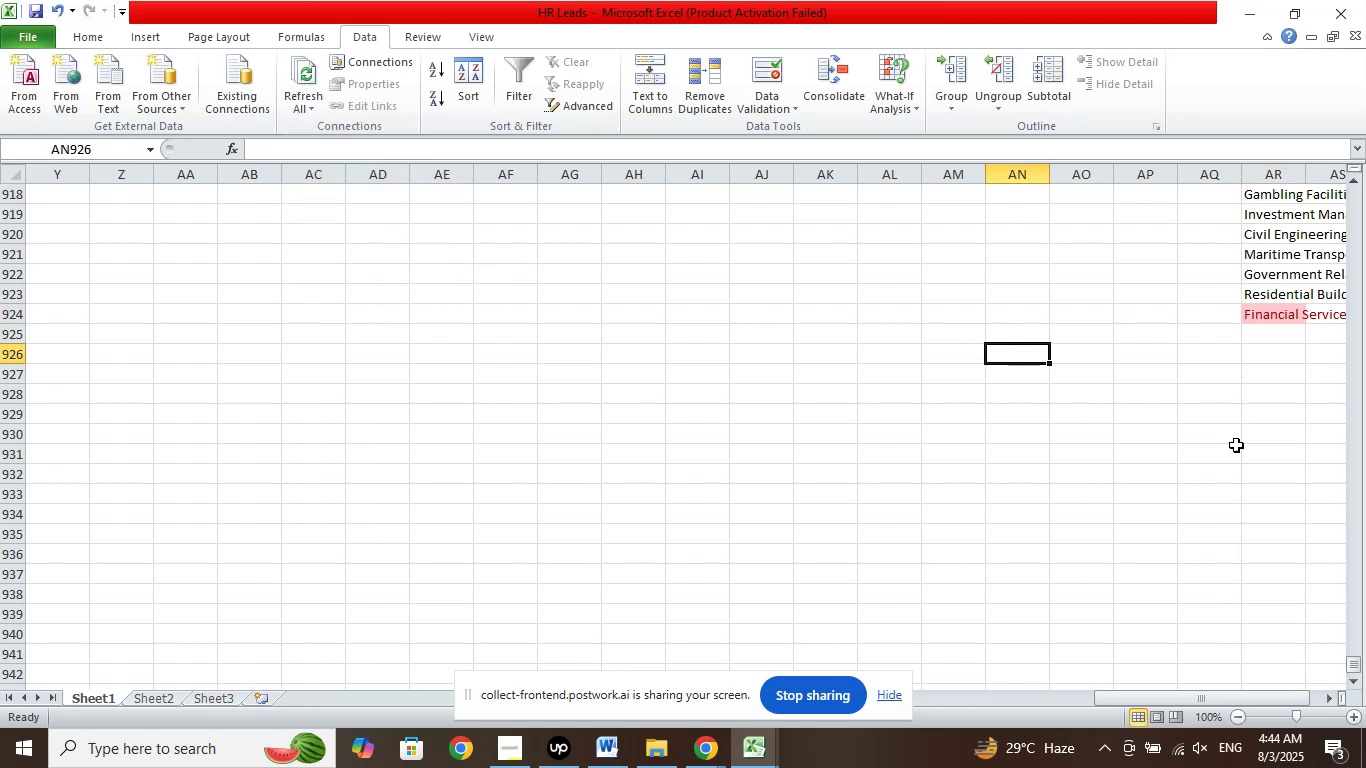 
scroll: coordinate [1236, 443], scroll_direction: up, amount: 44.0
 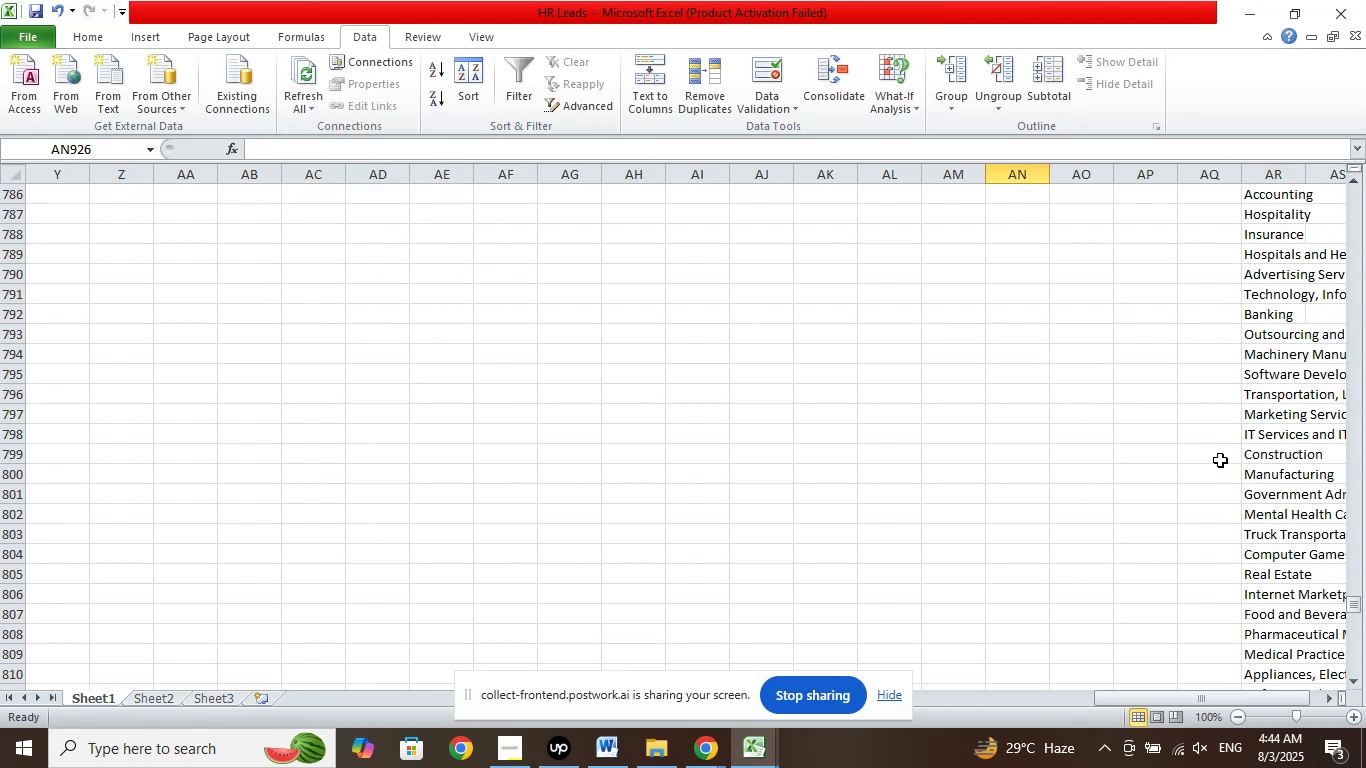 
key(Control+Z)
 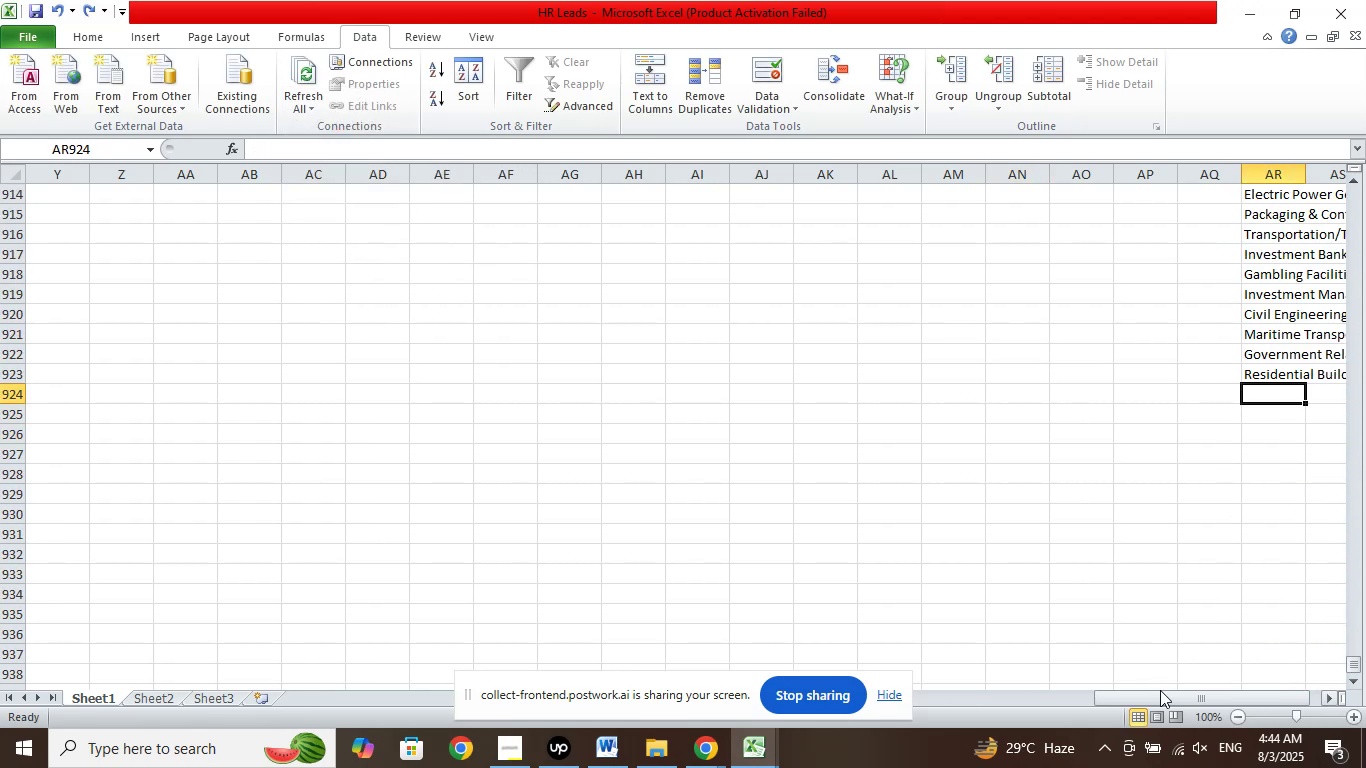 
left_click_drag(start_coordinate=[1159, 691], to_coordinate=[695, 623])
 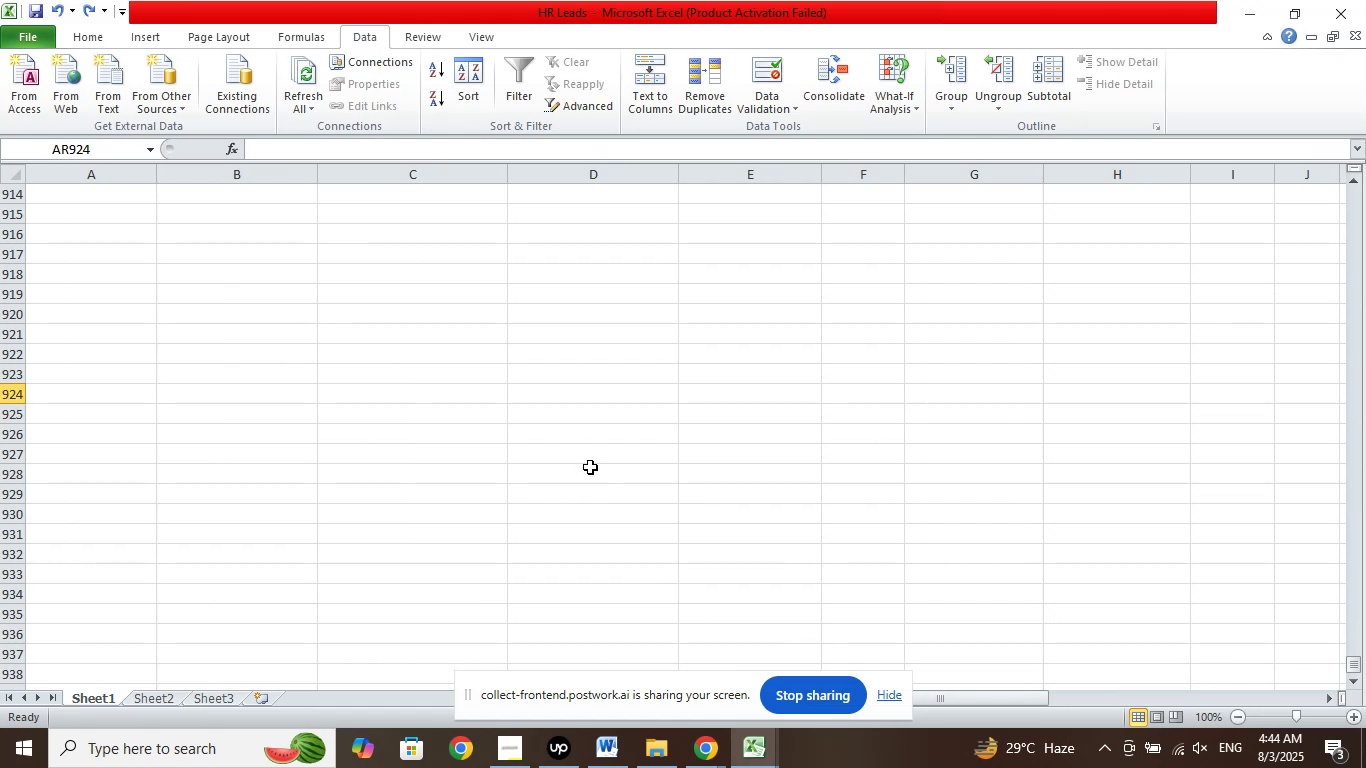 
scroll: coordinate [618, 444], scroll_direction: up, amount: 8.0
 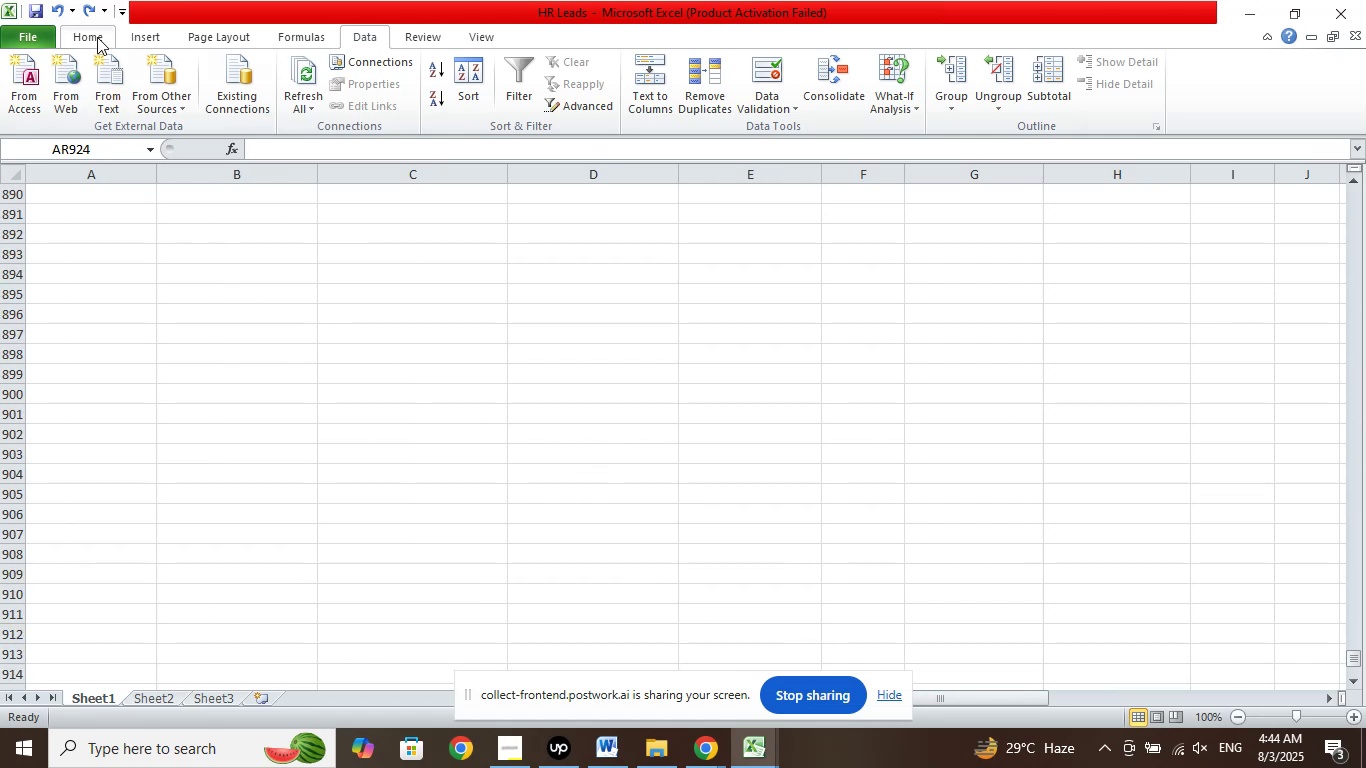 
left_click([96, 36])
 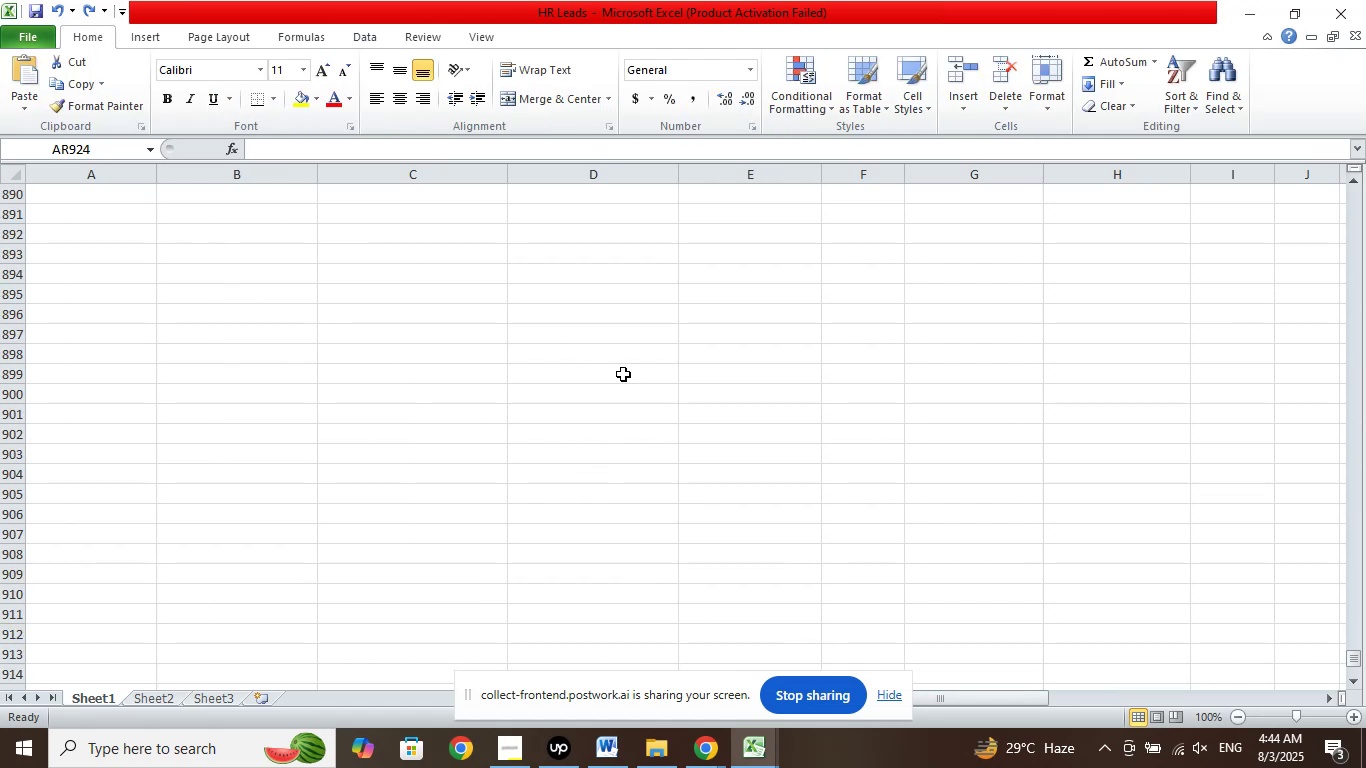 
scroll: coordinate [643, 366], scroll_direction: up, amount: 38.0
 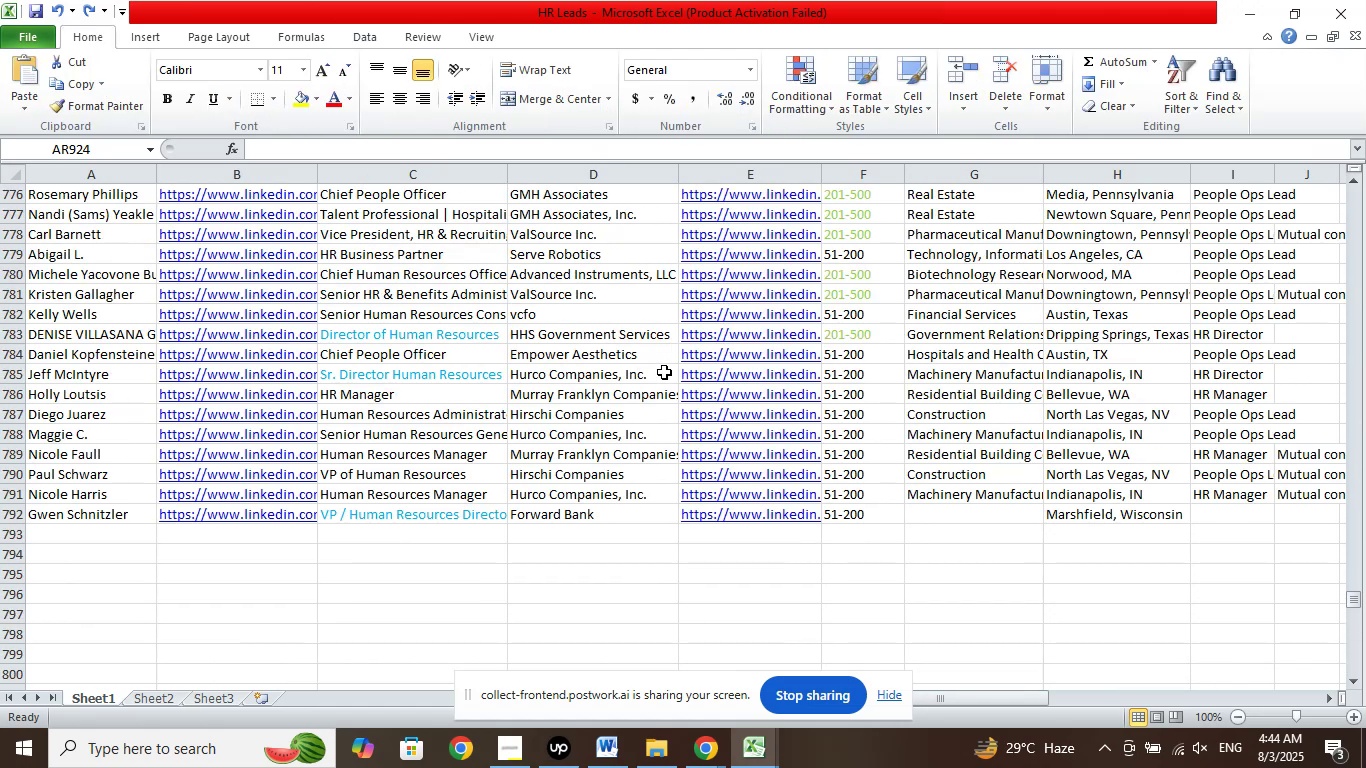 
scroll: coordinate [821, 401], scroll_direction: down, amount: 4.0
 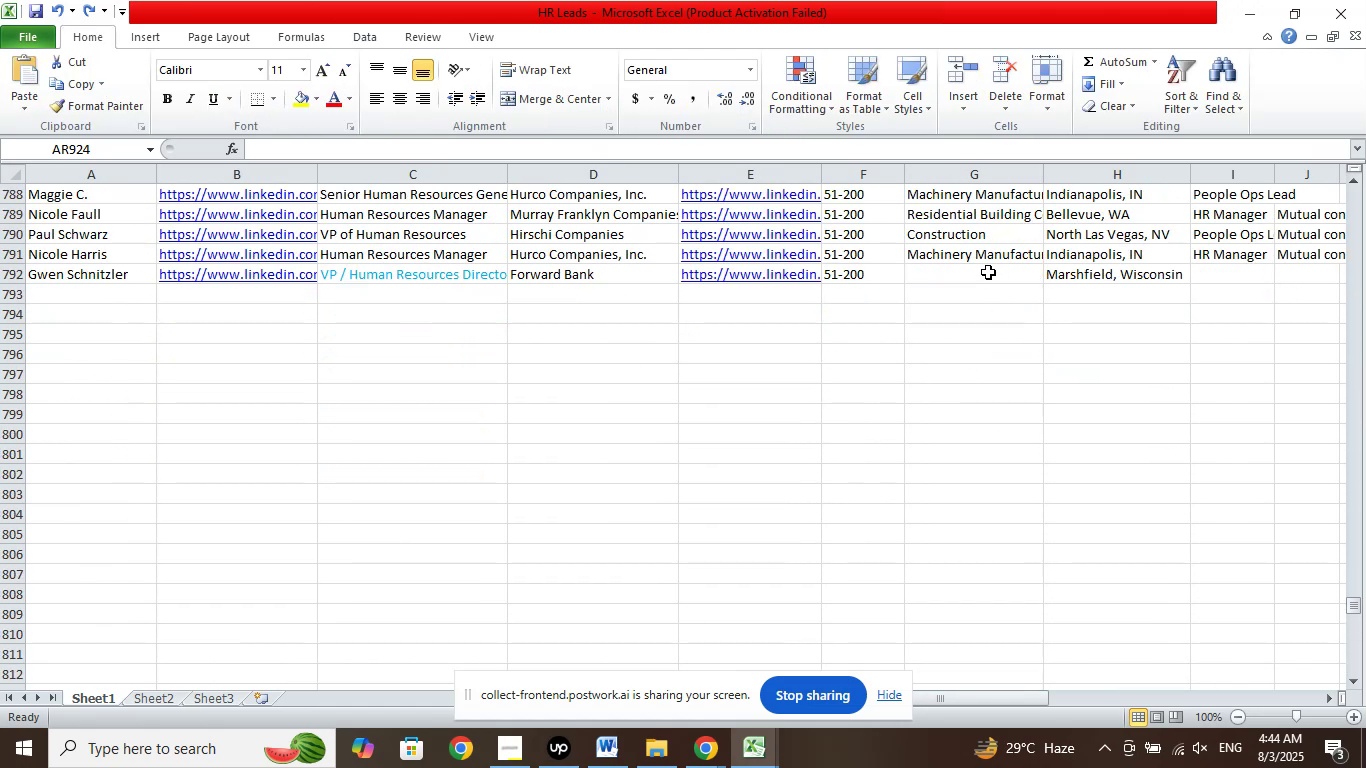 
left_click([987, 271])
 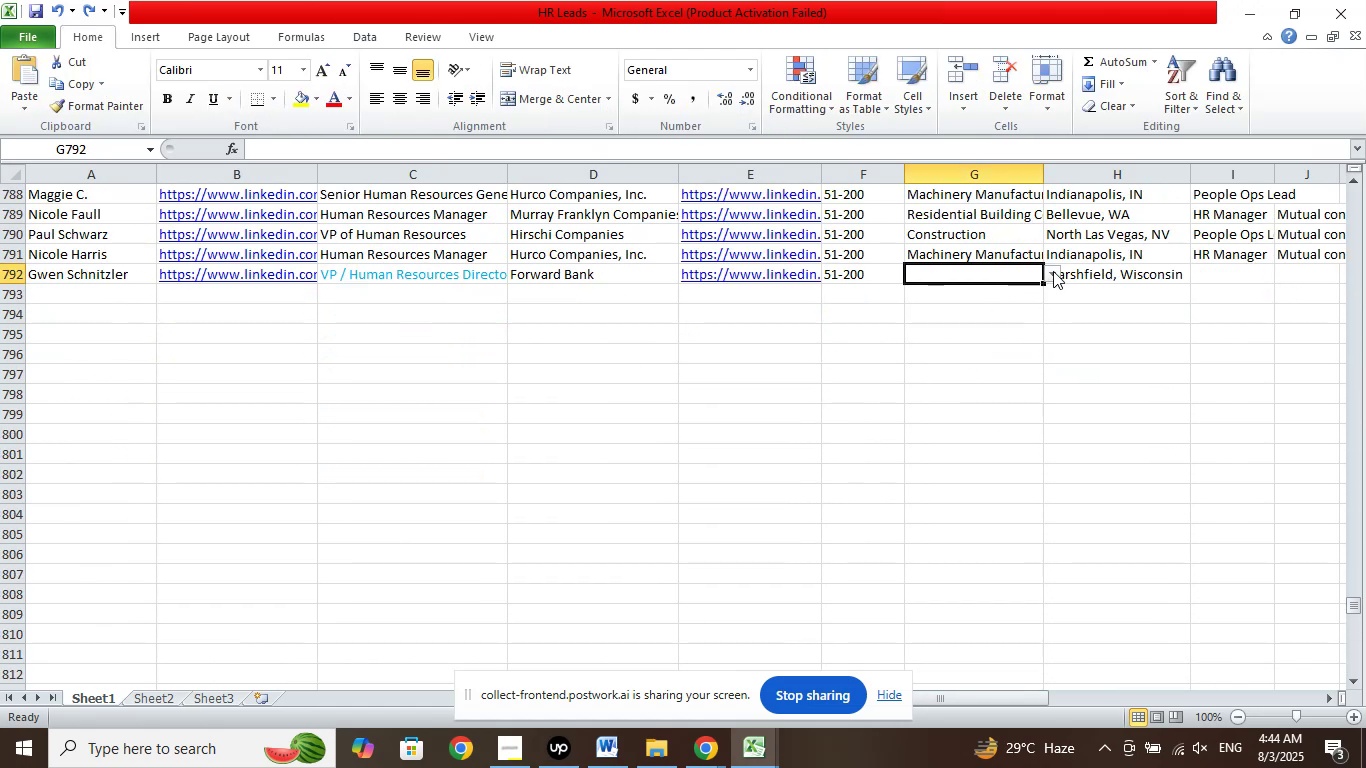 
left_click([1054, 271])
 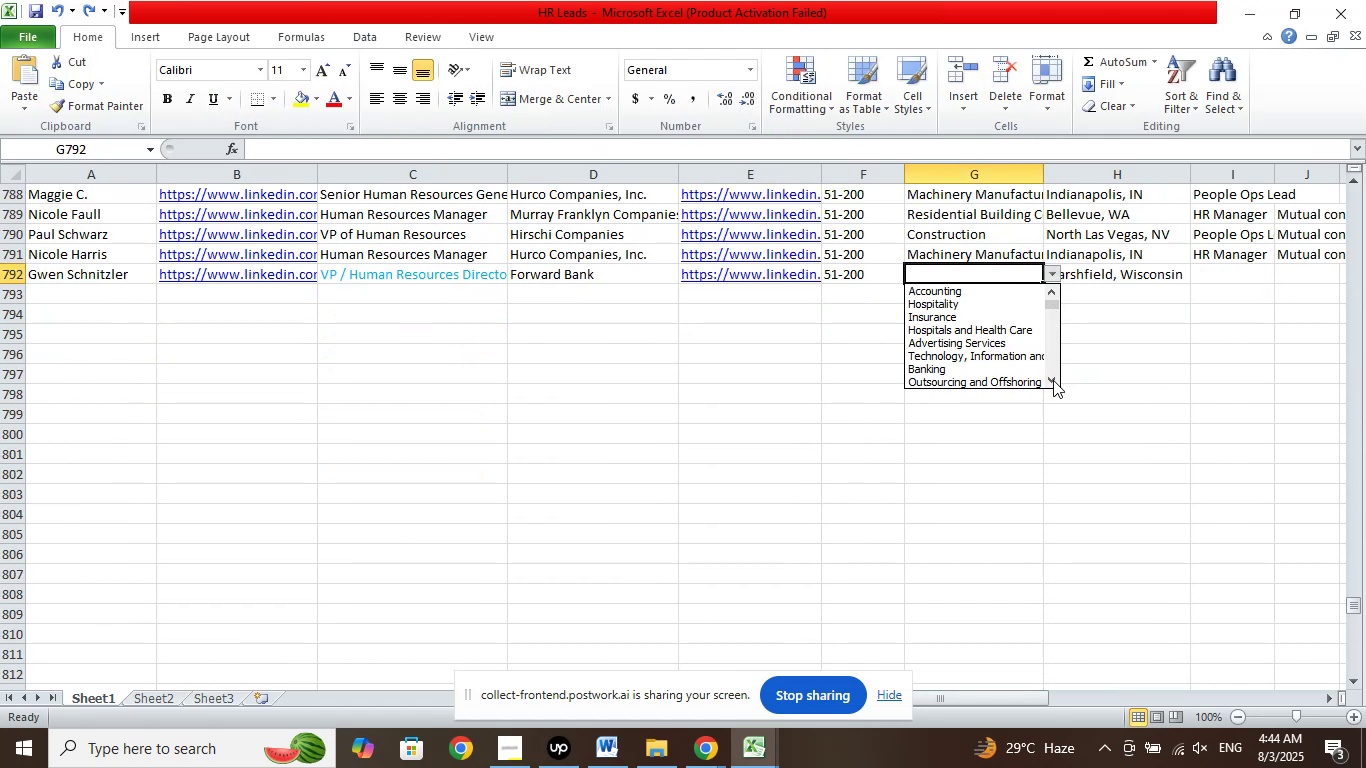 
double_click([1053, 380])
 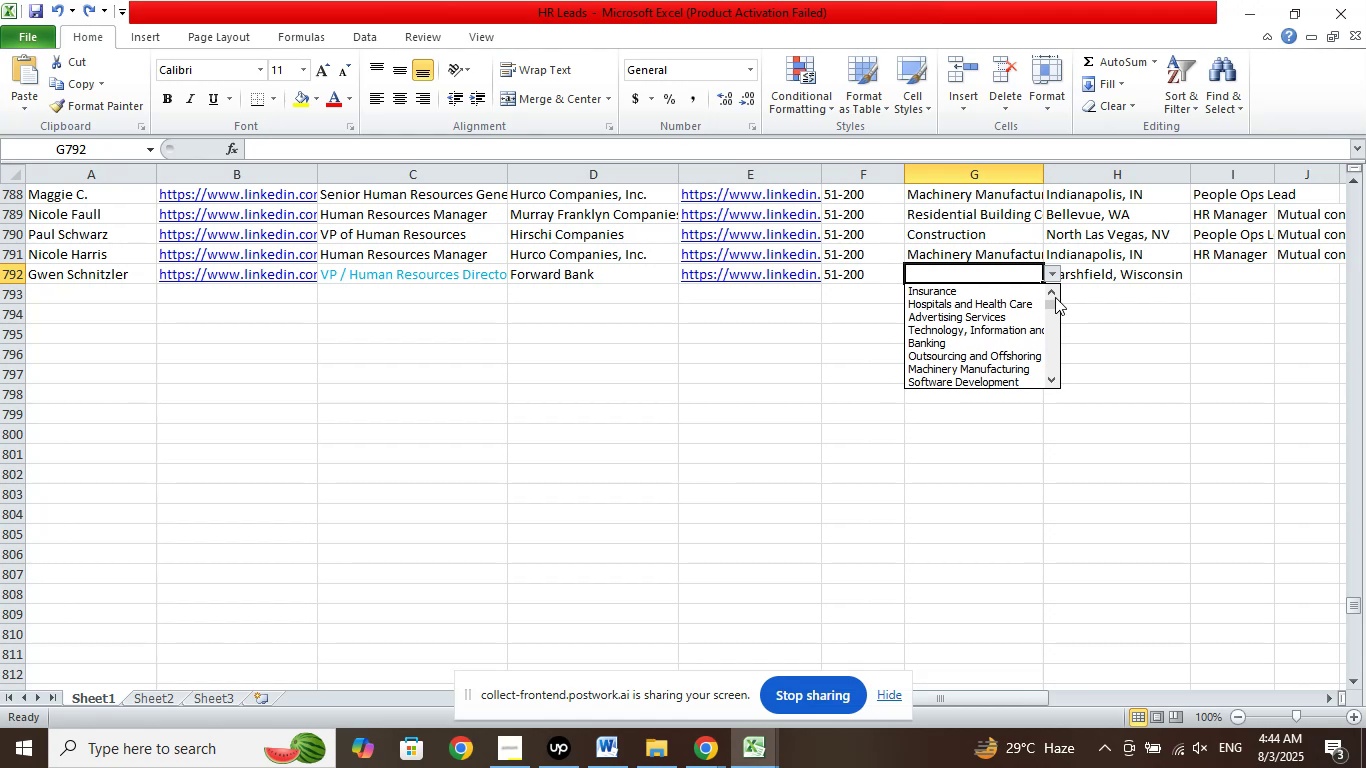 
left_click_drag(start_coordinate=[1054, 303], to_coordinate=[1050, 394])
 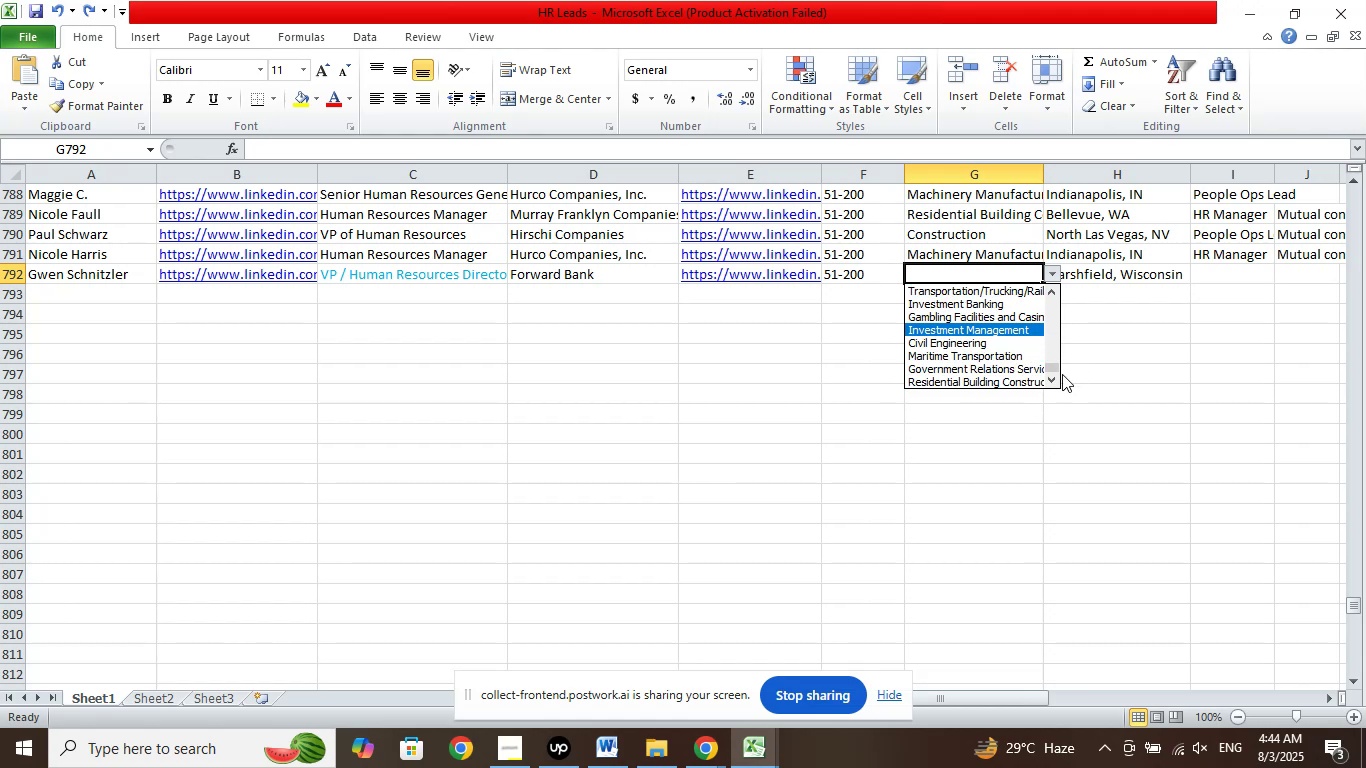 
left_click_drag(start_coordinate=[1050, 370], to_coordinate=[1032, 264])
 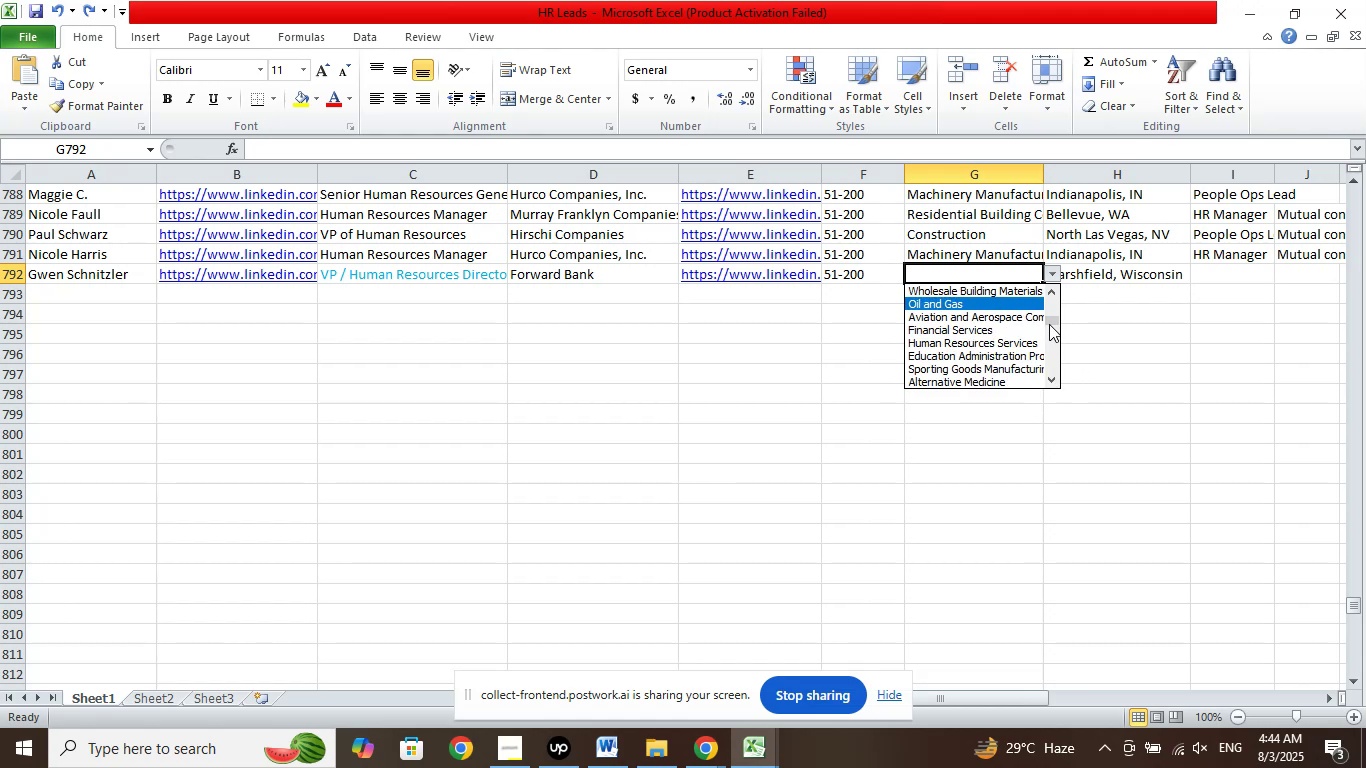 
left_click_drag(start_coordinate=[1051, 322], to_coordinate=[1052, 280])
 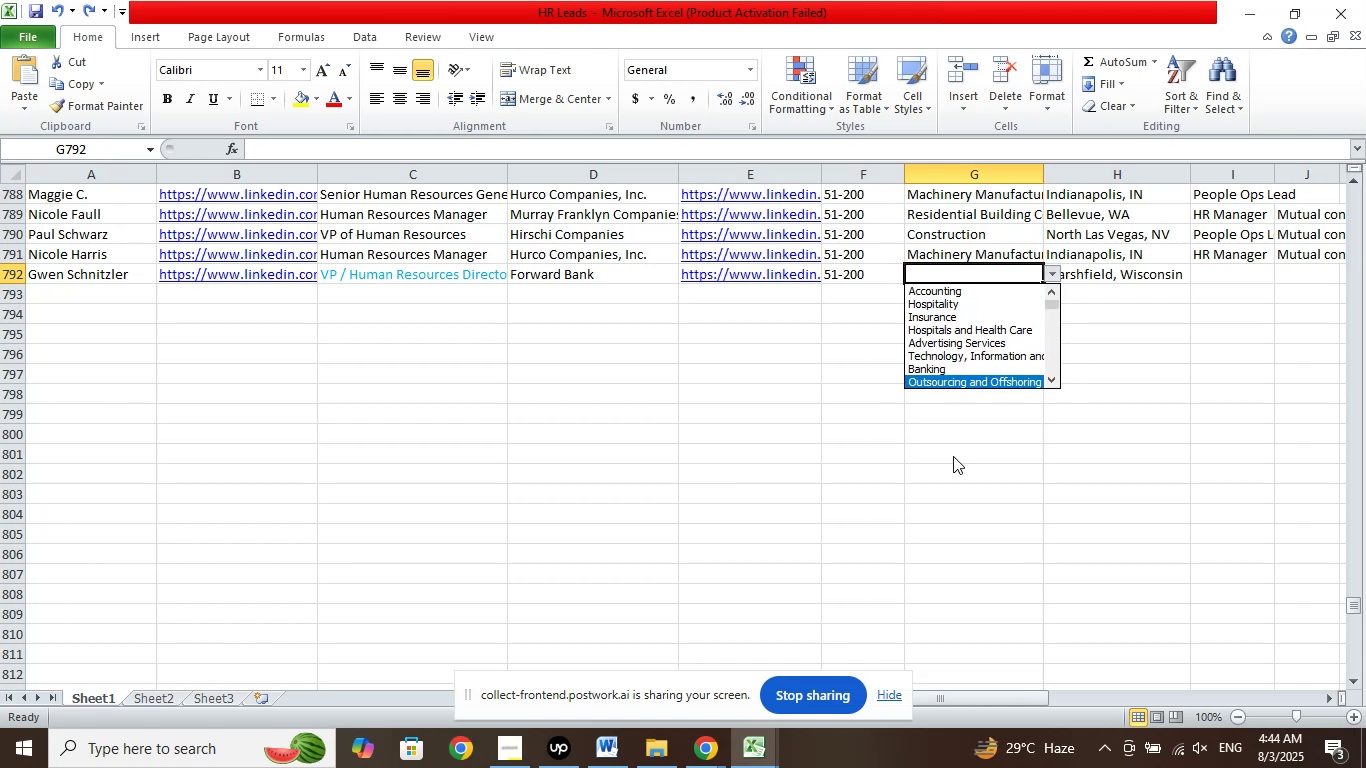 
key(ArrowDown)
 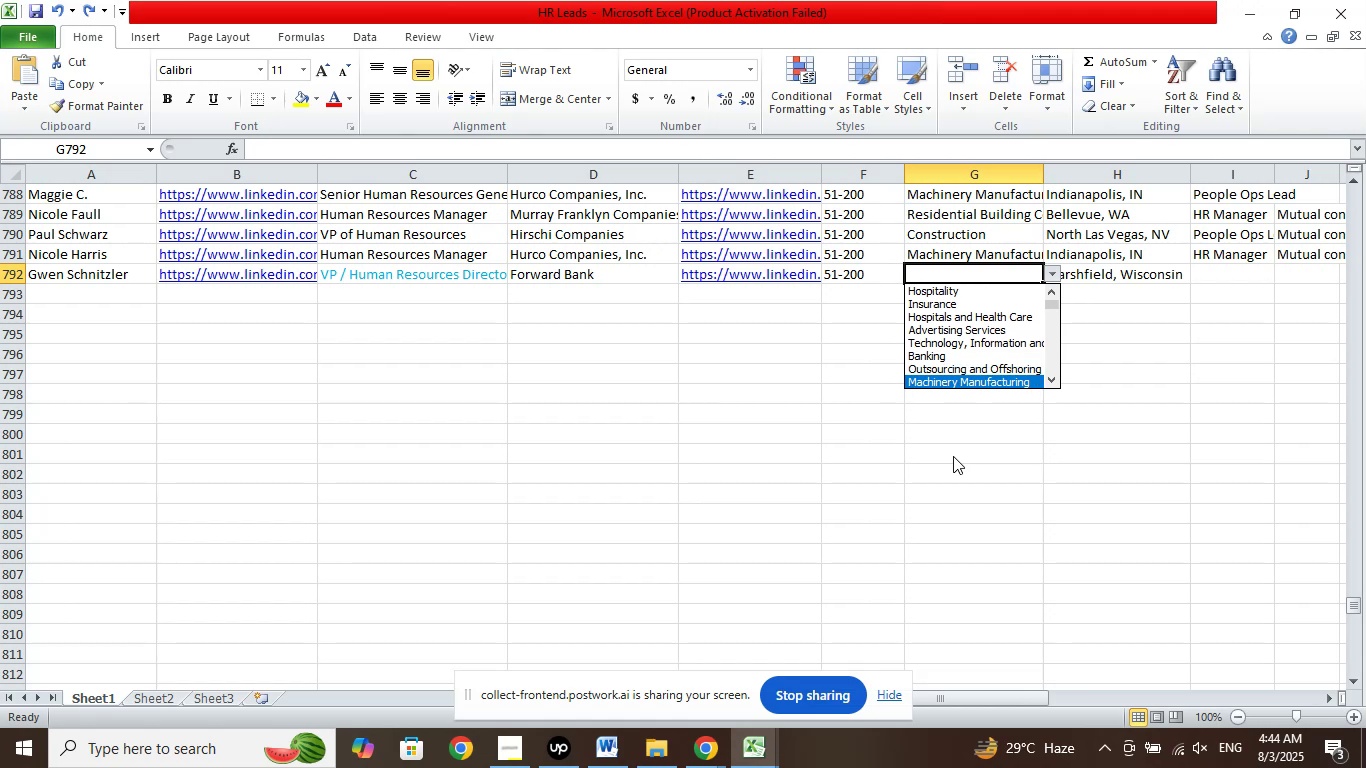 
key(ArrowDown)
 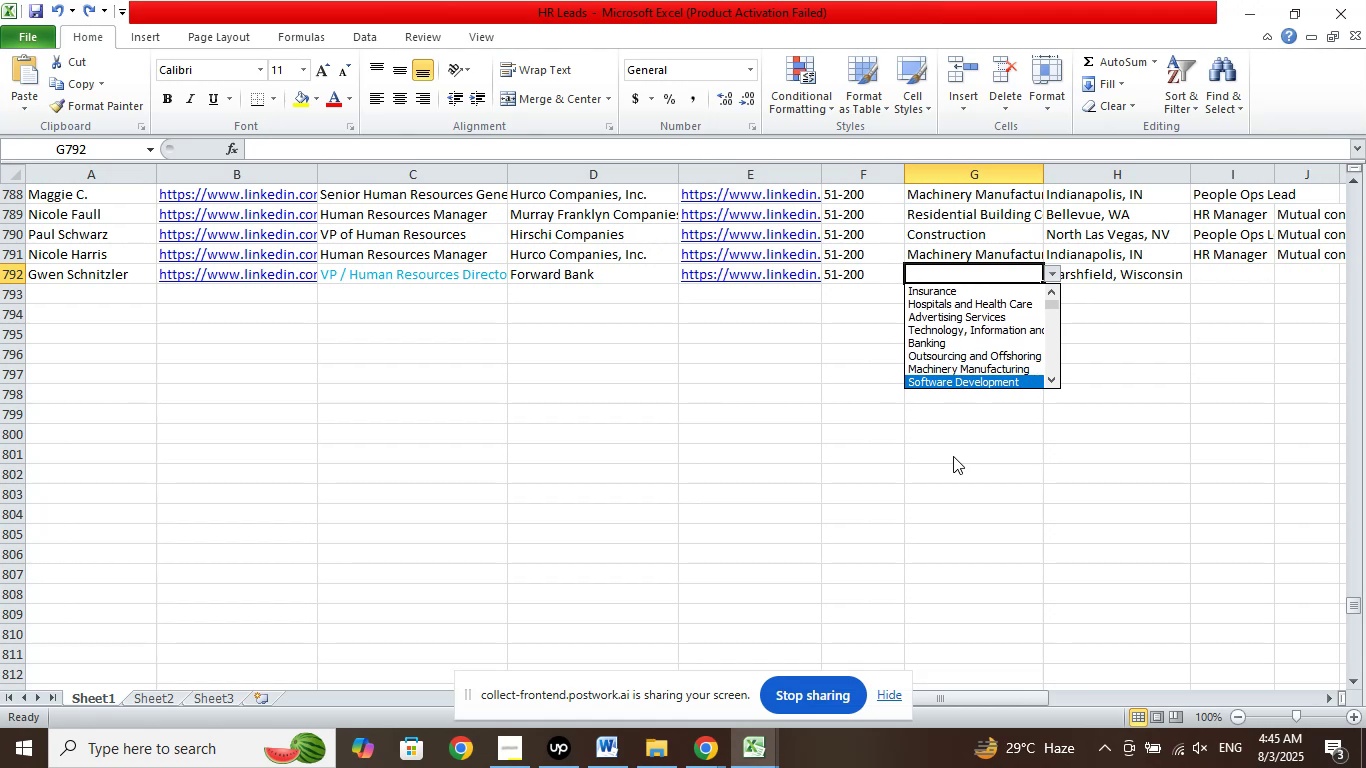 
key(ArrowDown)
 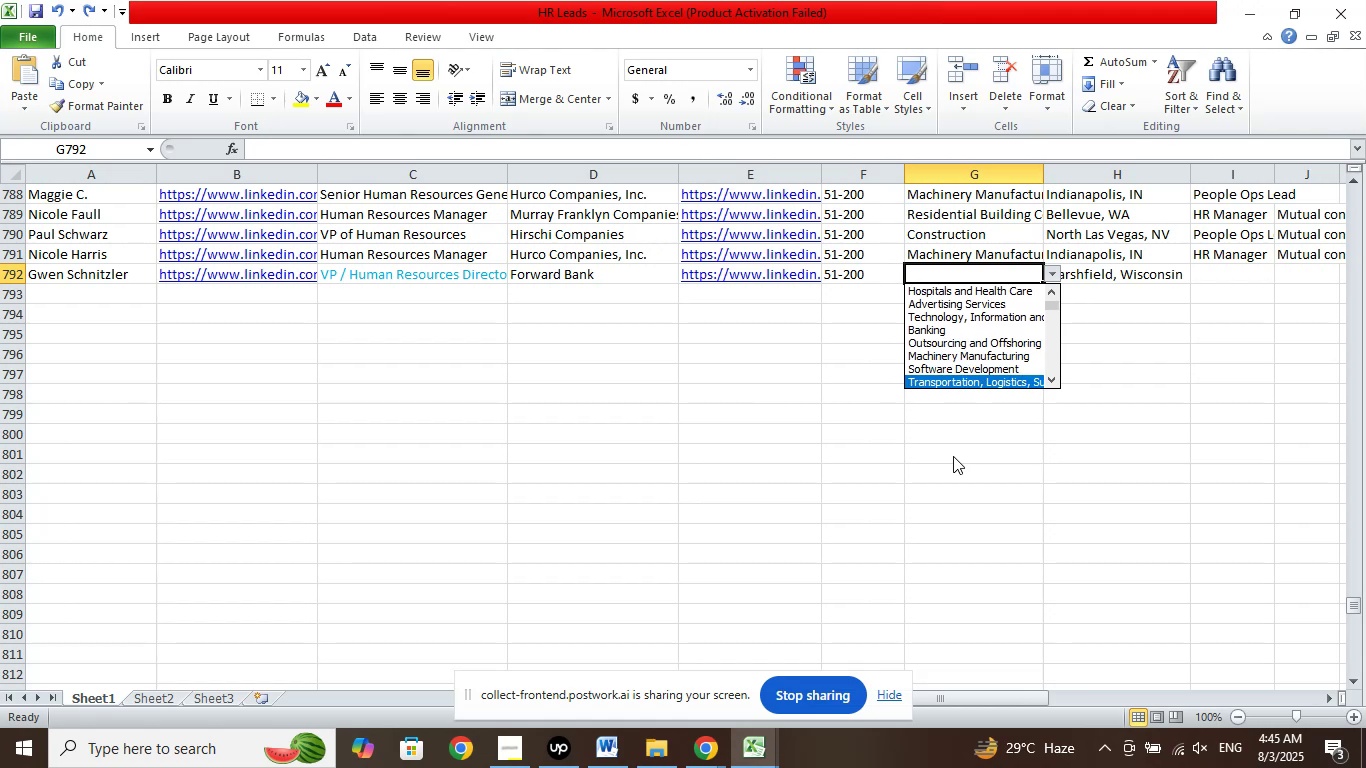 
key(ArrowDown)
 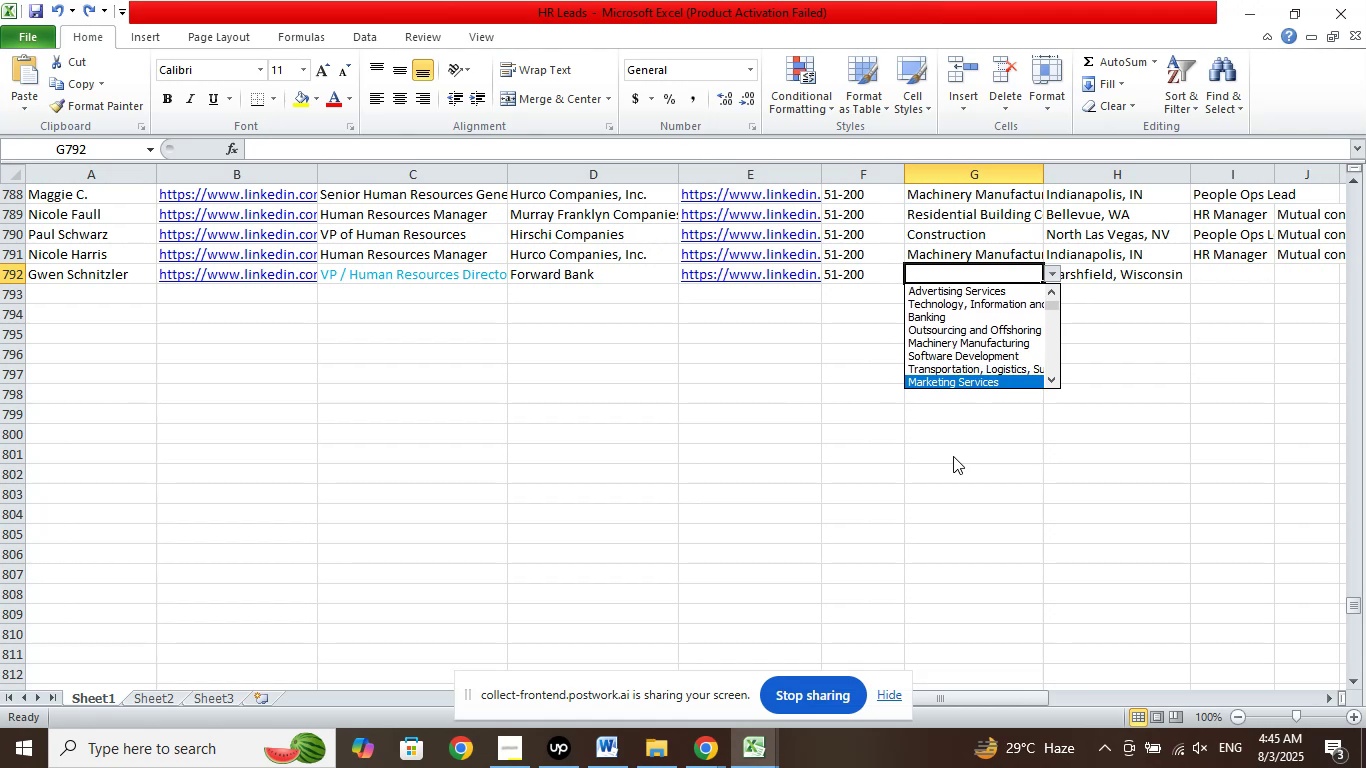 
key(ArrowDown)
 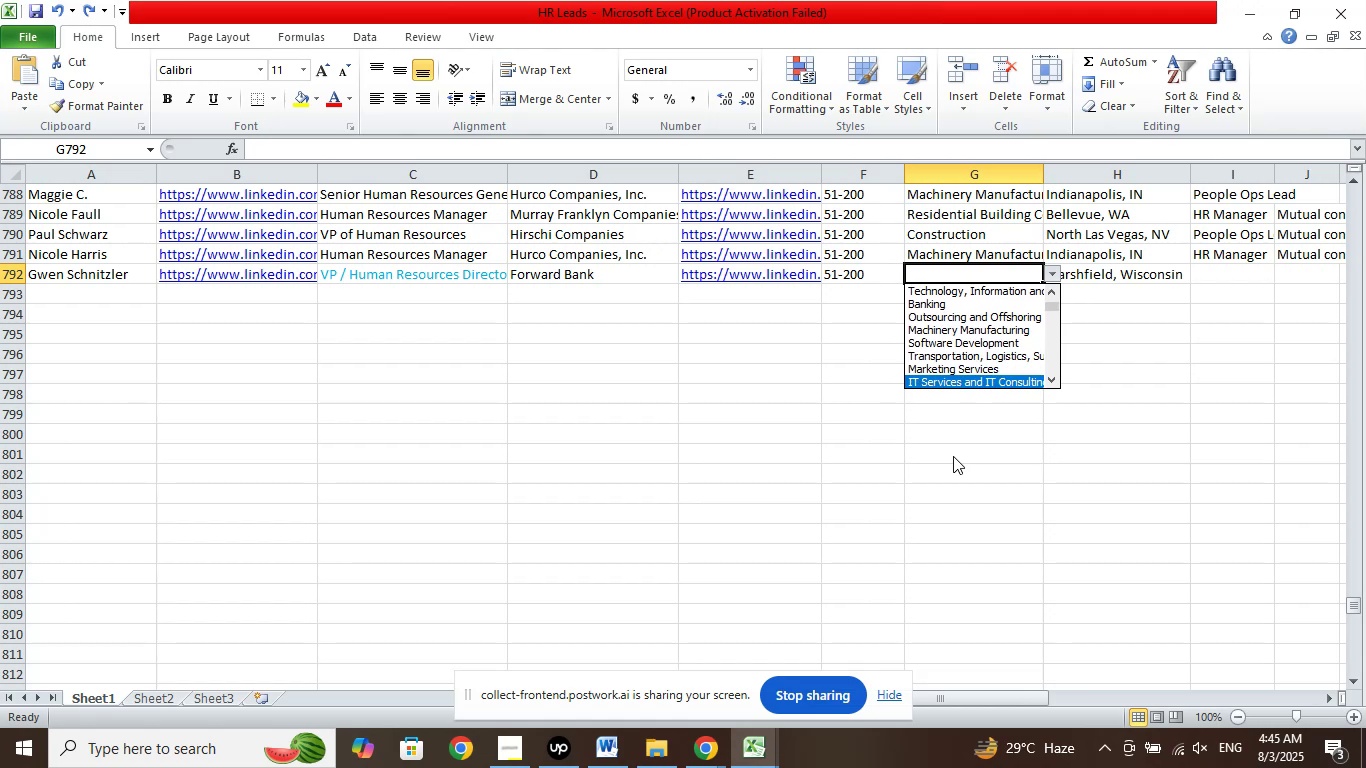 
key(ArrowDown)
 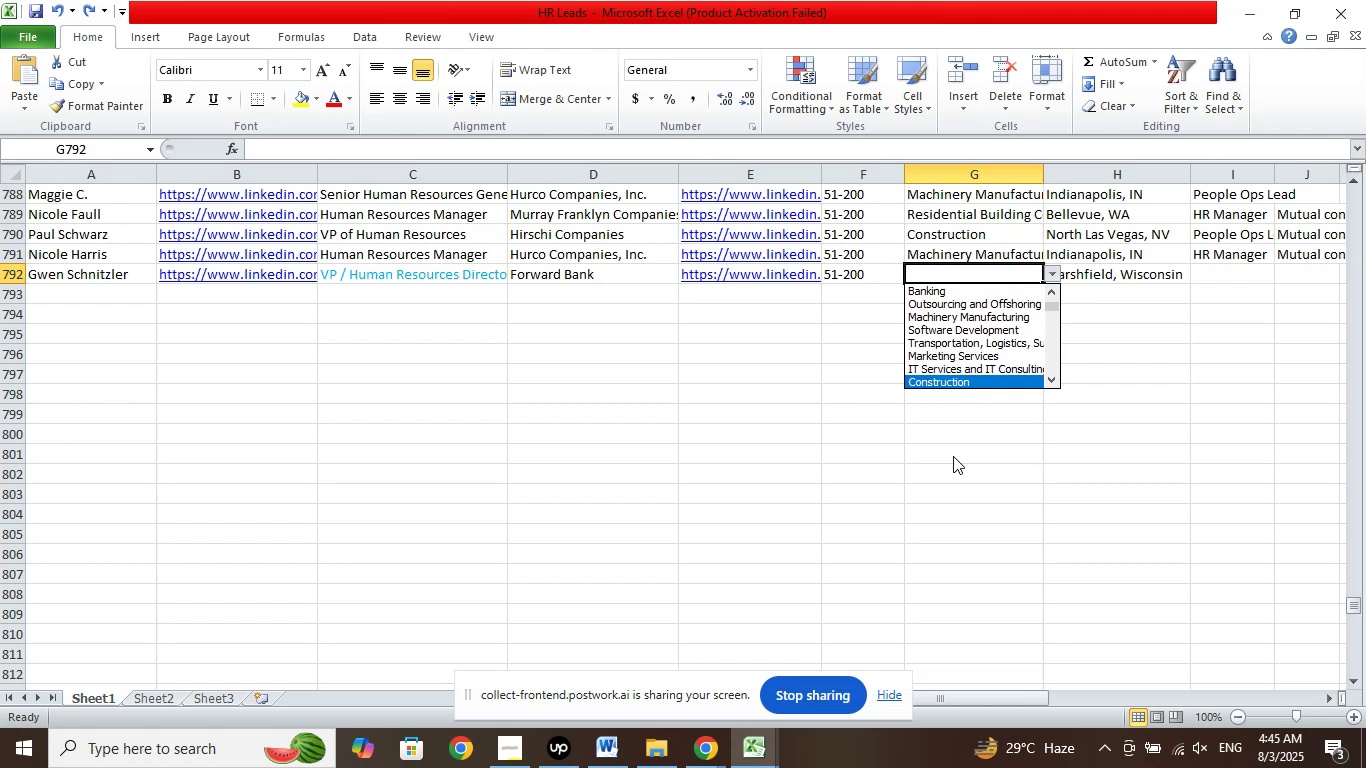 
key(ArrowDown)
 